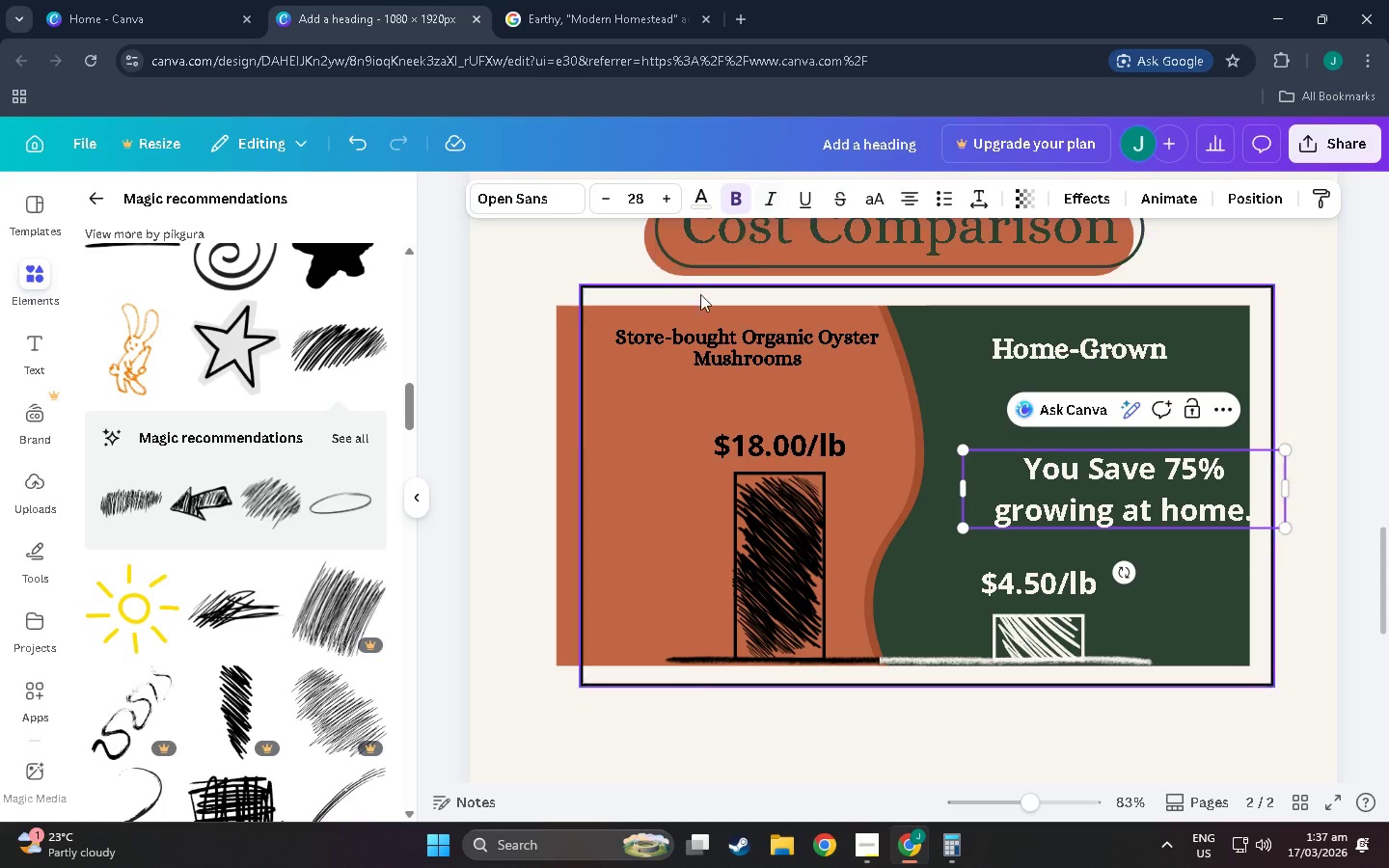 
left_click([644, 251])
 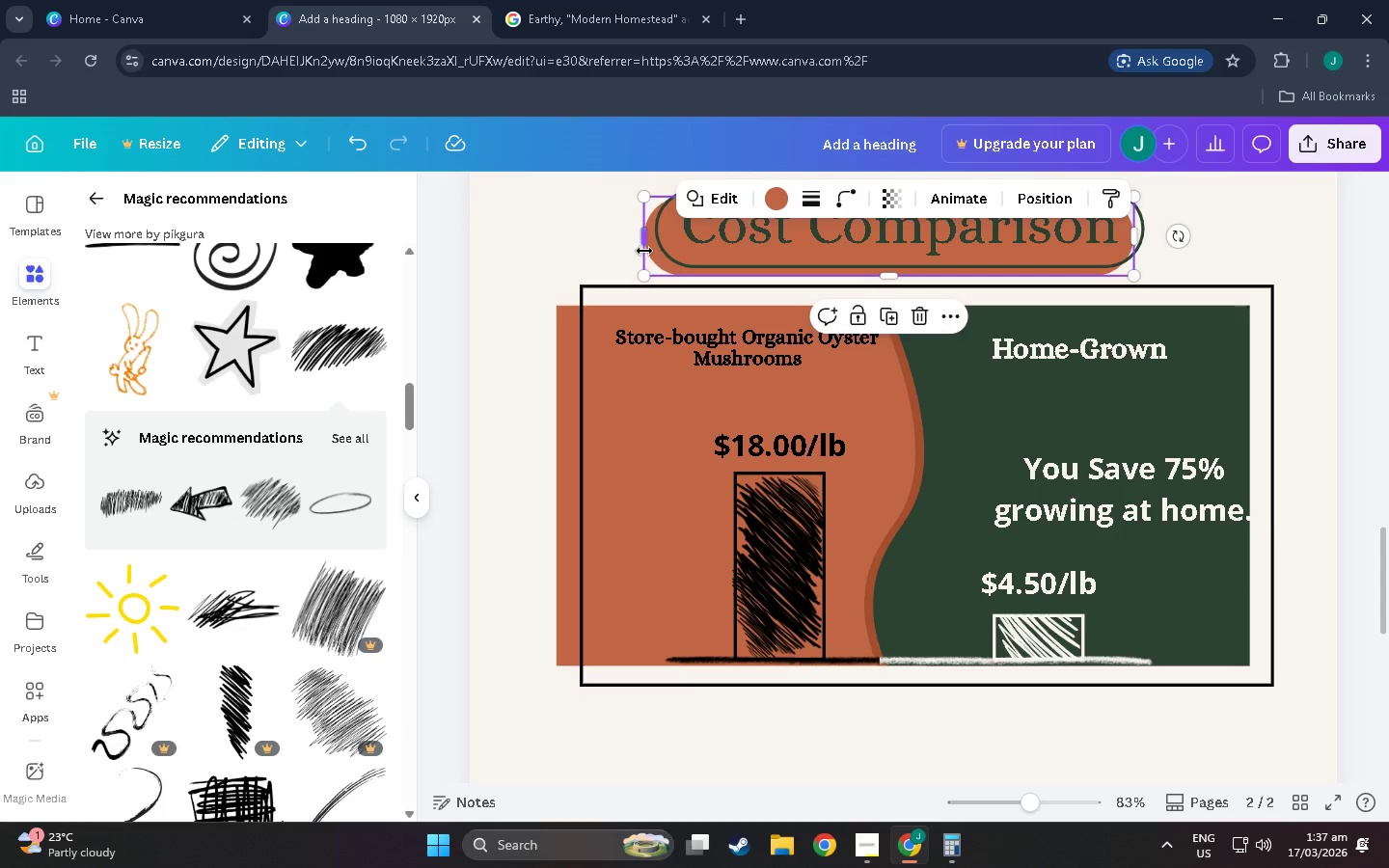 
key(Control+C)
 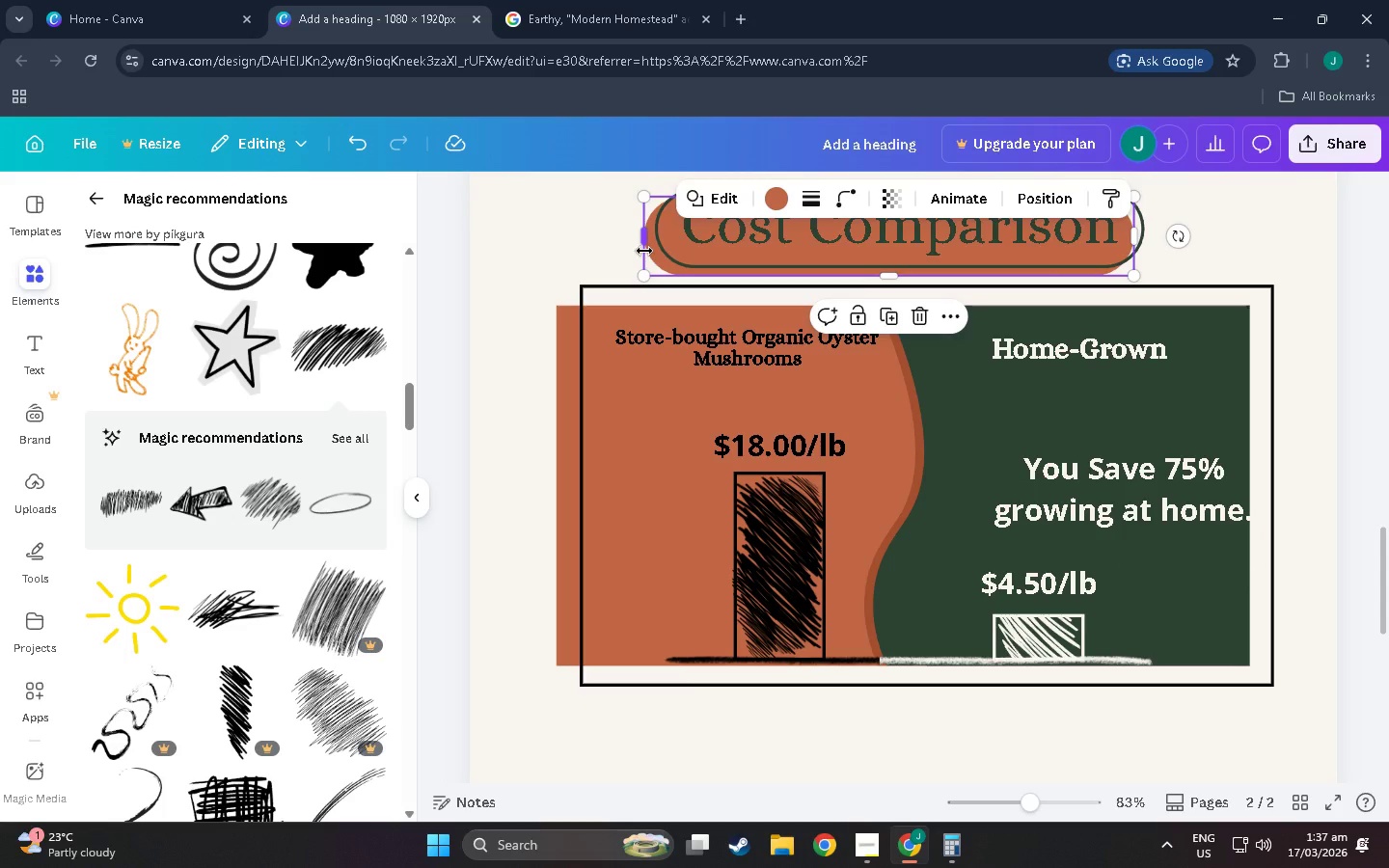 
key(Control+V)
 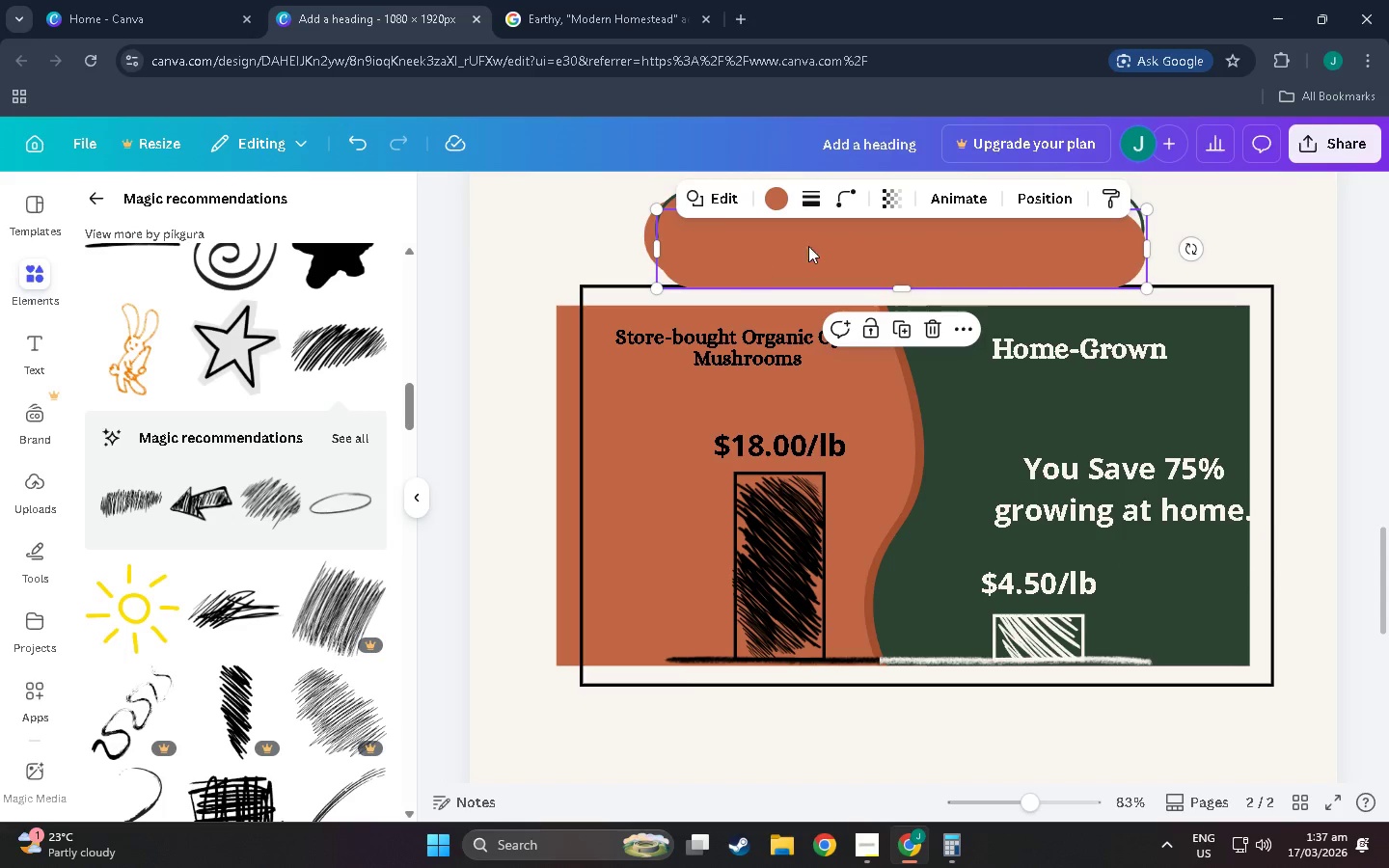 
left_click_drag(start_coordinate=[836, 236], to_coordinate=[856, 593])
 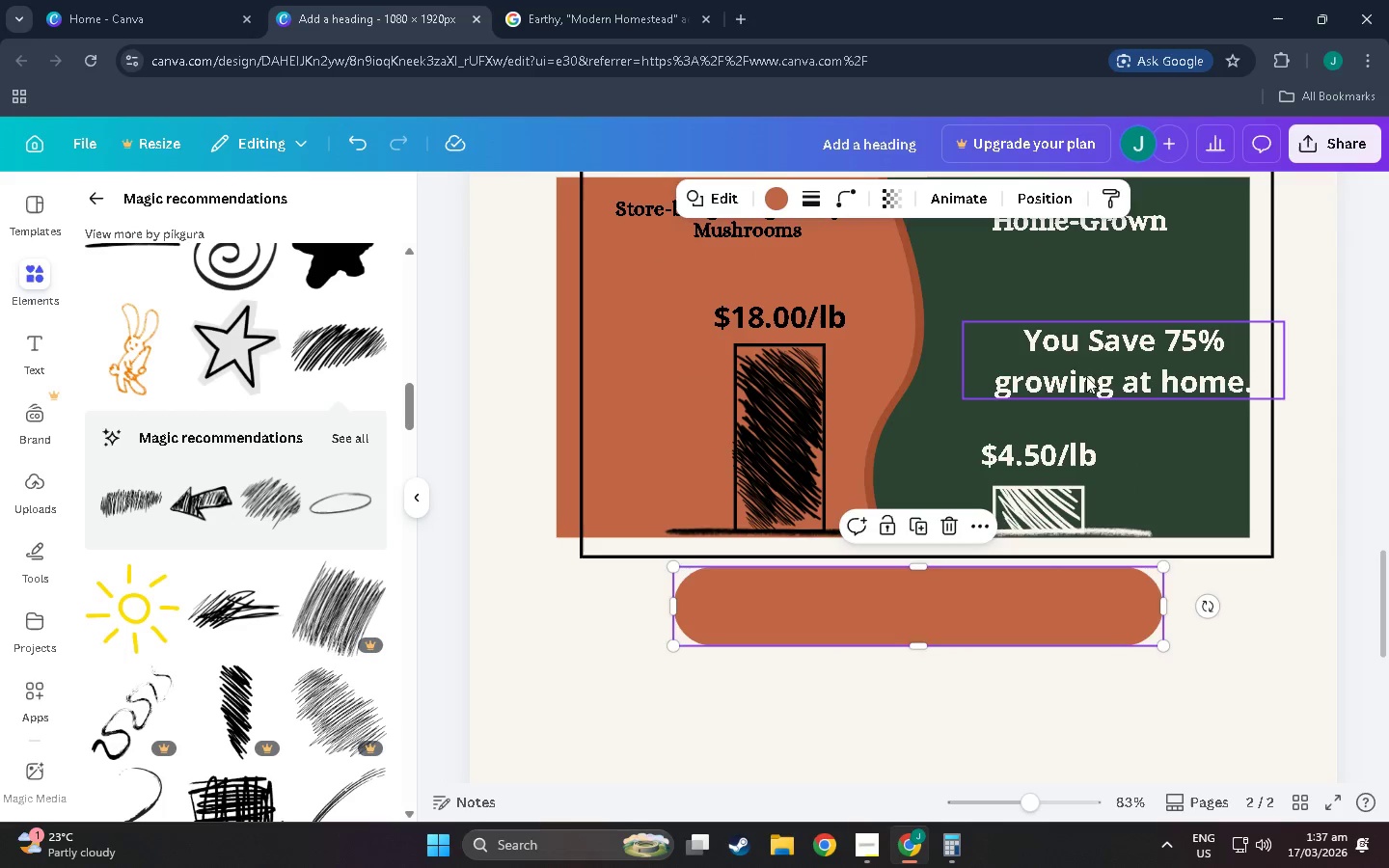 
scroll: coordinate [823, 588], scroll_direction: down, amount: 4.0
 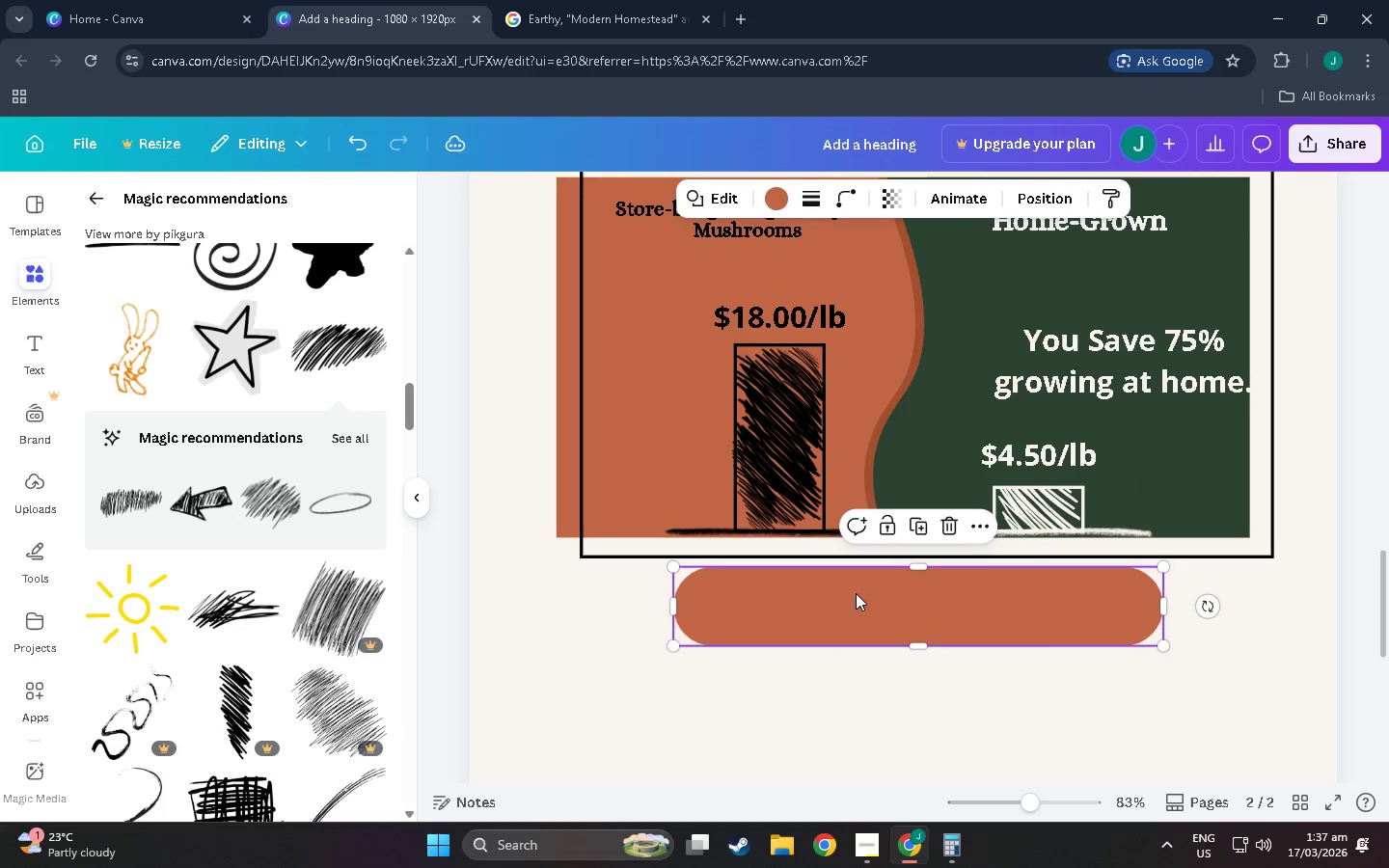 
left_click_drag(start_coordinate=[1087, 371], to_coordinate=[875, 612])
 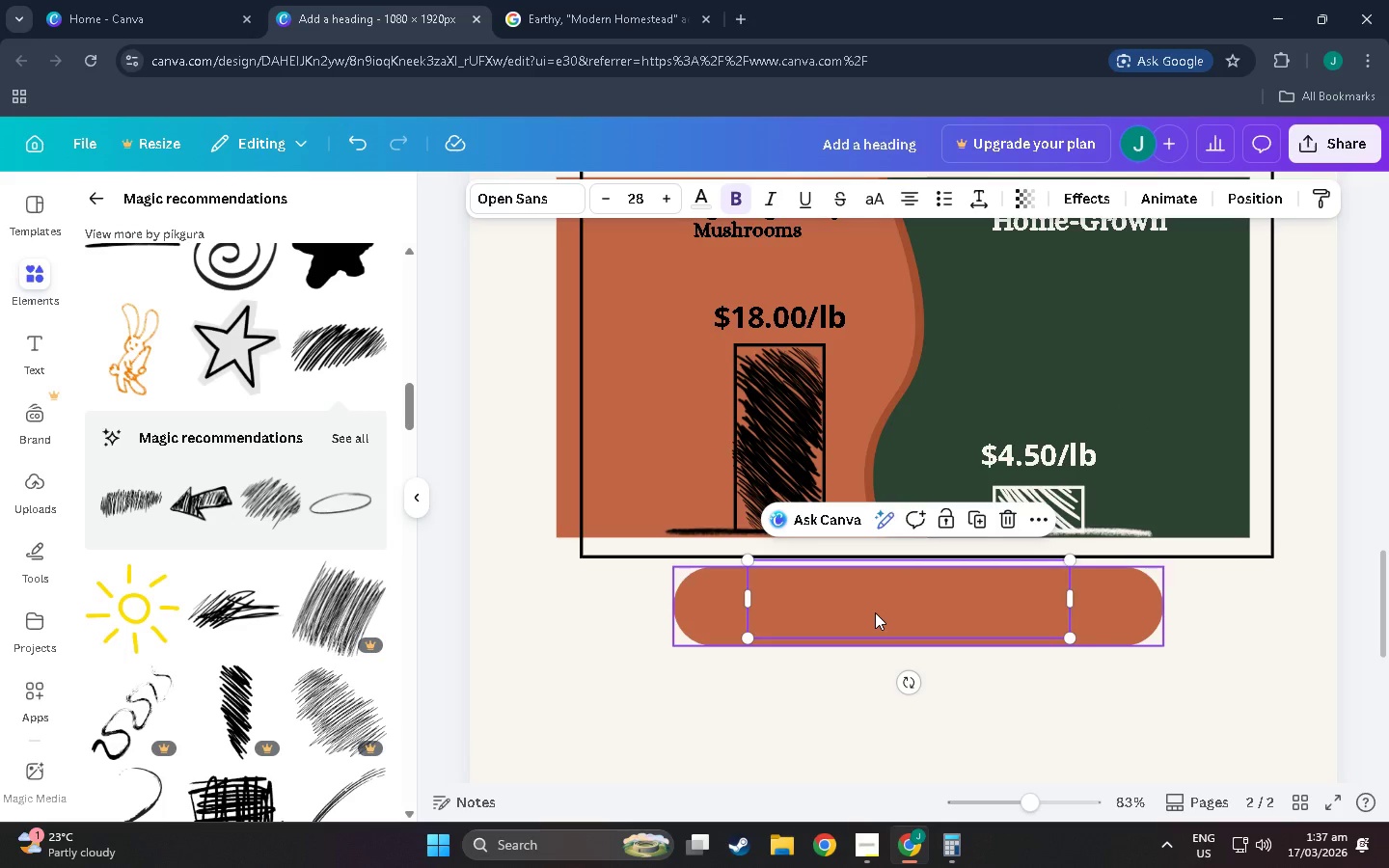 
key(Control+BracketRight)
 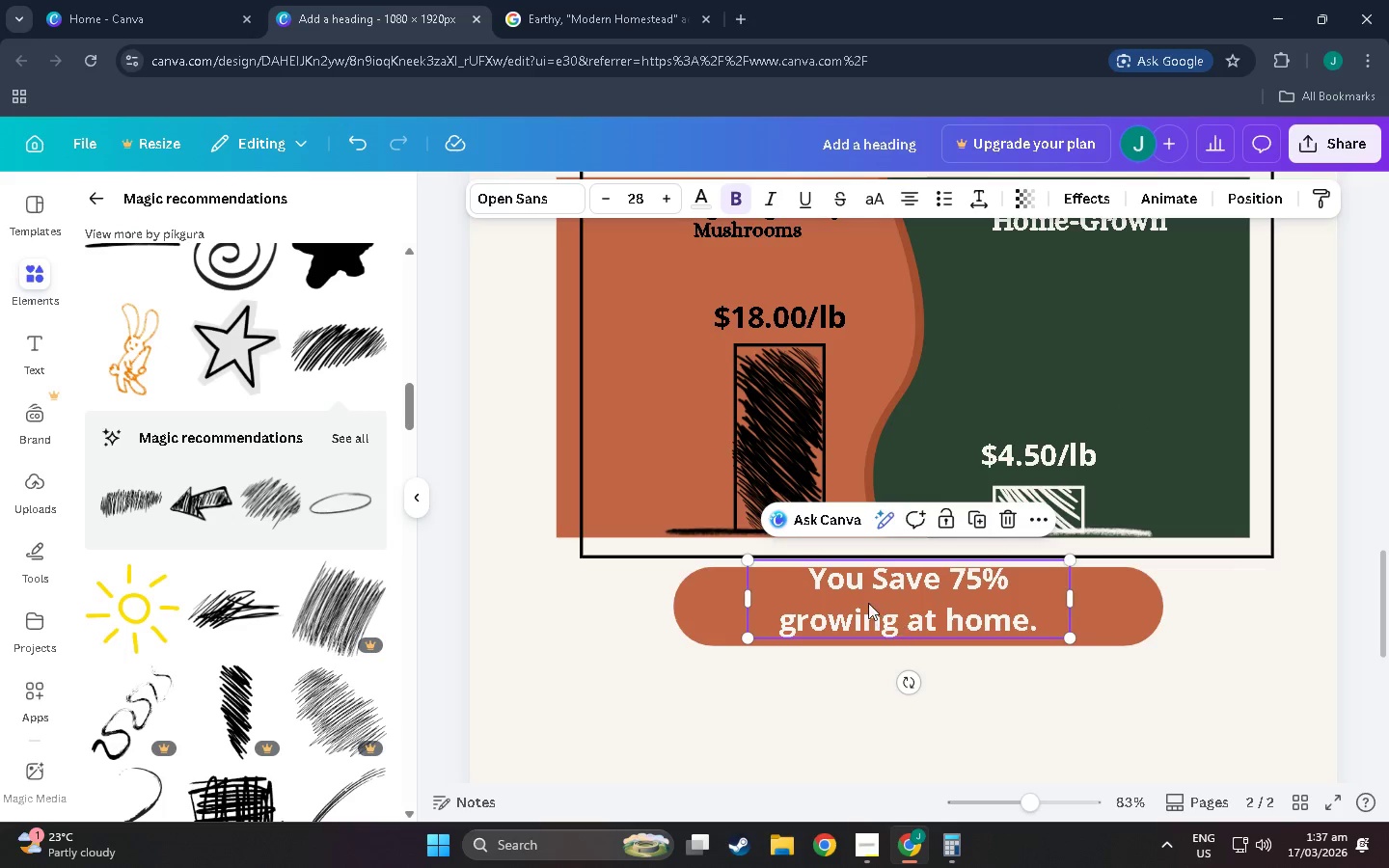 
left_click_drag(start_coordinate=[868, 605], to_coordinate=[756, 601])
 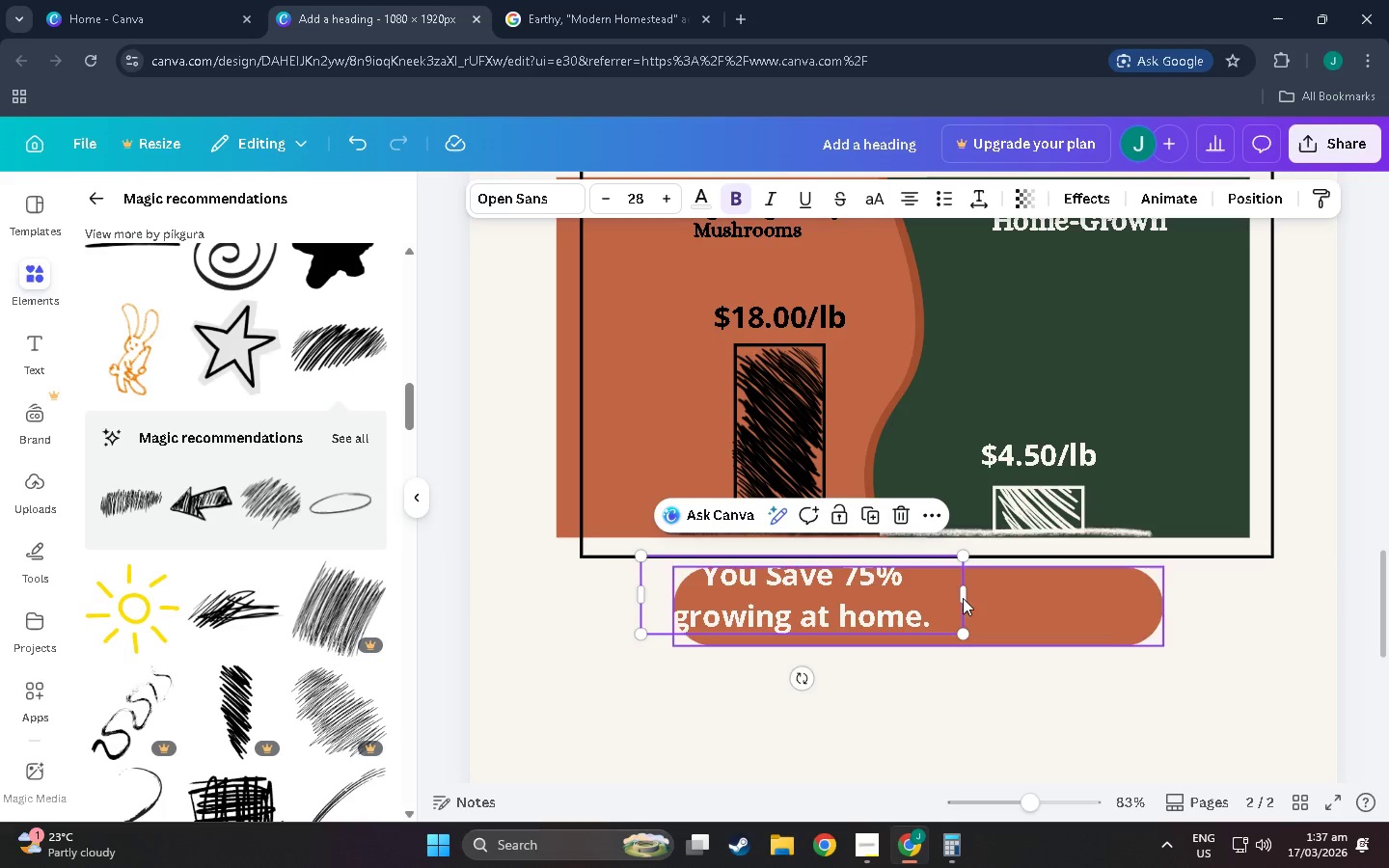 
left_click_drag(start_coordinate=[971, 596], to_coordinate=[1167, 600])
 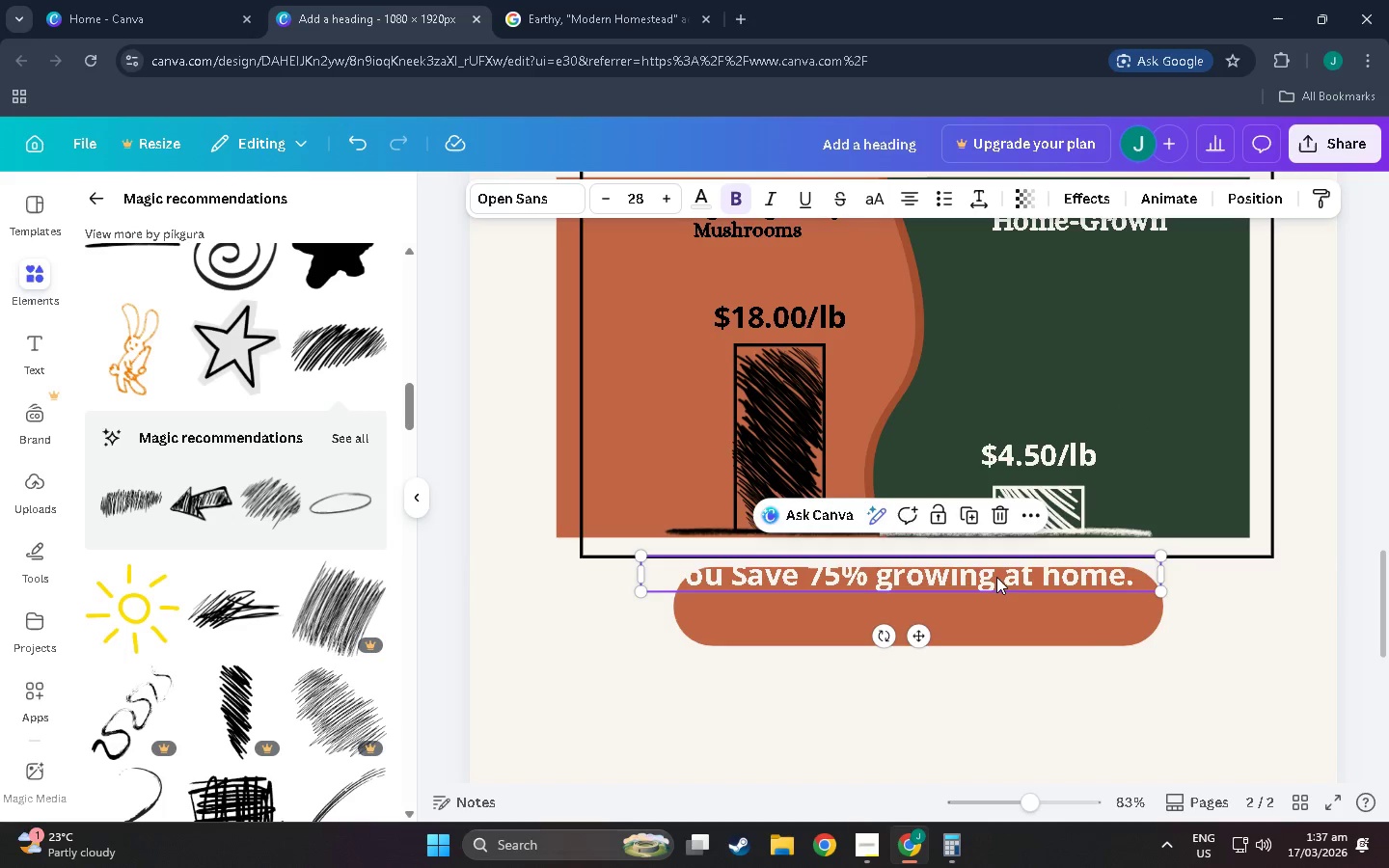 
left_click_drag(start_coordinate=[996, 576], to_coordinate=[1014, 608])
 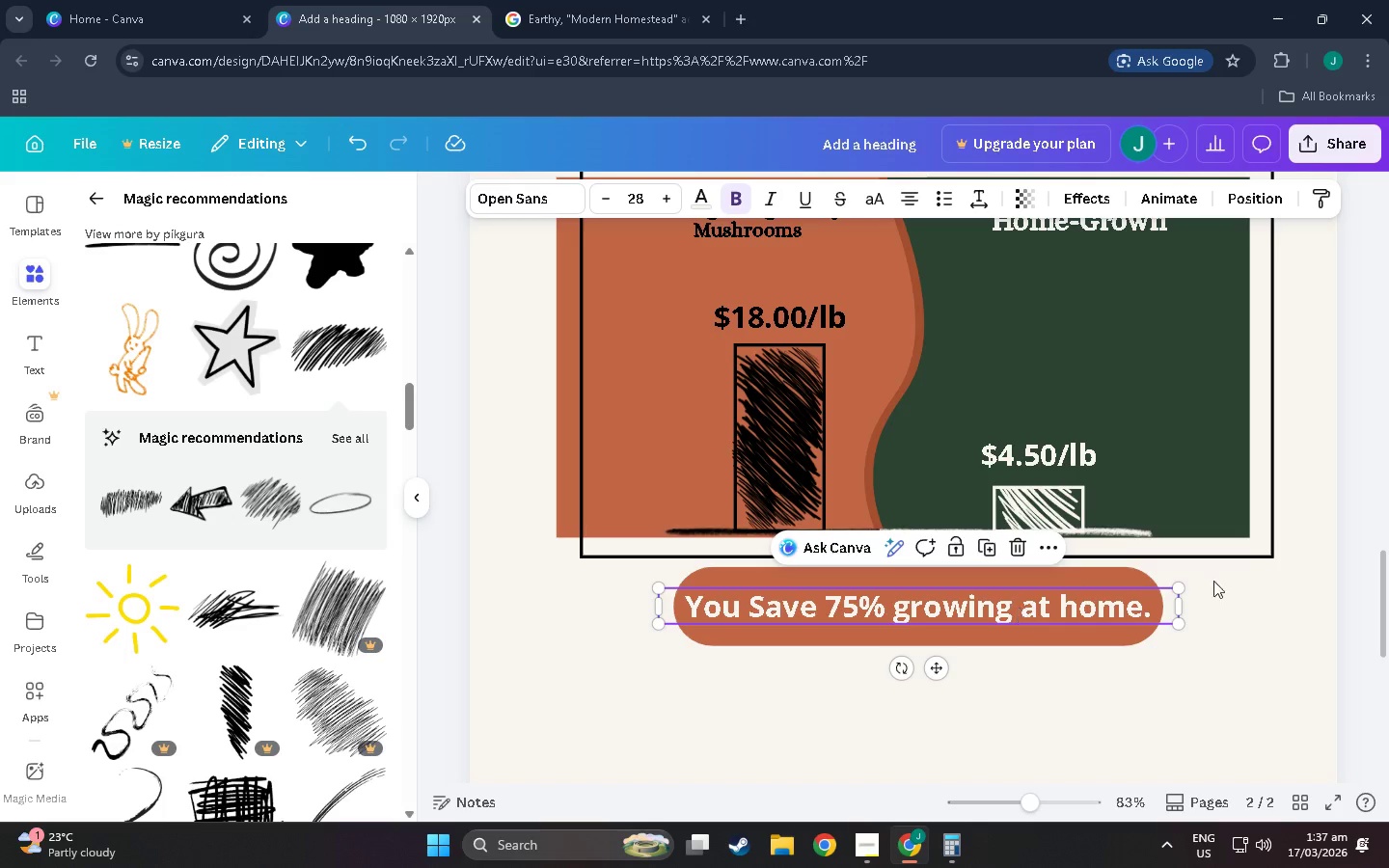 
left_click([1293, 581])
 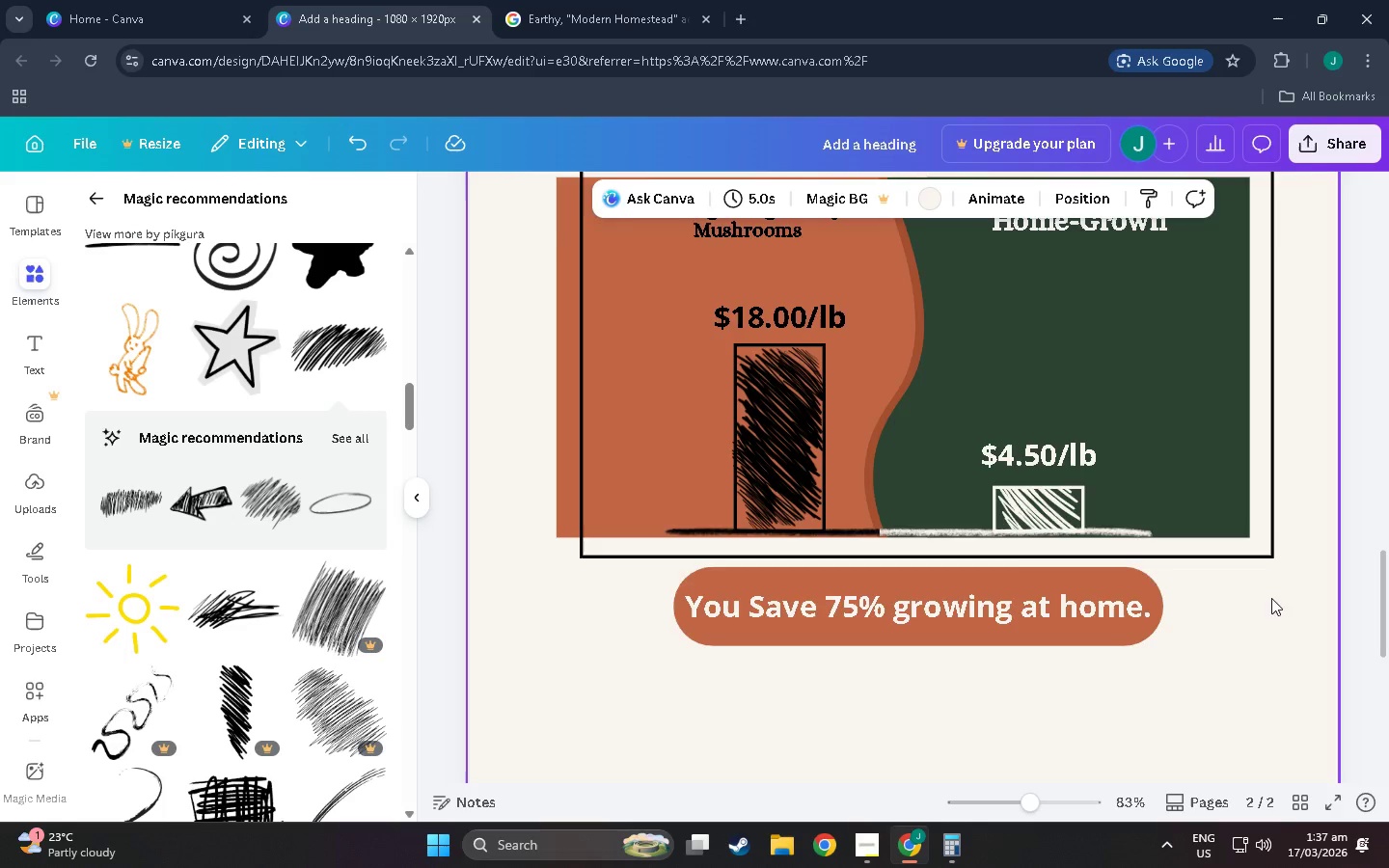 
scroll: coordinate [1249, 643], scroll_direction: up, amount: 8.0
 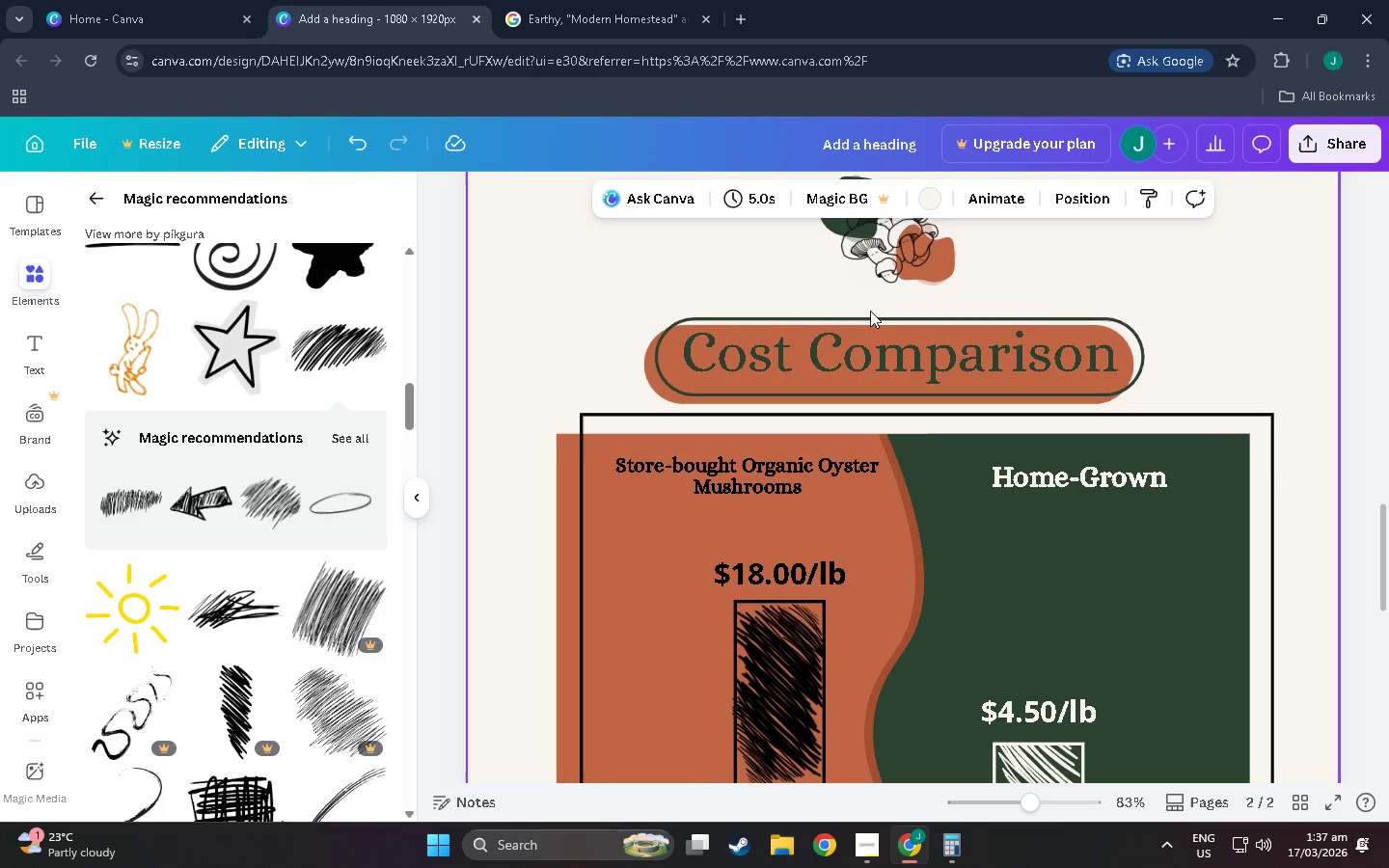 
left_click([870, 327])
 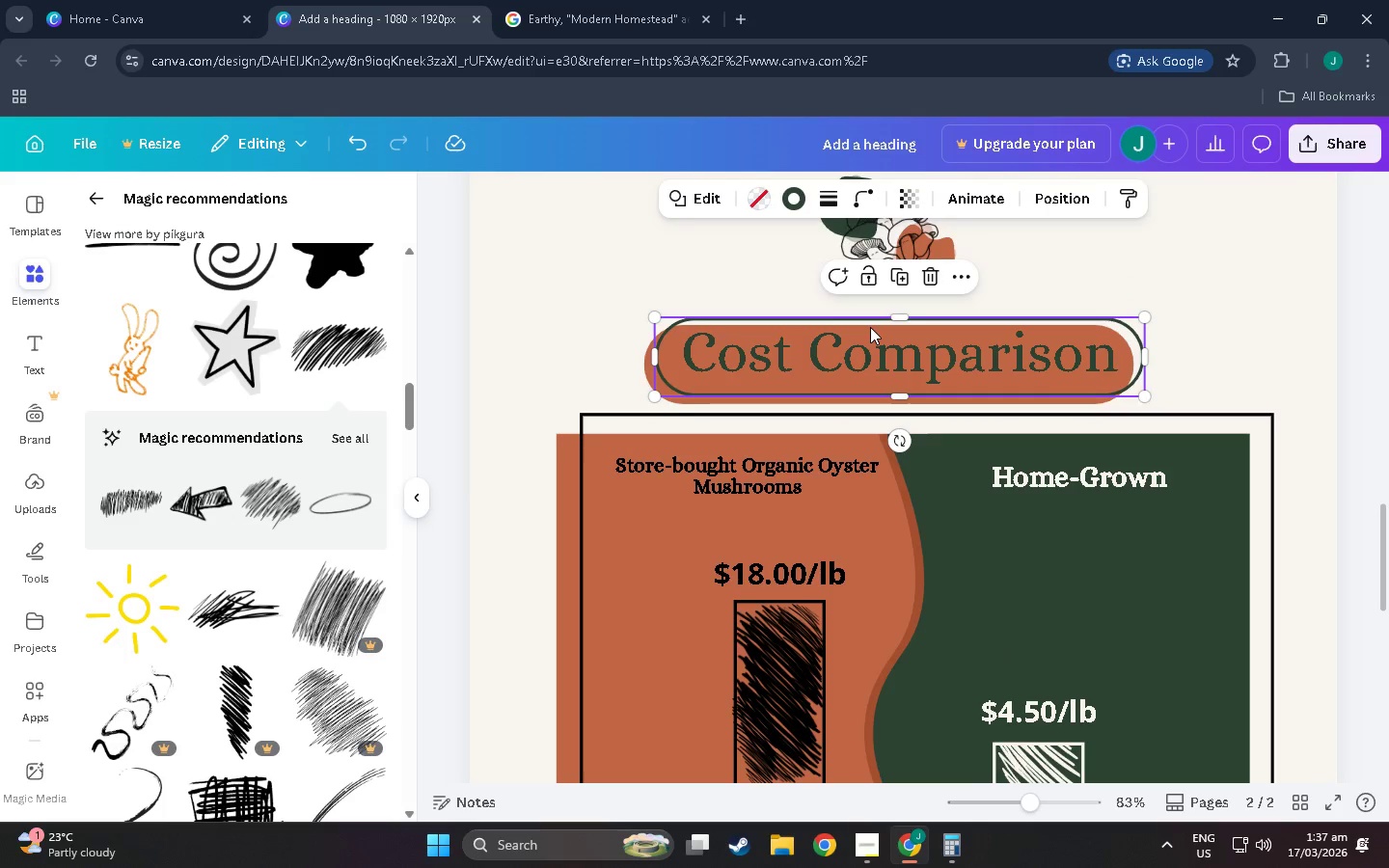 
key(Control+C)
 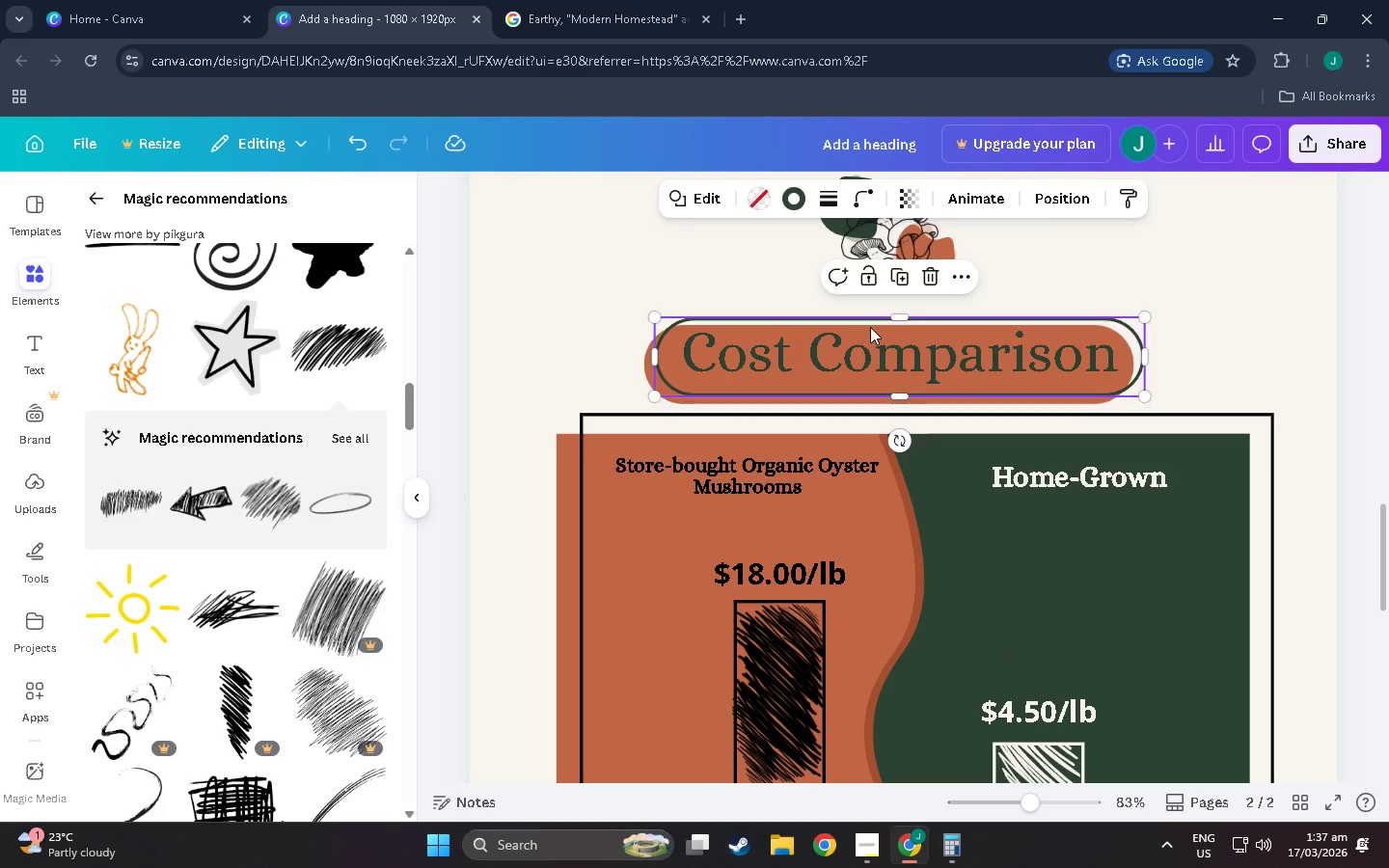 
key(Control+V)
 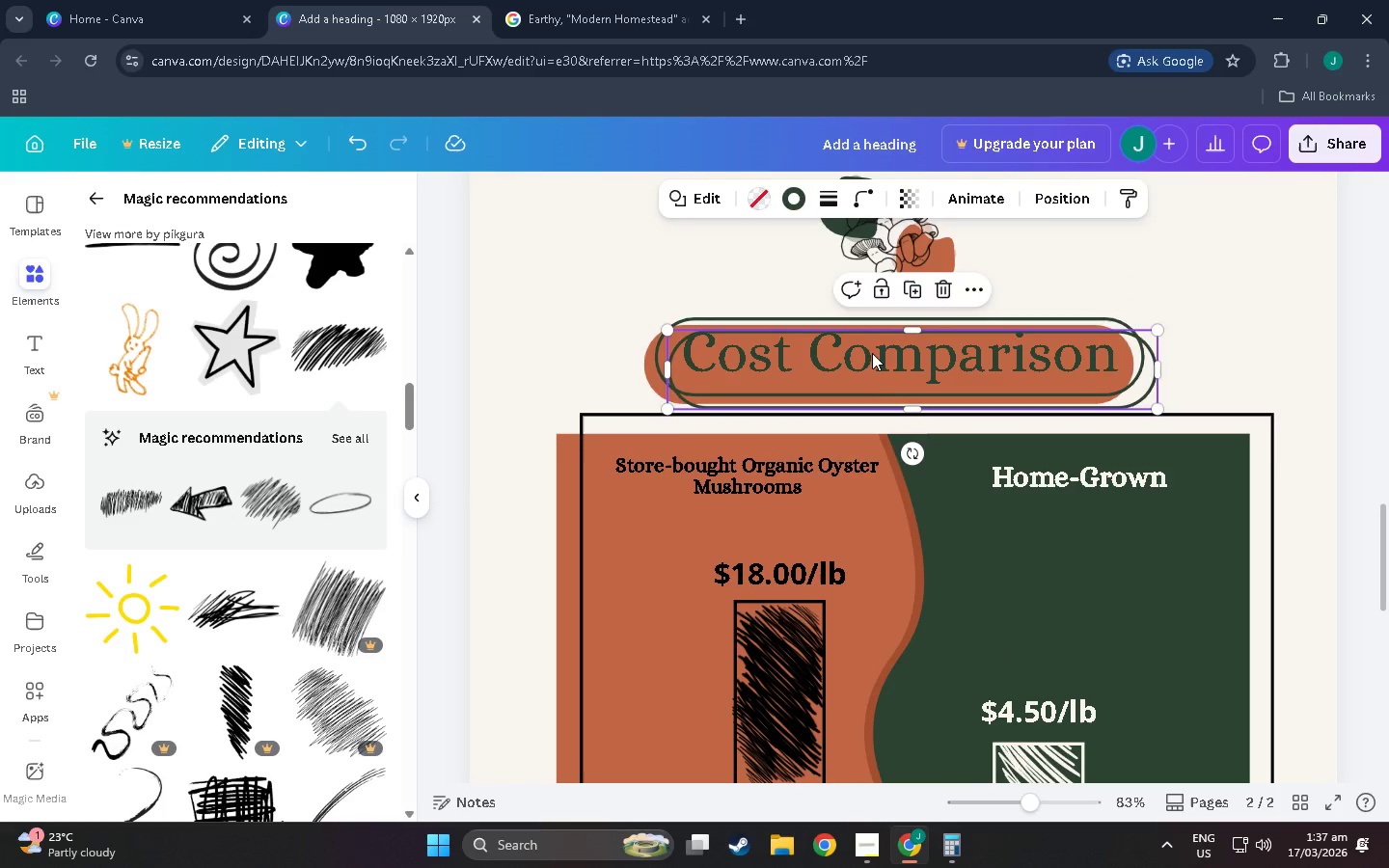 
left_click_drag(start_coordinate=[872, 353], to_coordinate=[870, 499])
 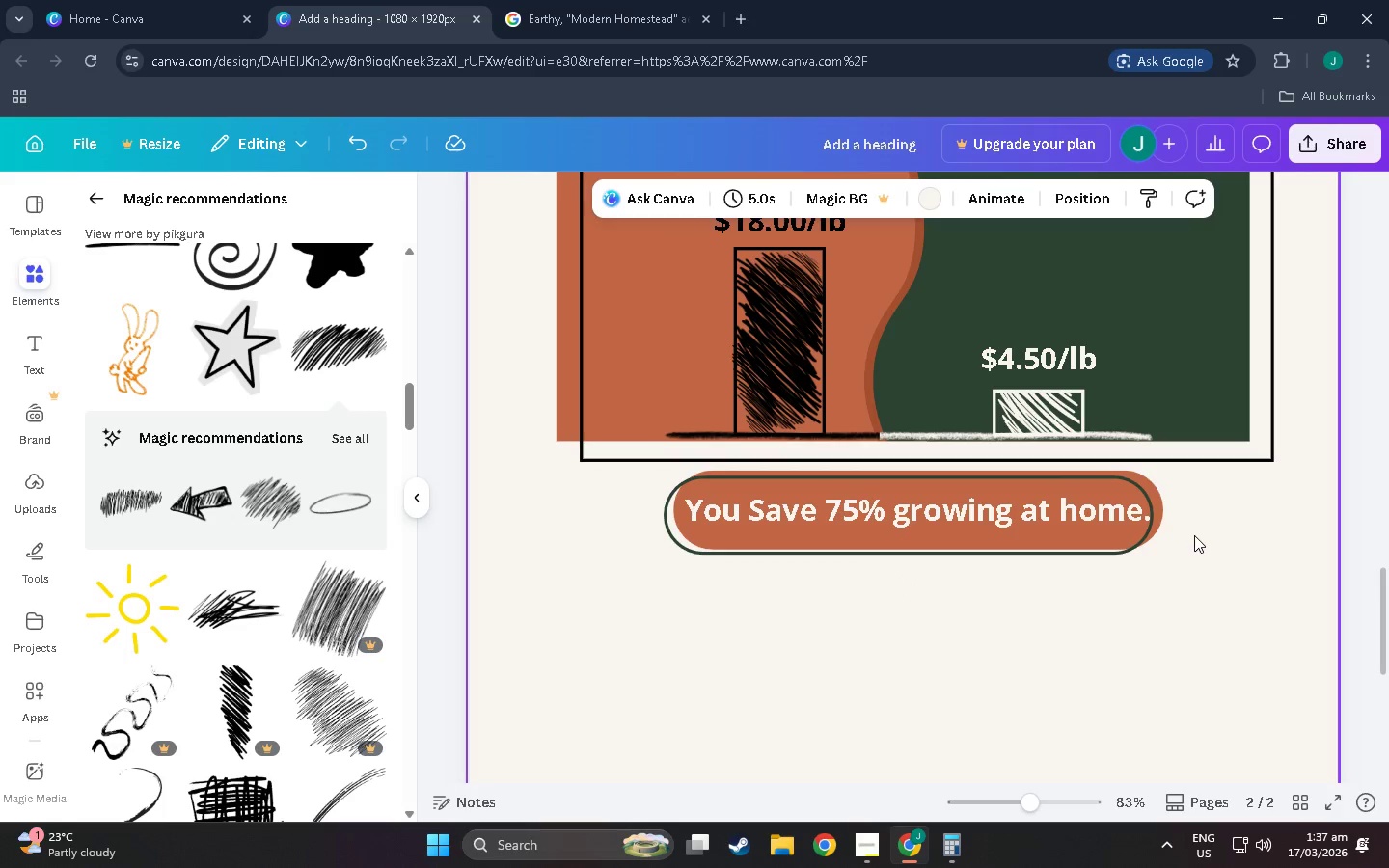 
scroll: coordinate [892, 590], scroll_direction: down, amount: 11.0
 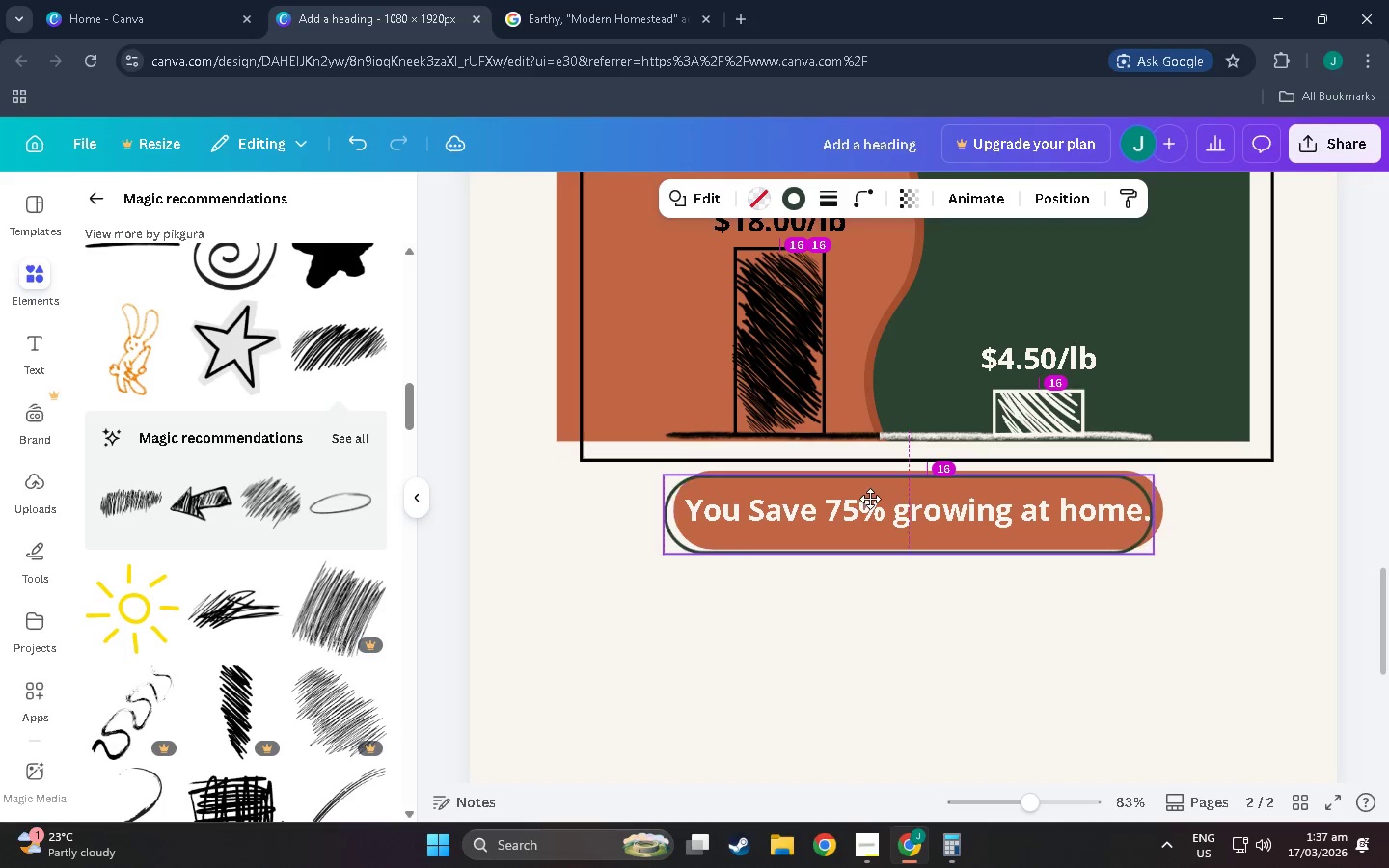 
left_click([1192, 529])
 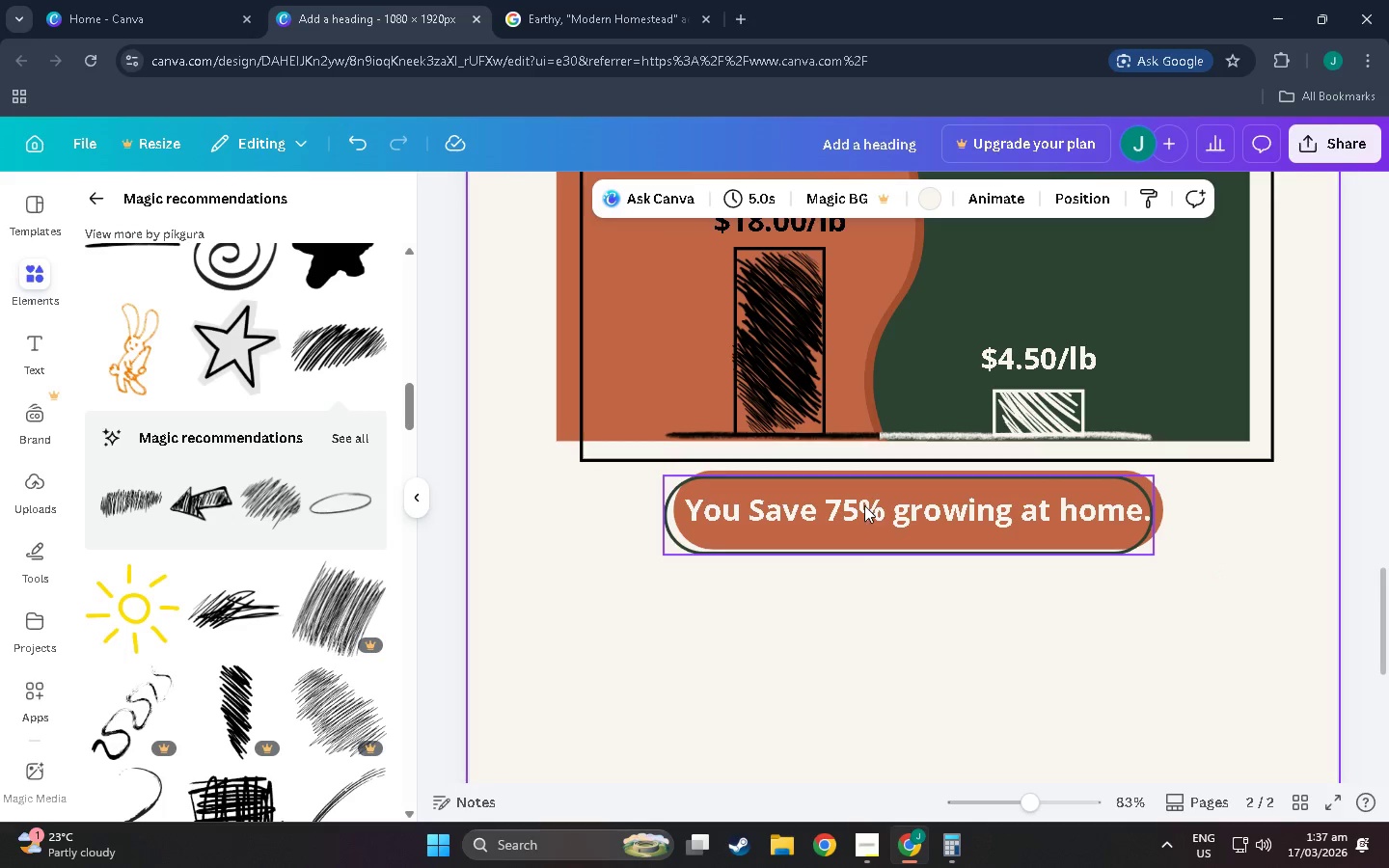 
left_click([862, 505])
 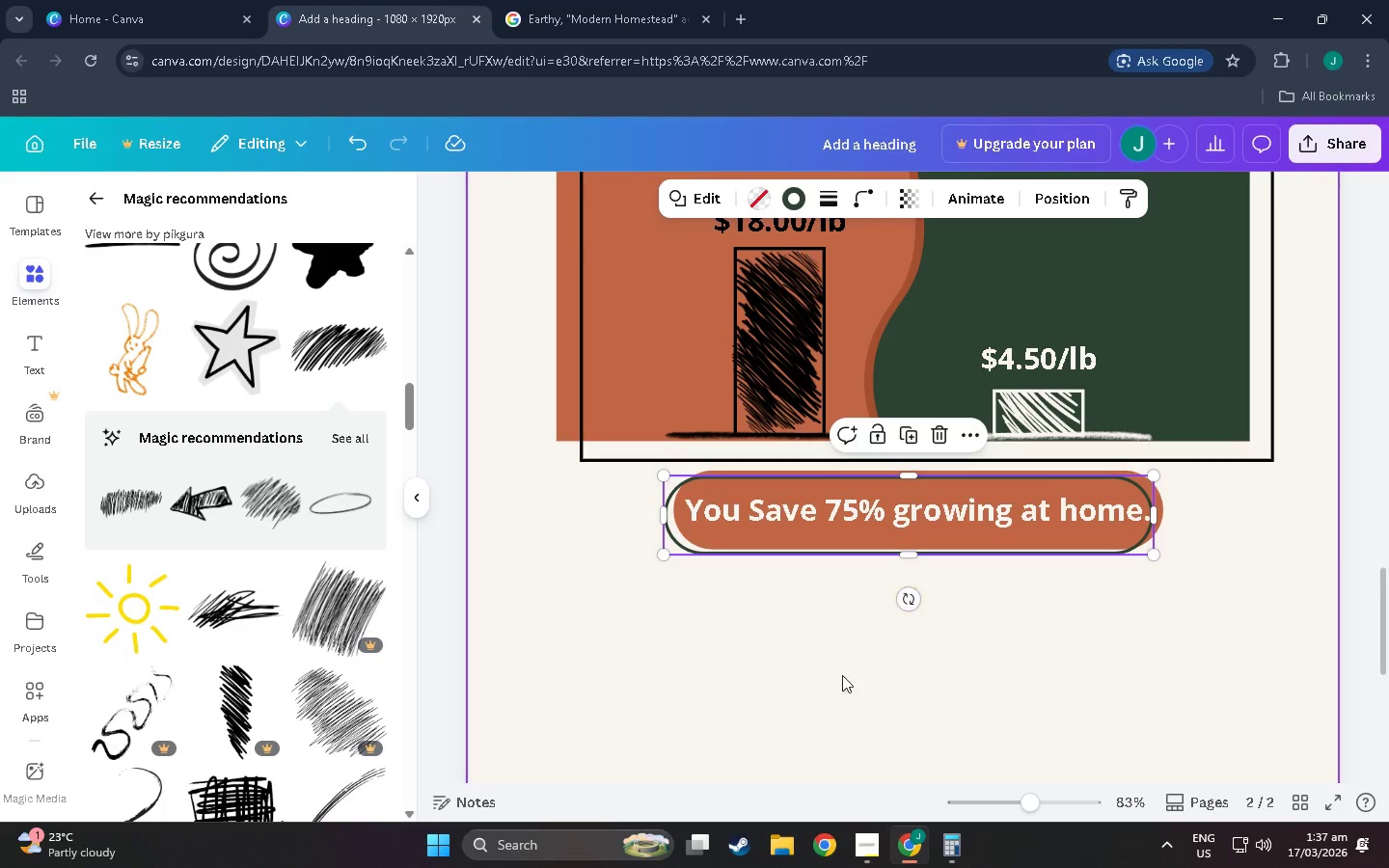 
left_click([803, 688])
 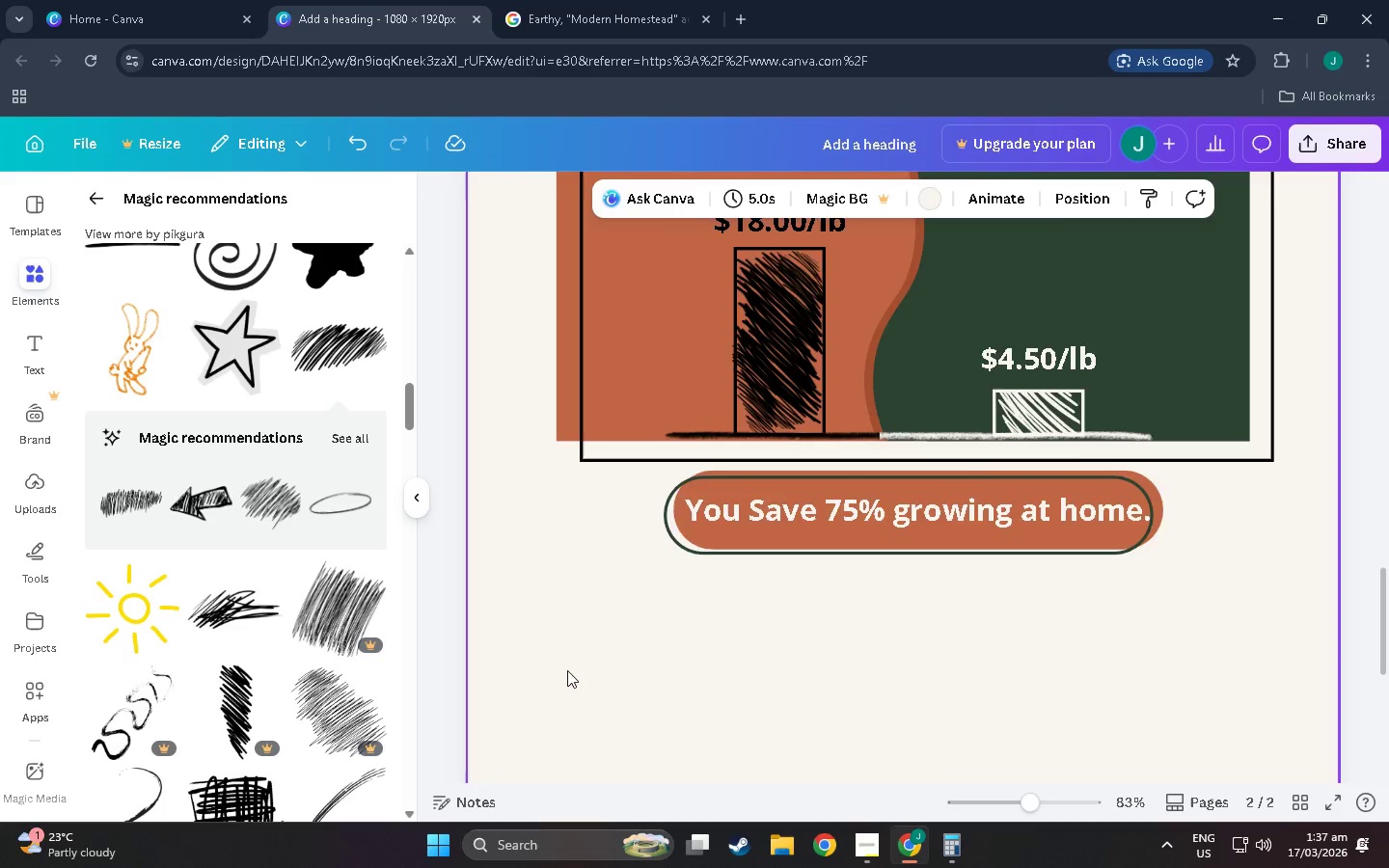 
scroll: coordinate [568, 670], scroll_direction: up, amount: 9.0
 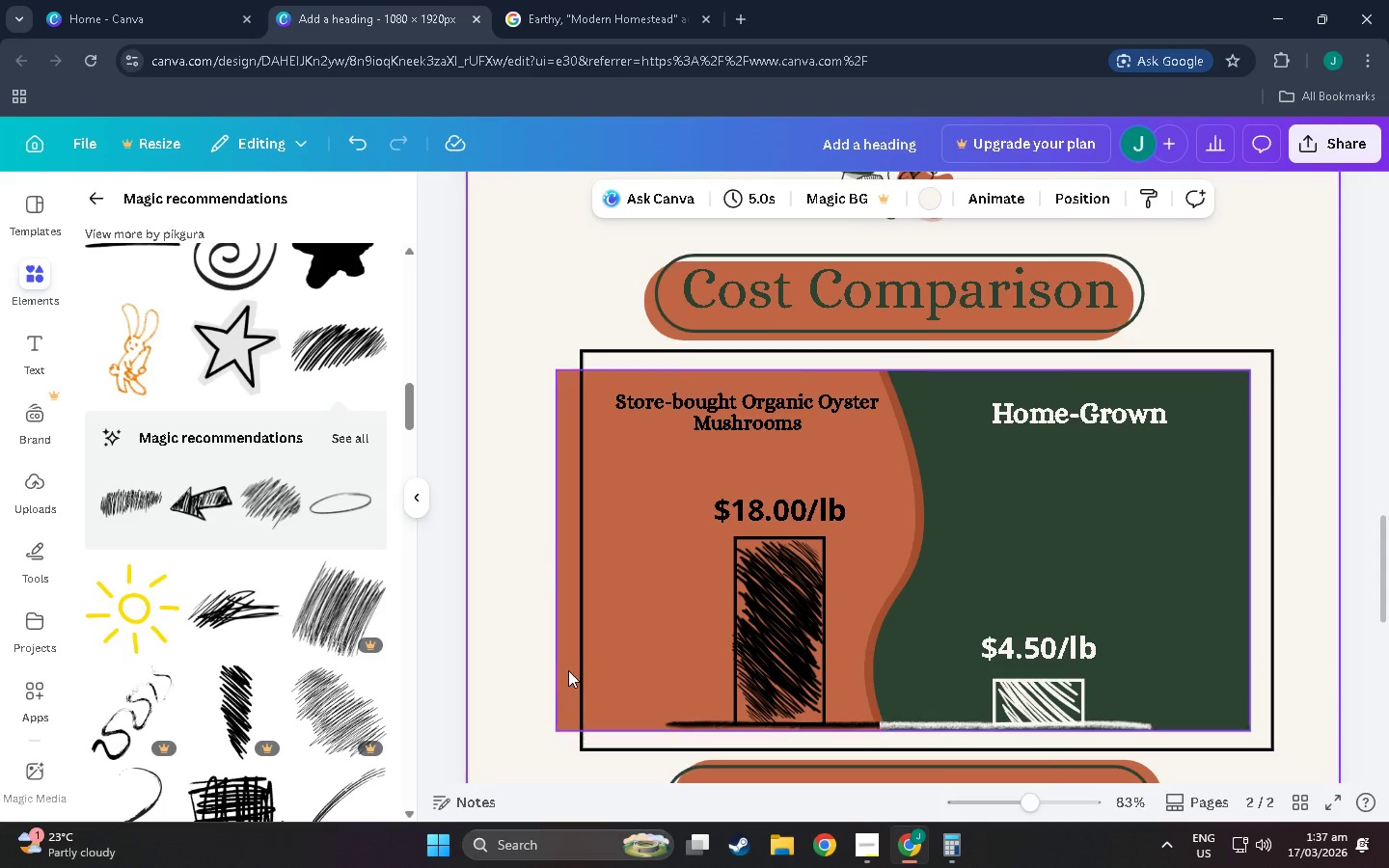 
scroll: coordinate [581, 655], scroll_direction: down, amount: 6.0
 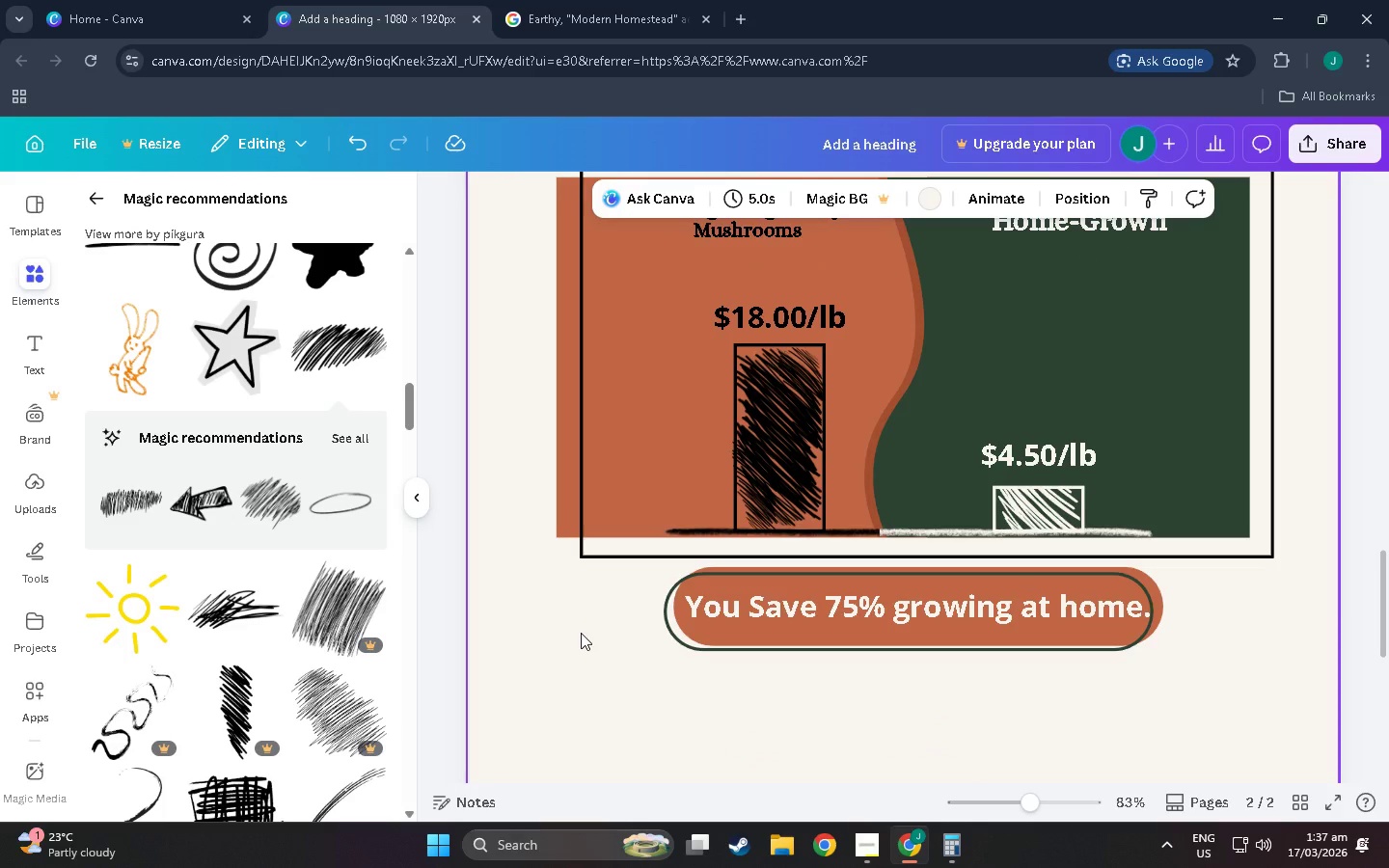 
wait(9.76)
 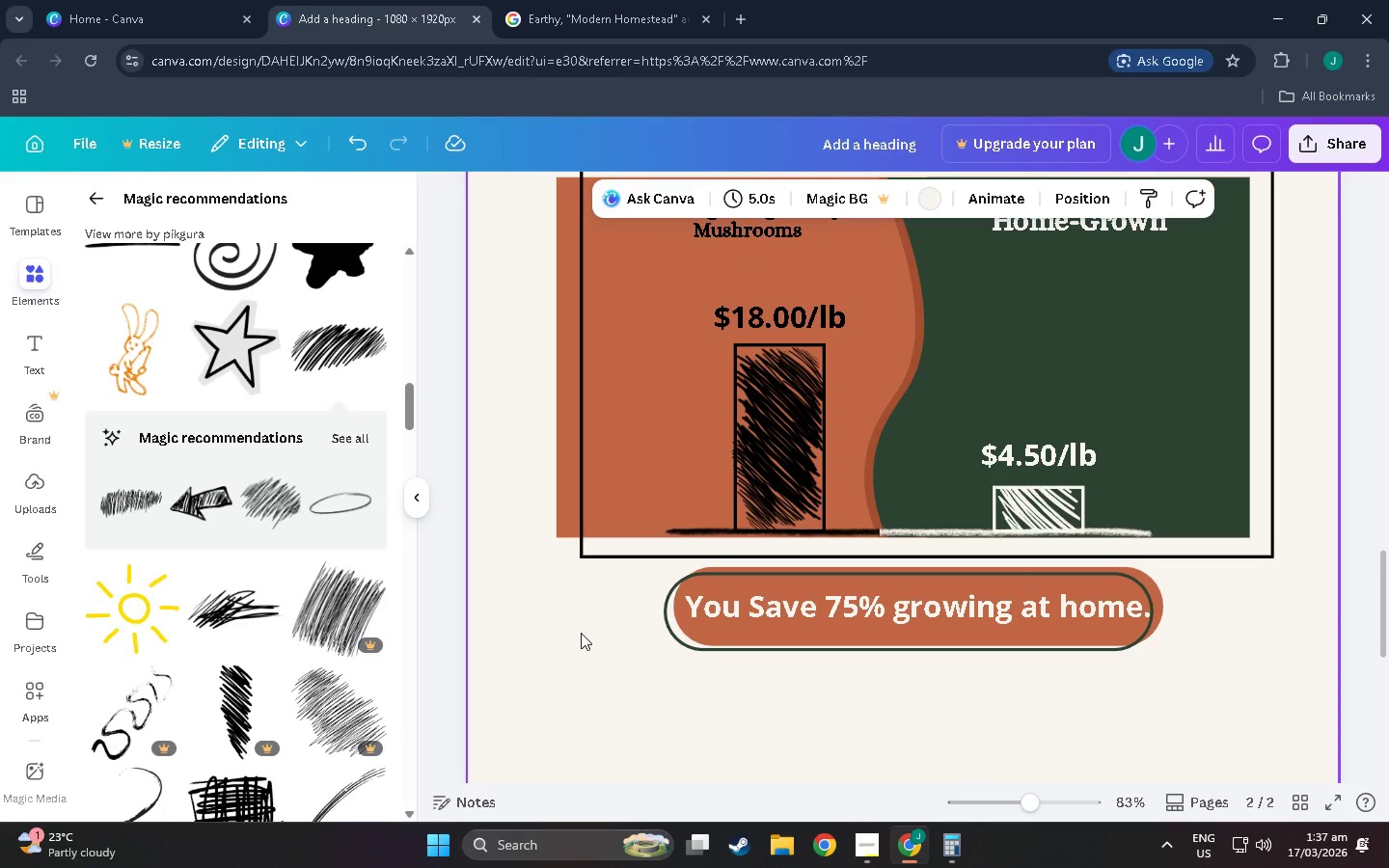 
hold_key(key=ControlLeft, duration=1.5)
 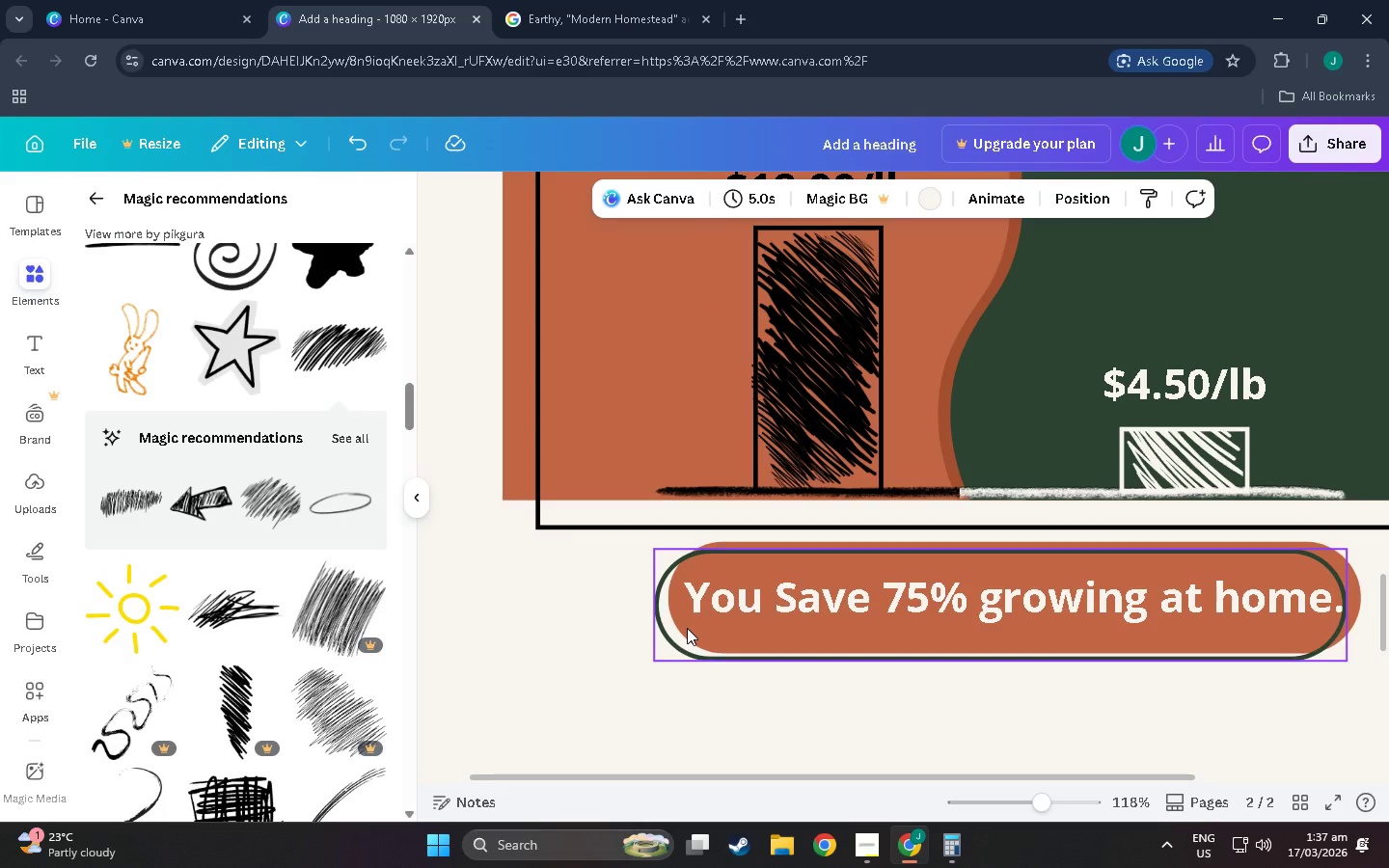 
hold_key(key=ControlLeft, duration=0.45)
 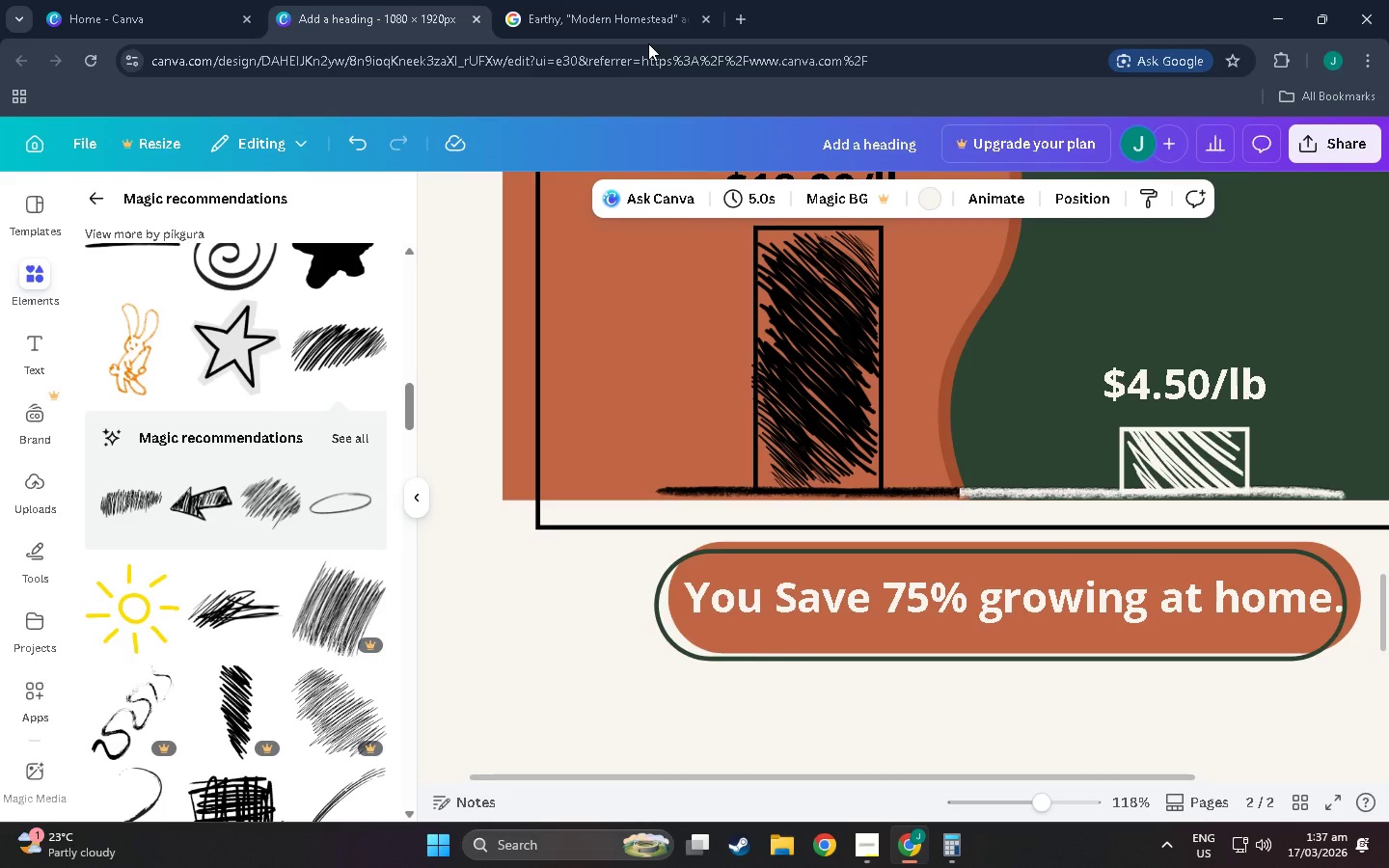 
scroll: coordinate [687, 628], scroll_direction: up, amount: 2.0
 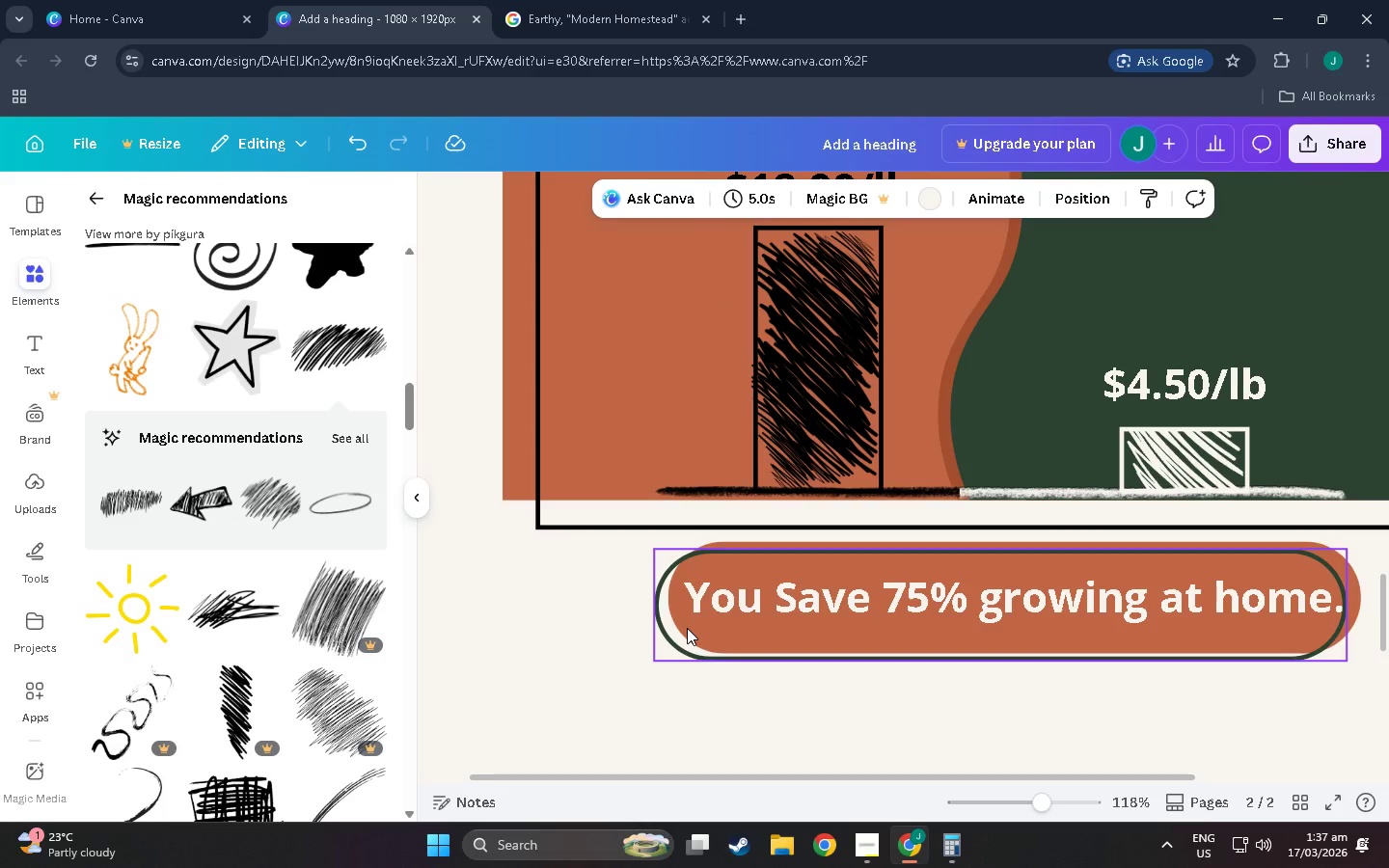 
wait(5.97)
 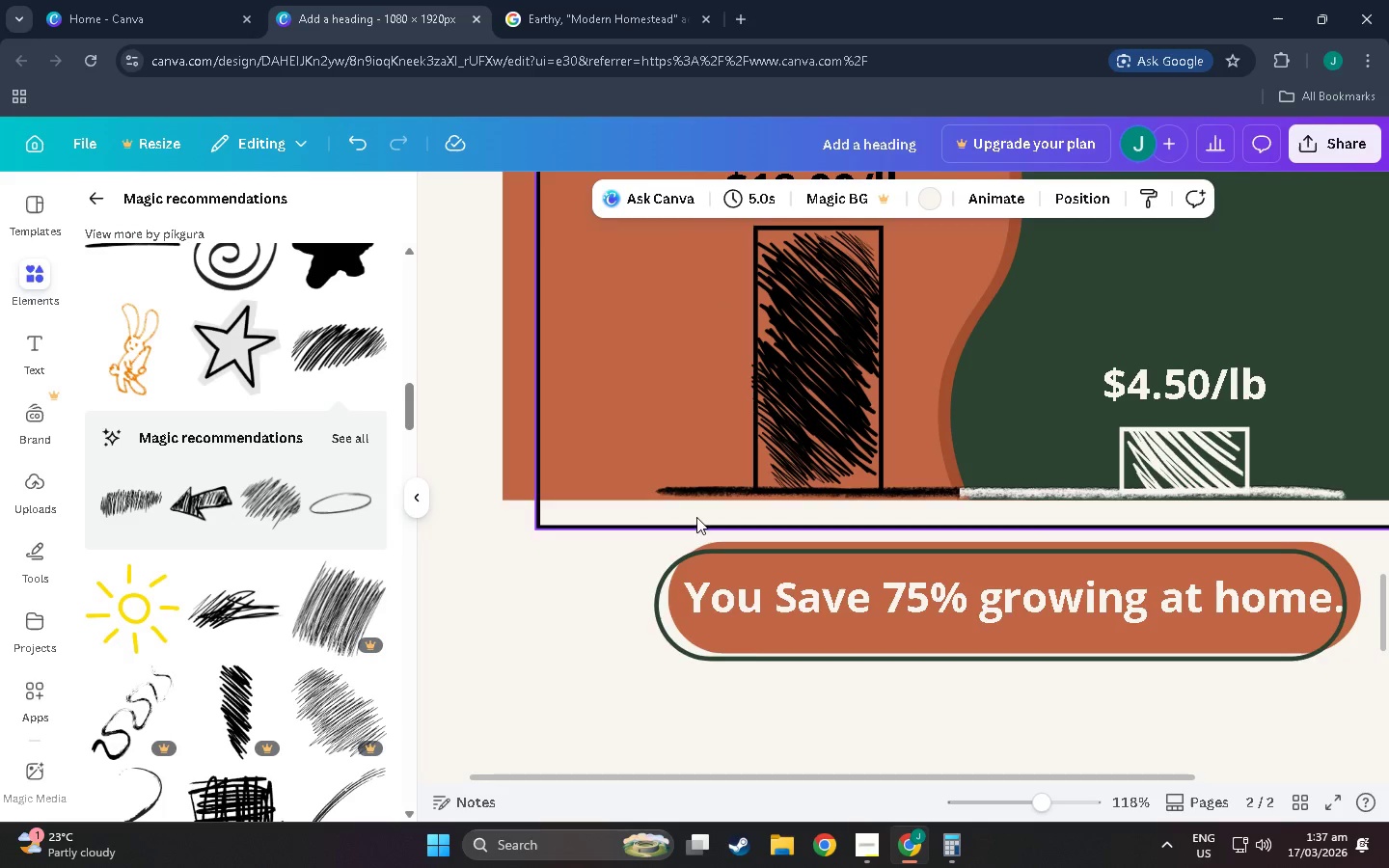 
left_click([799, 366])
 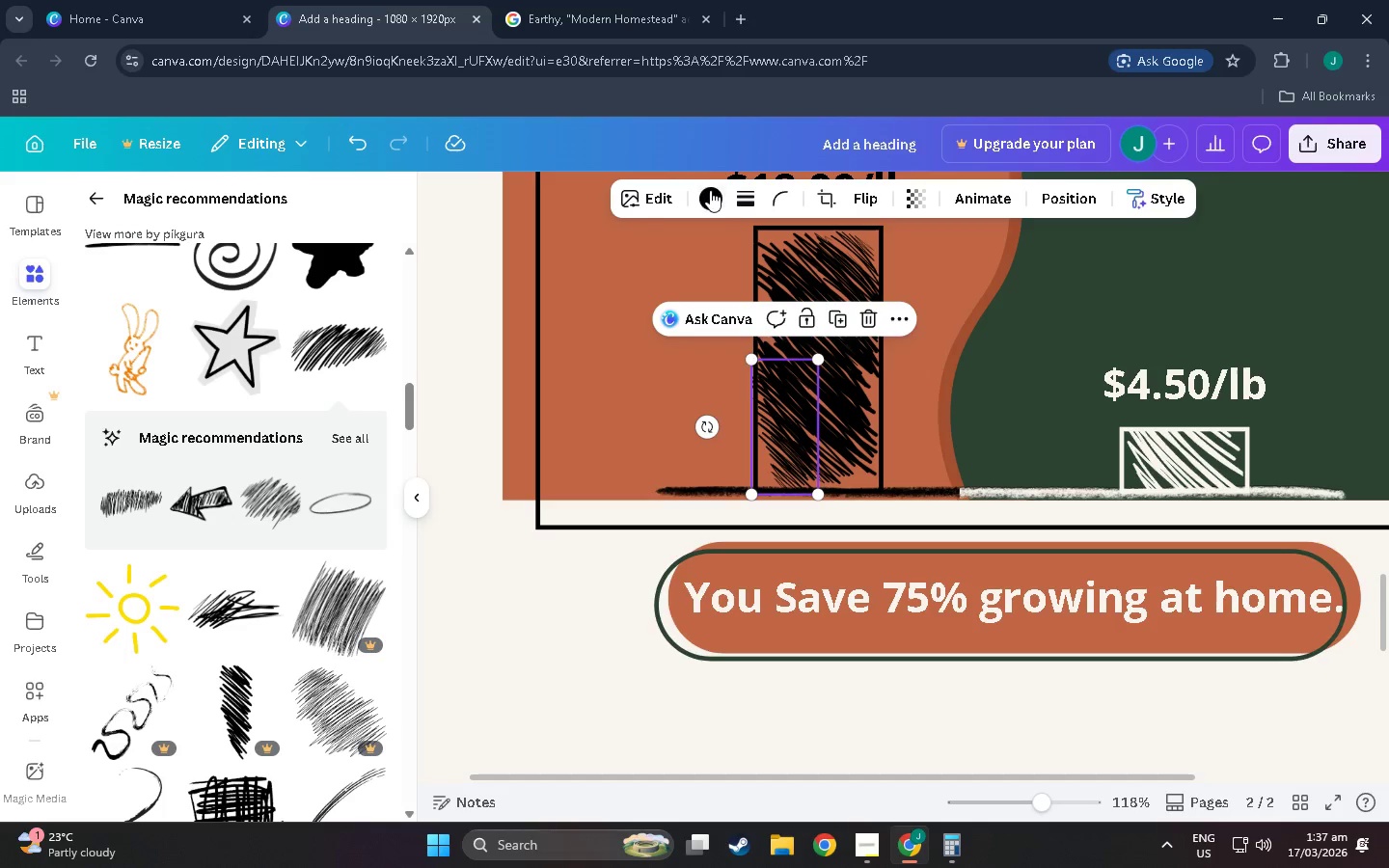 
left_click([710, 190])
 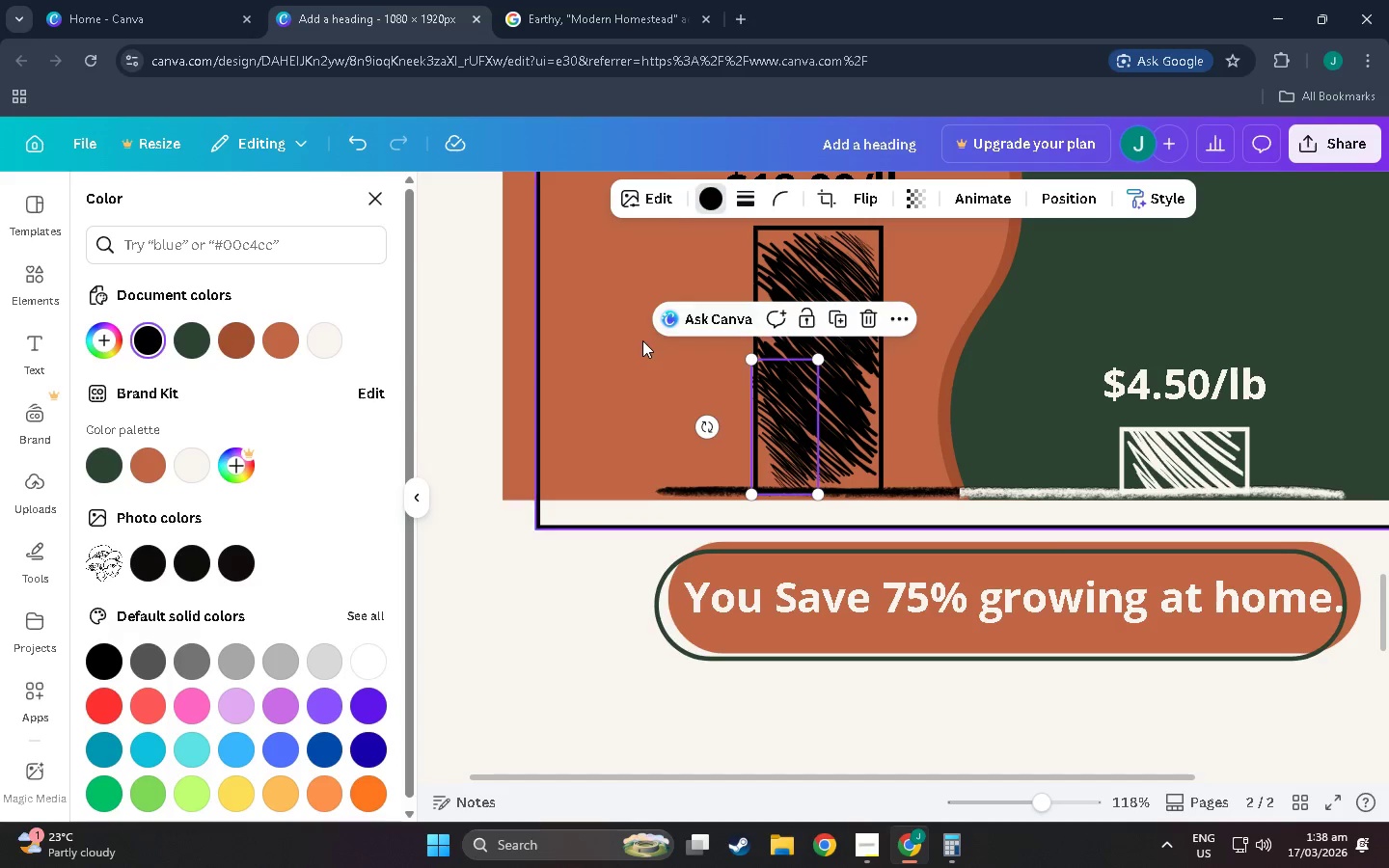 
left_click([642, 340])
 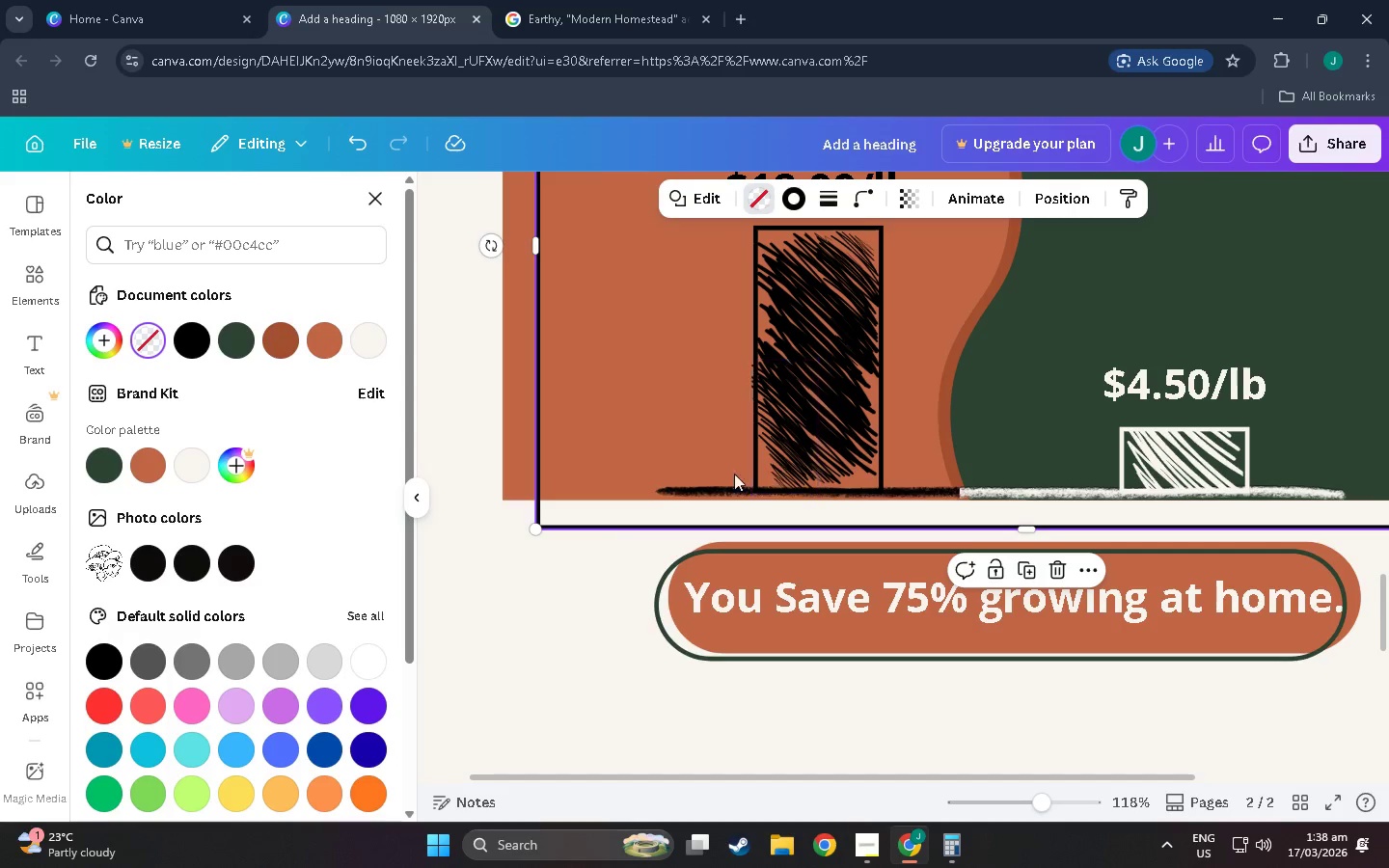 
left_click([695, 494])
 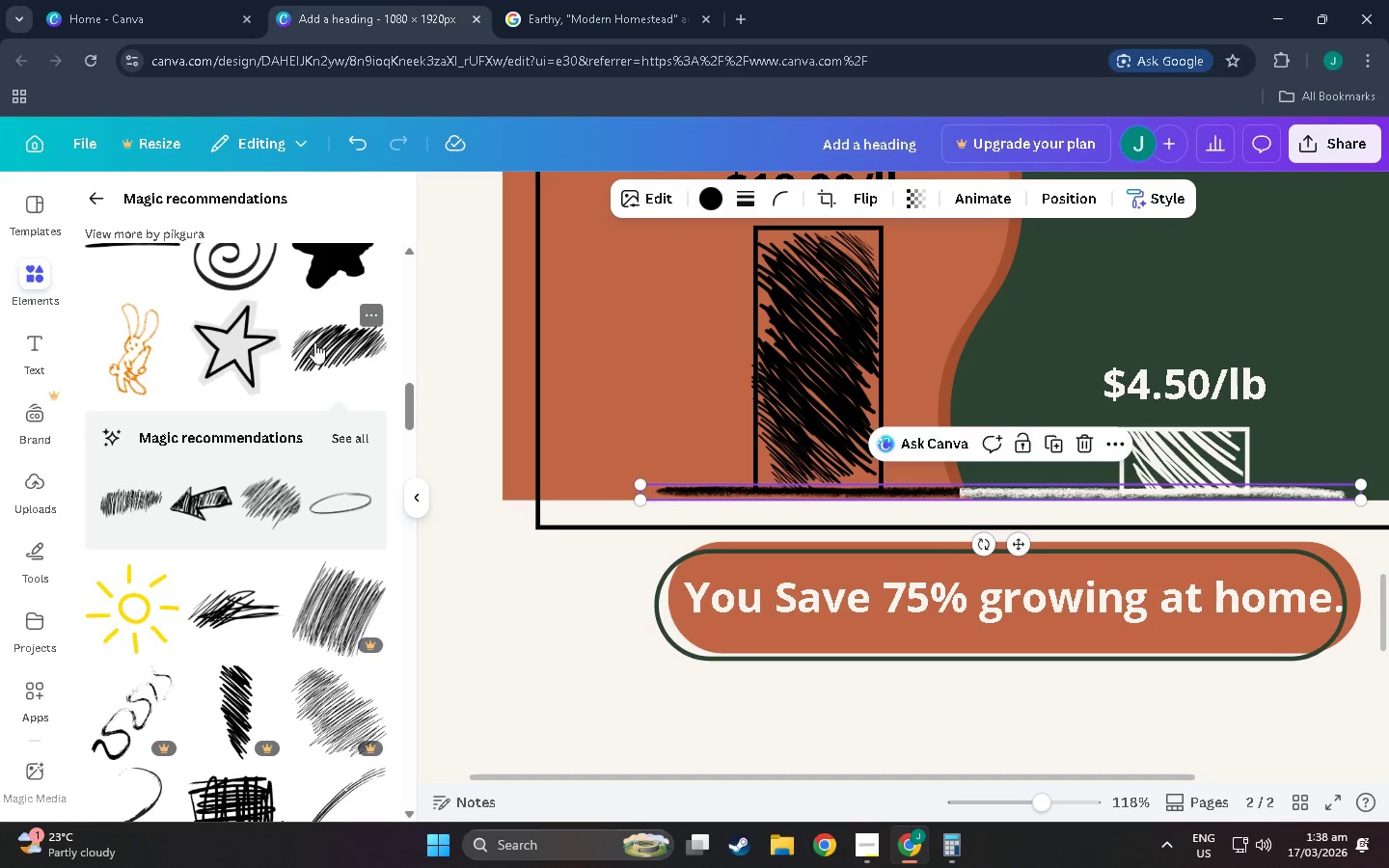 
left_click([708, 198])
 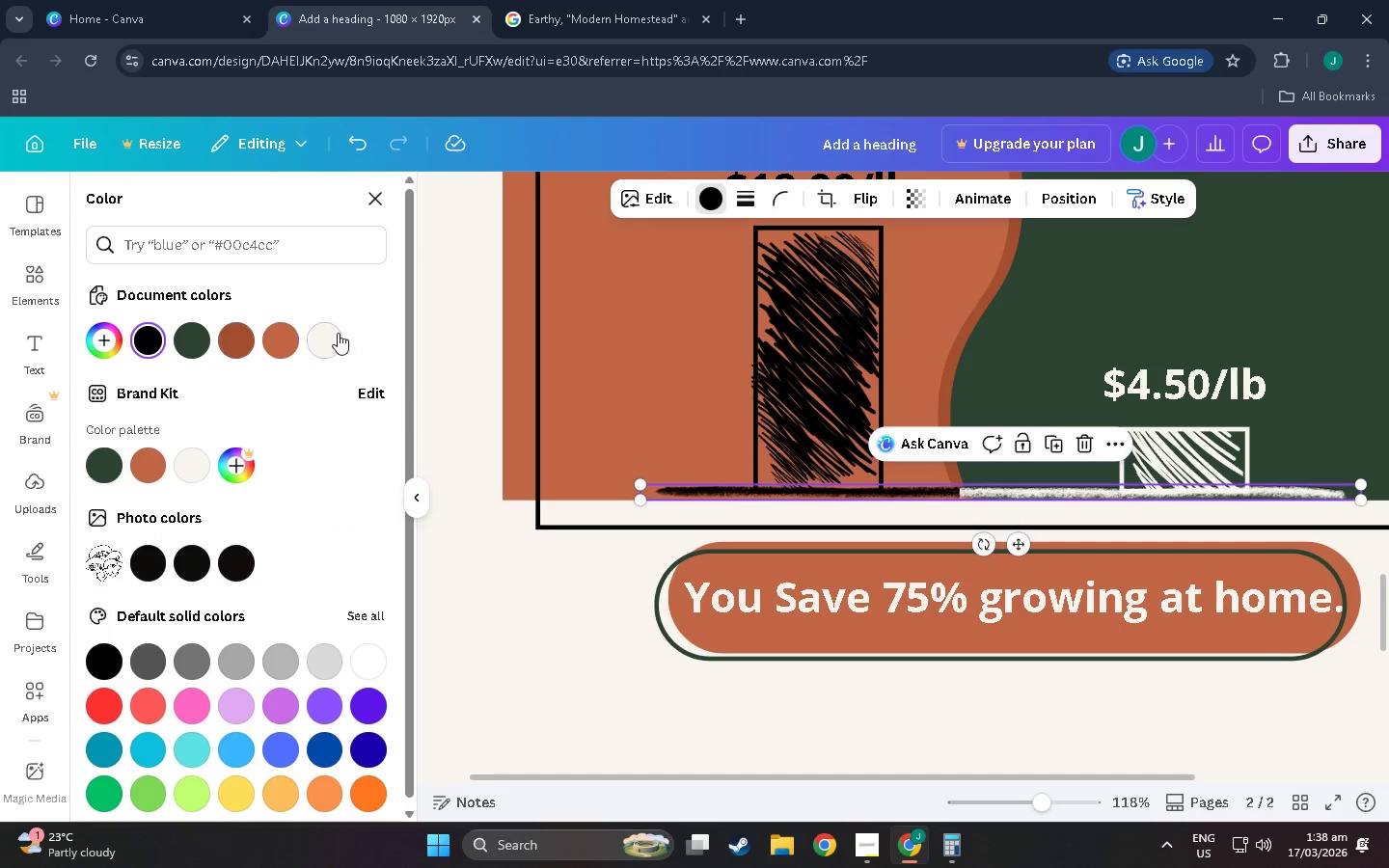 
left_click([338, 333])
 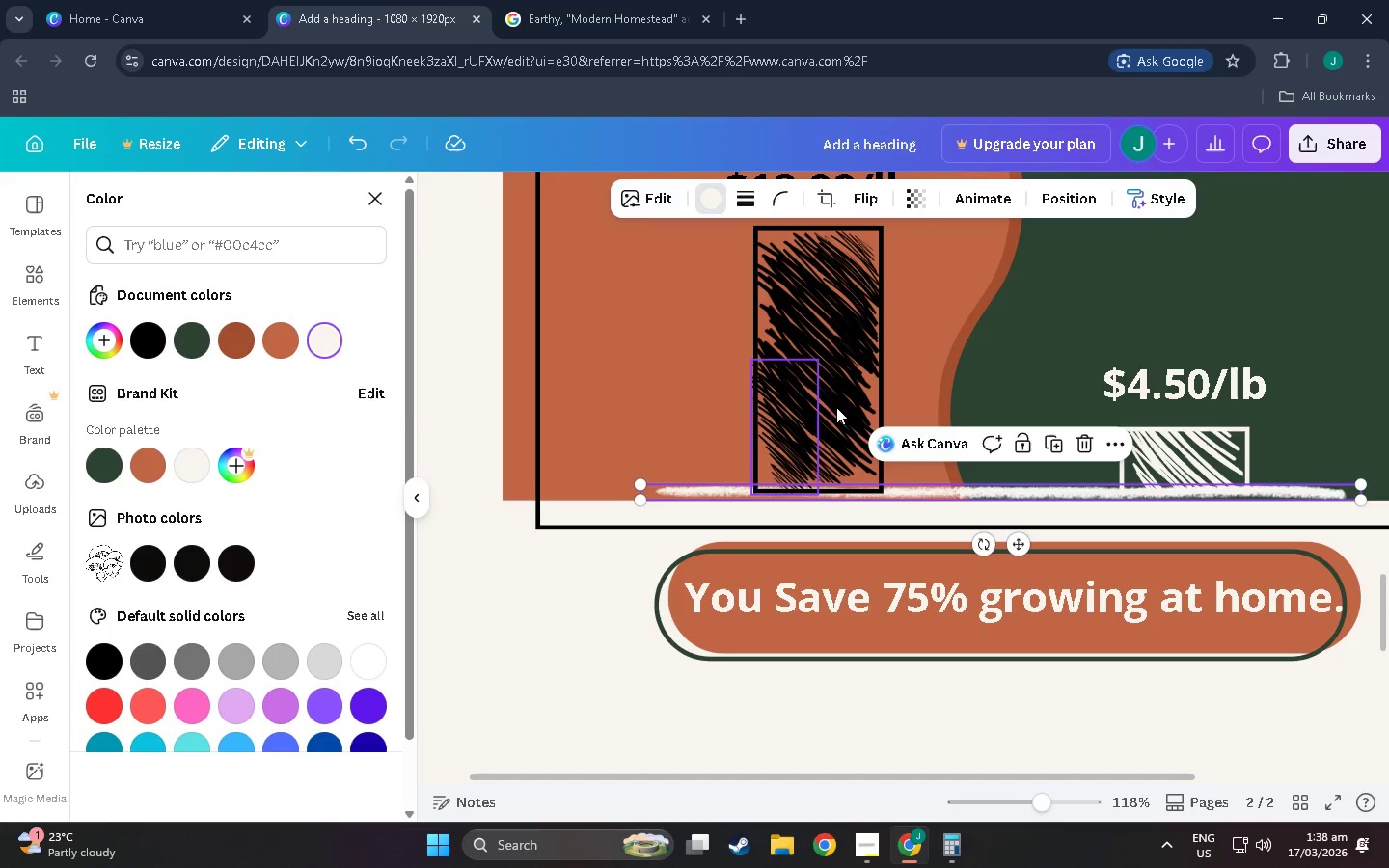 
left_click([813, 489])
 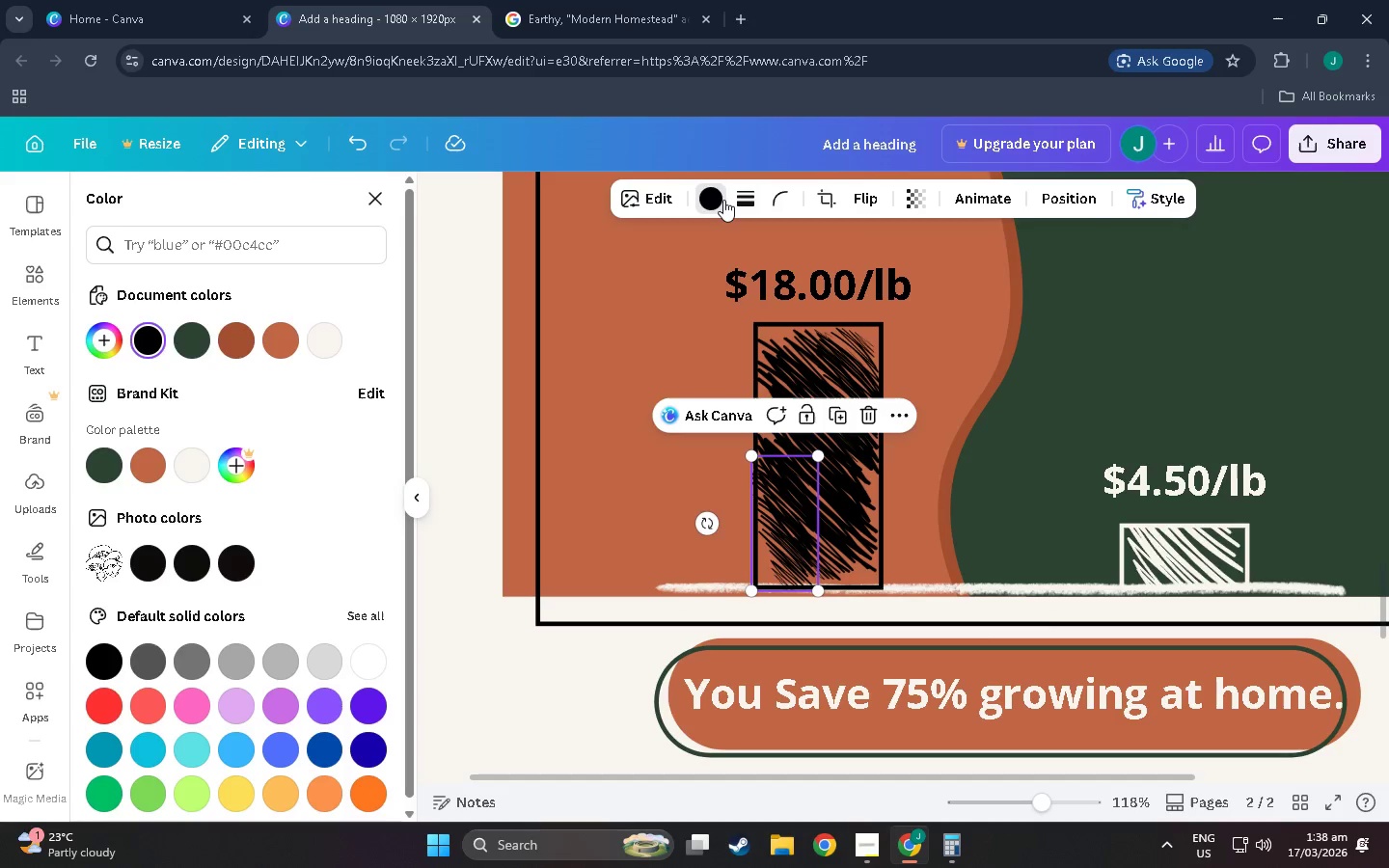 
scroll: coordinate [836, 407], scroll_direction: up, amount: 3.0
 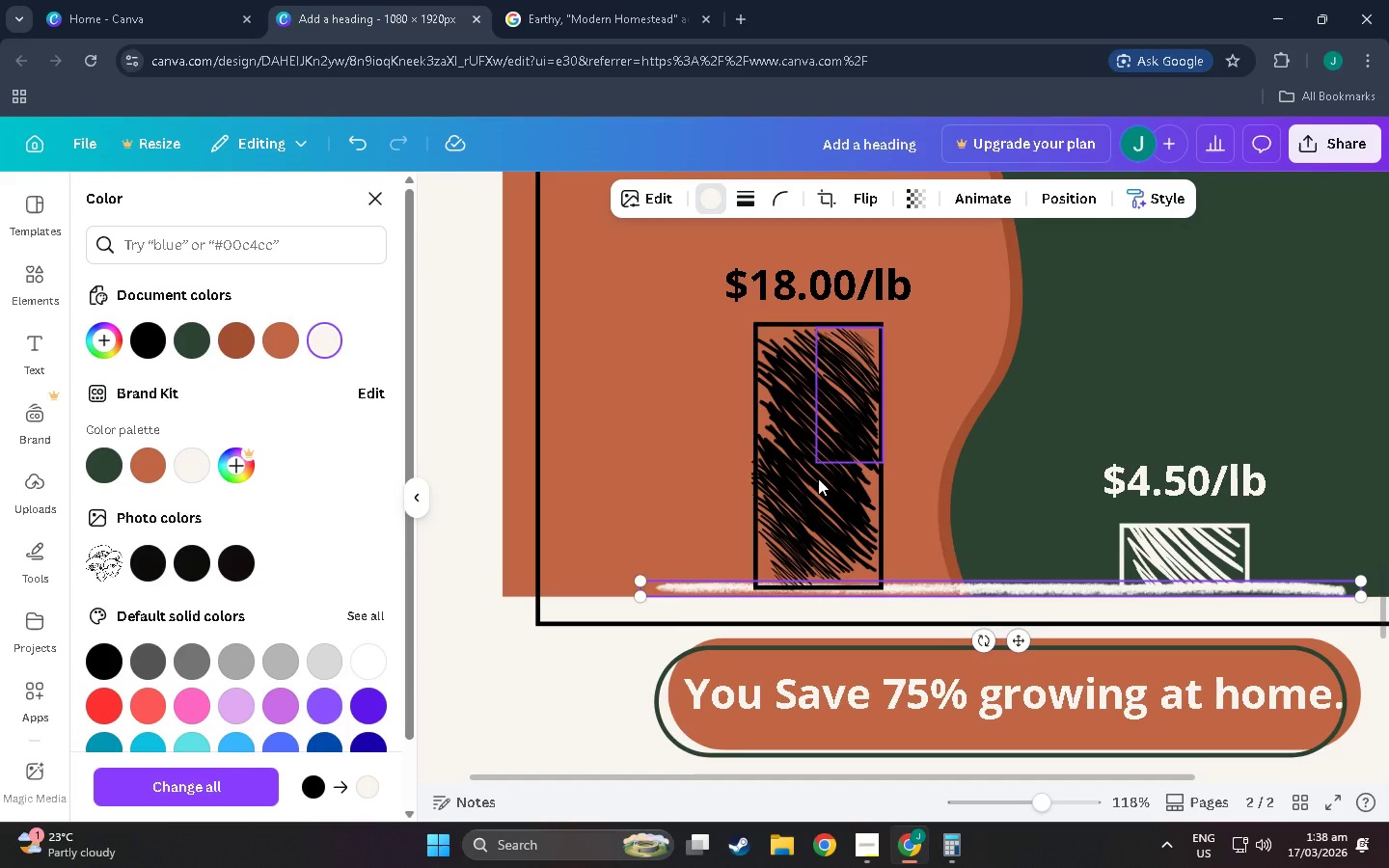 
left_click([723, 200])
 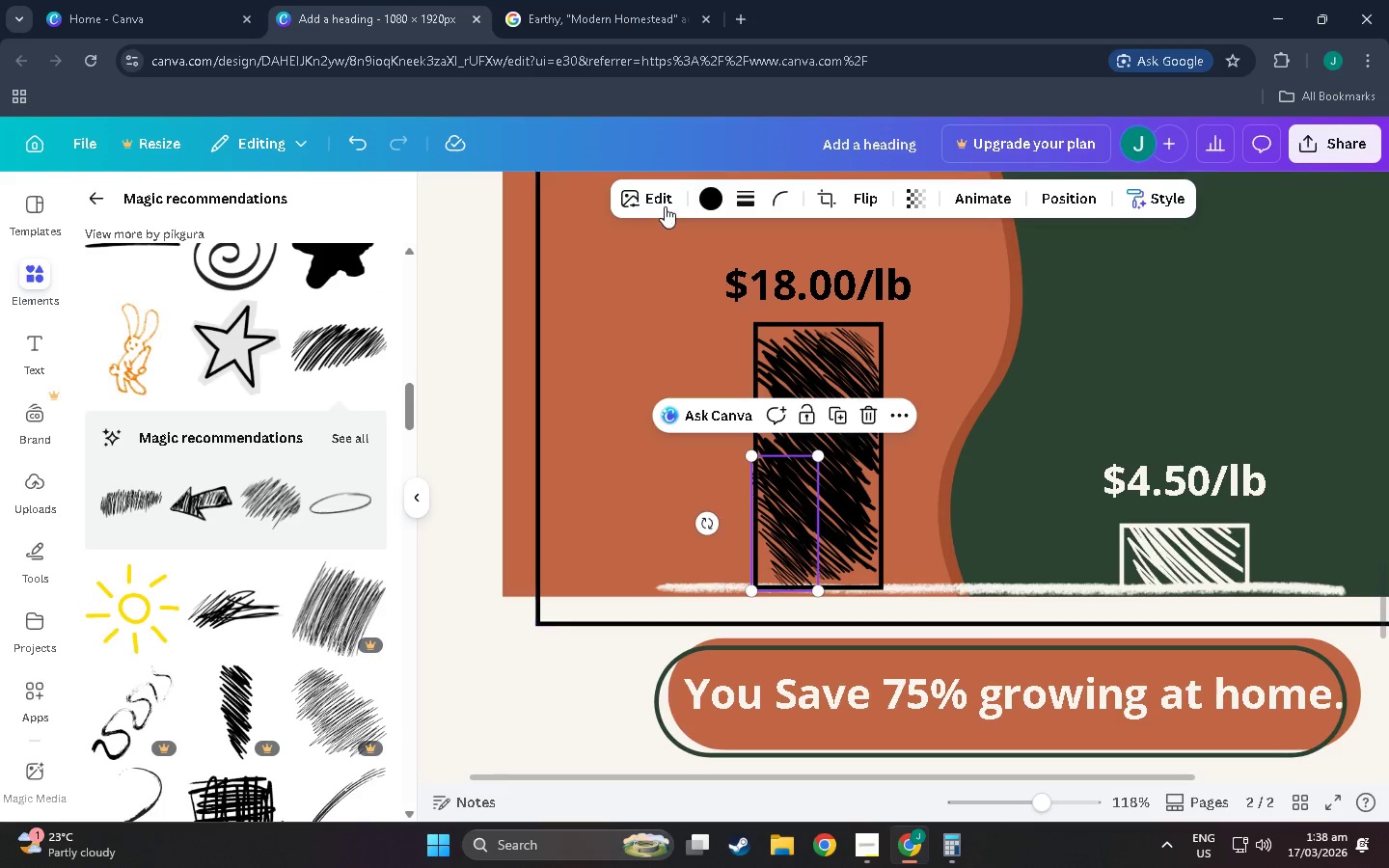 
left_click([711, 196])
 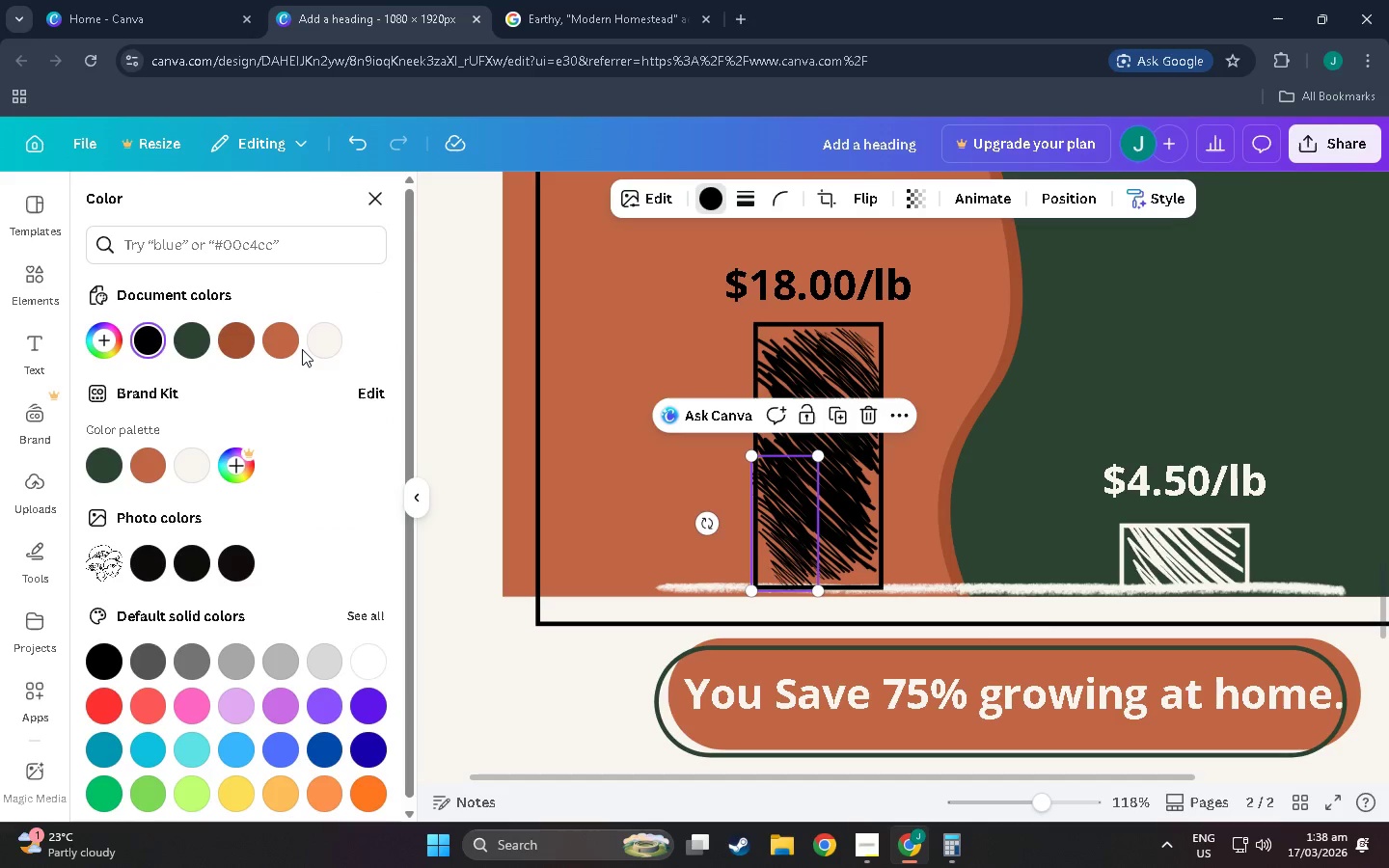 
left_click([342, 337])
 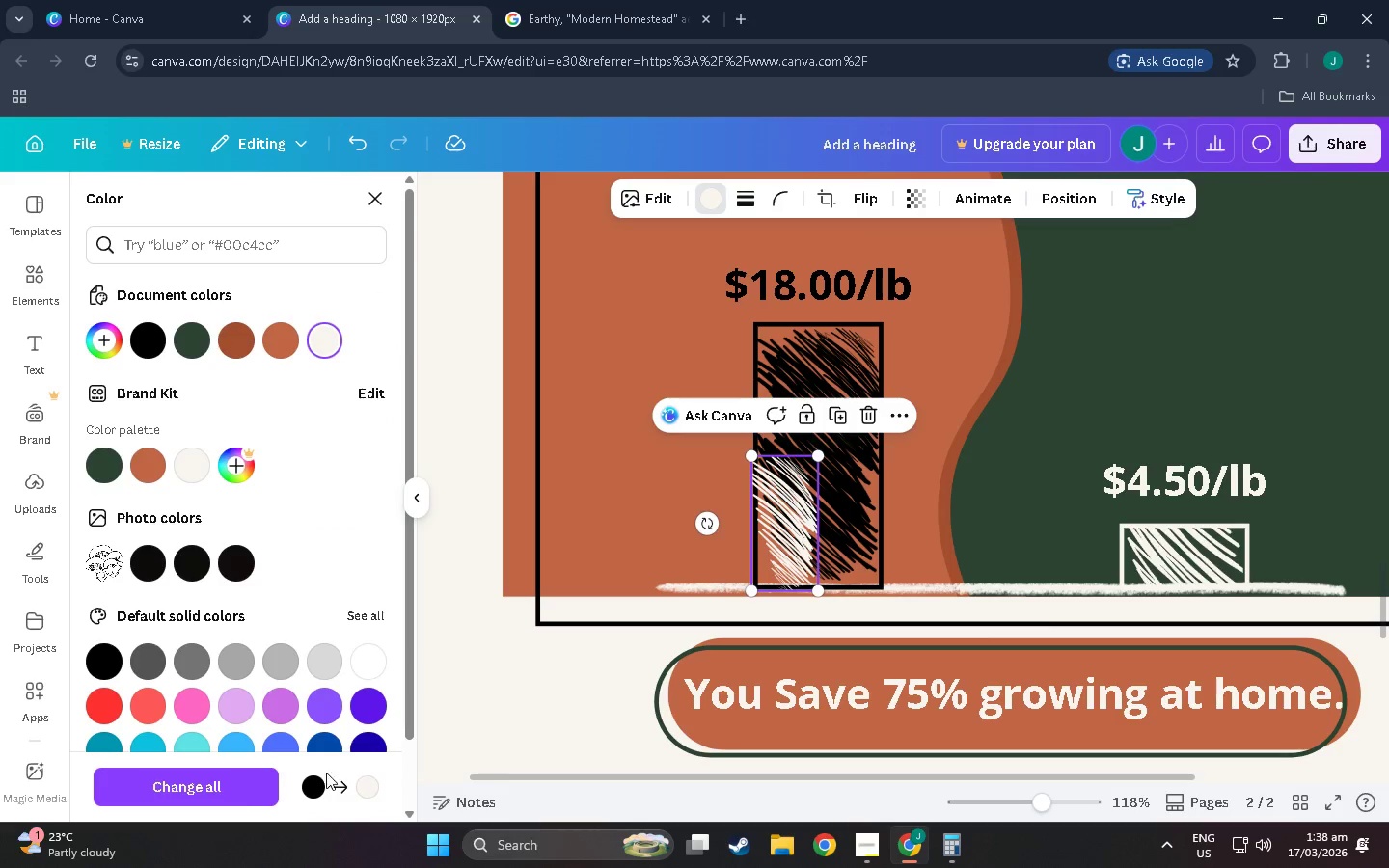 
left_click([198, 788])
 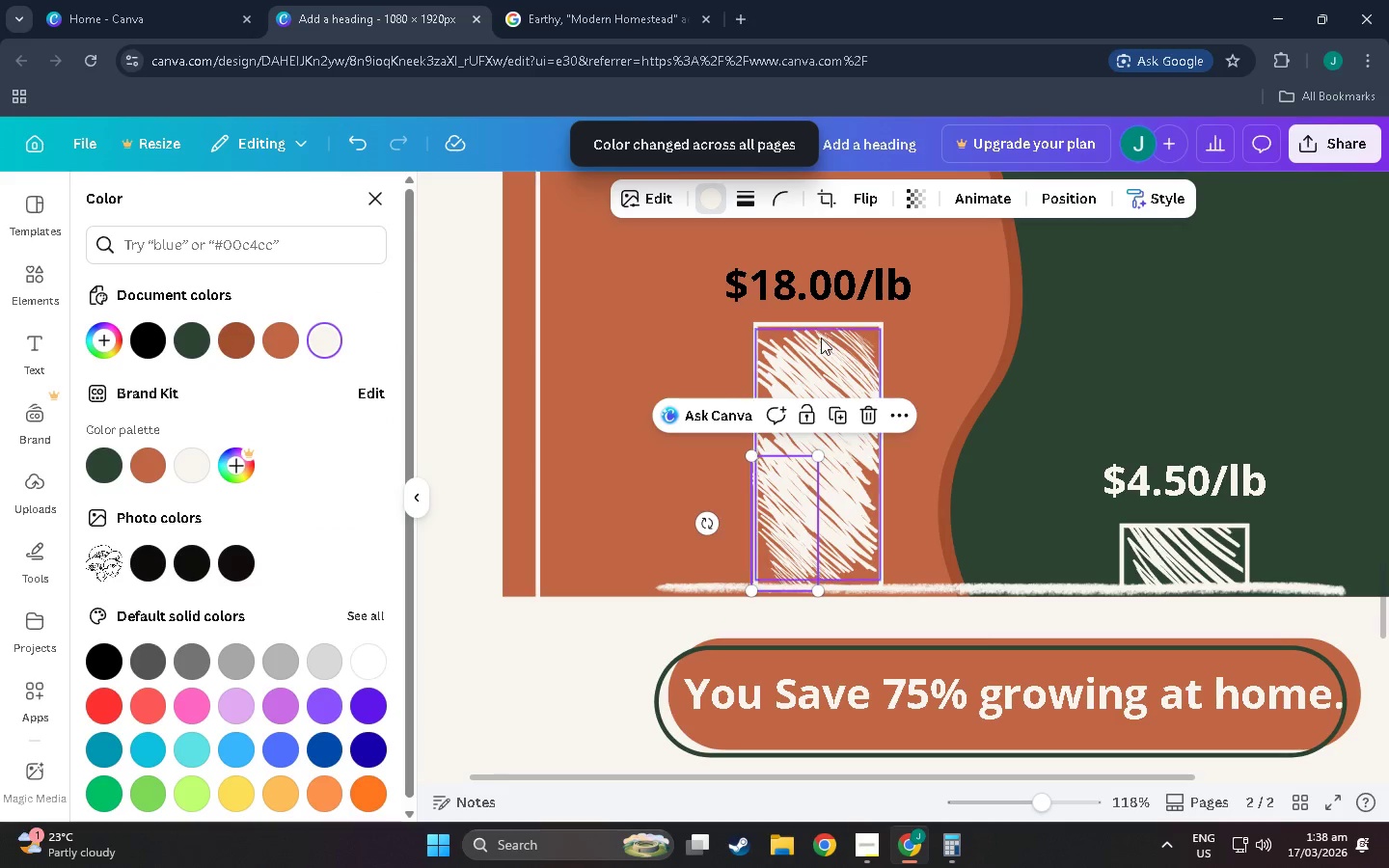 
left_click([828, 291])
 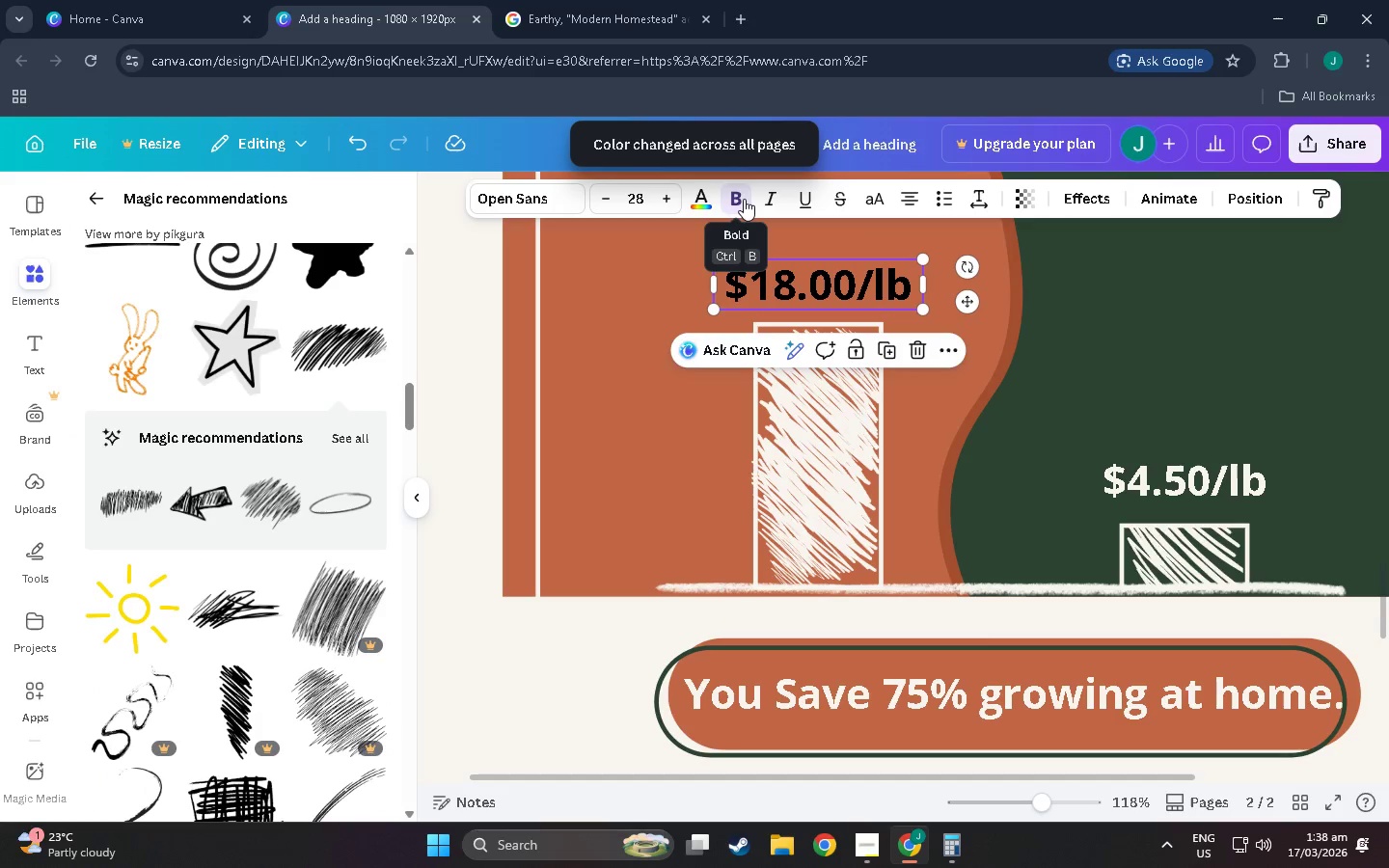 
left_click([745, 198])
 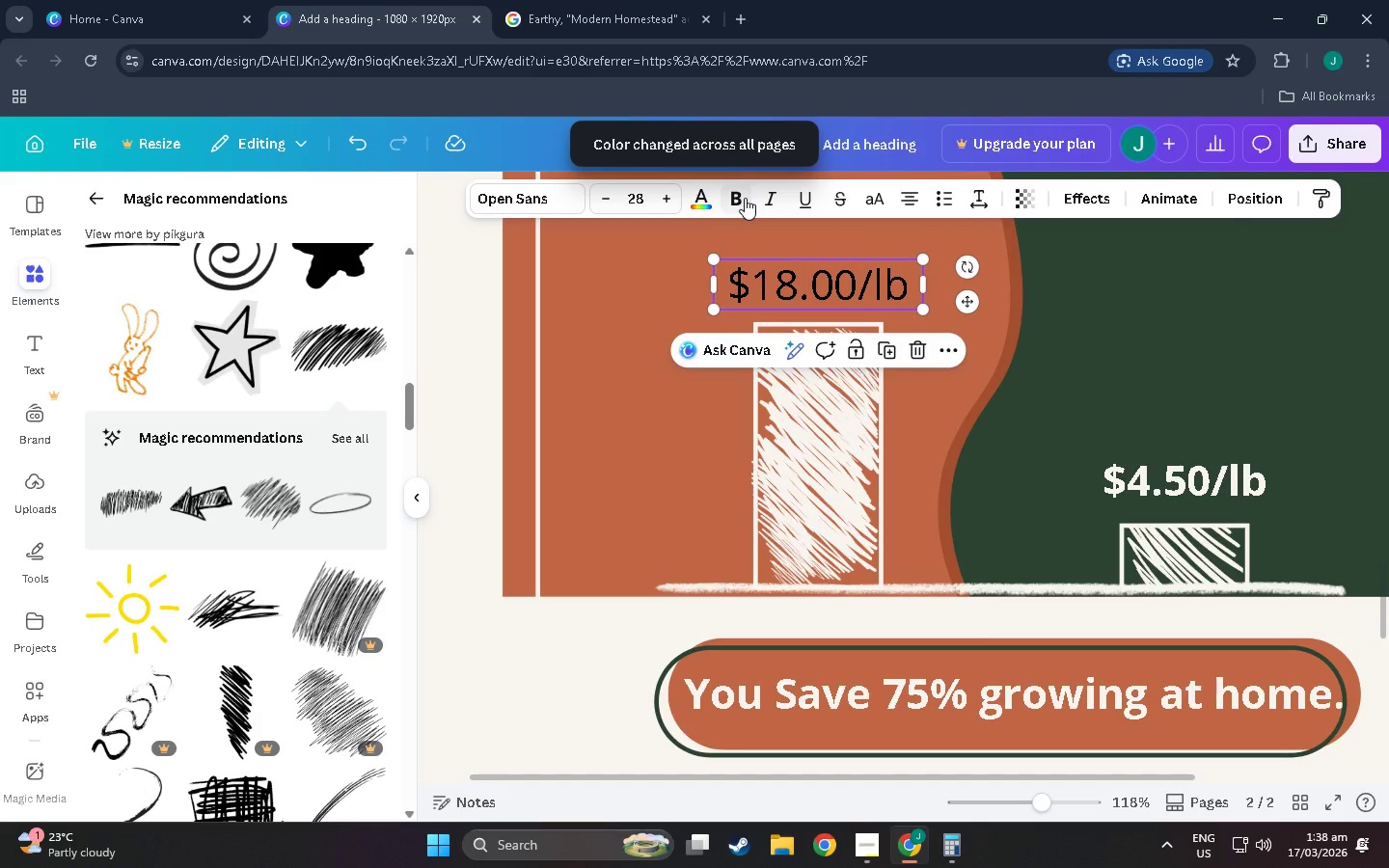 
left_click([745, 198])
 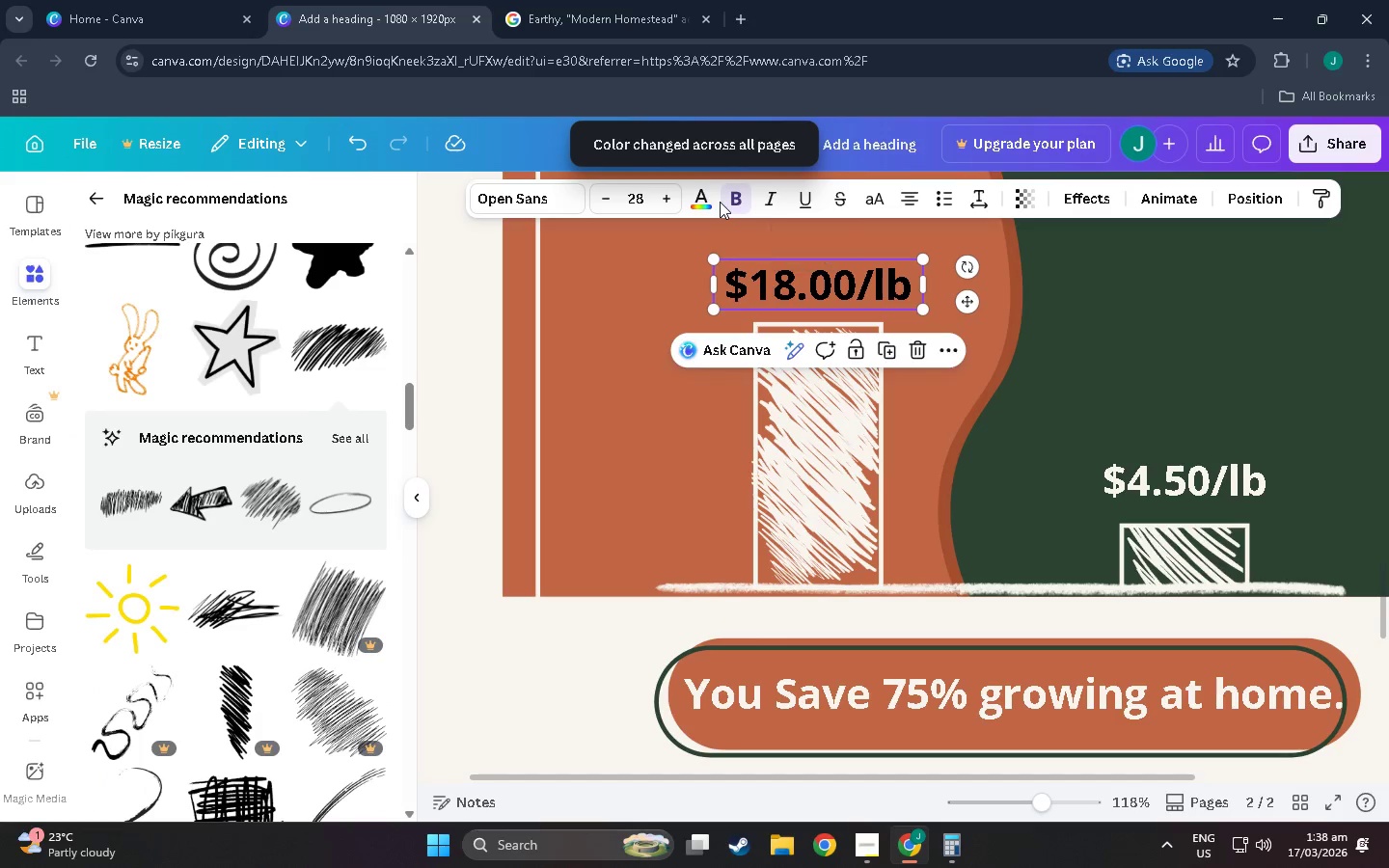 
left_click([694, 188])
 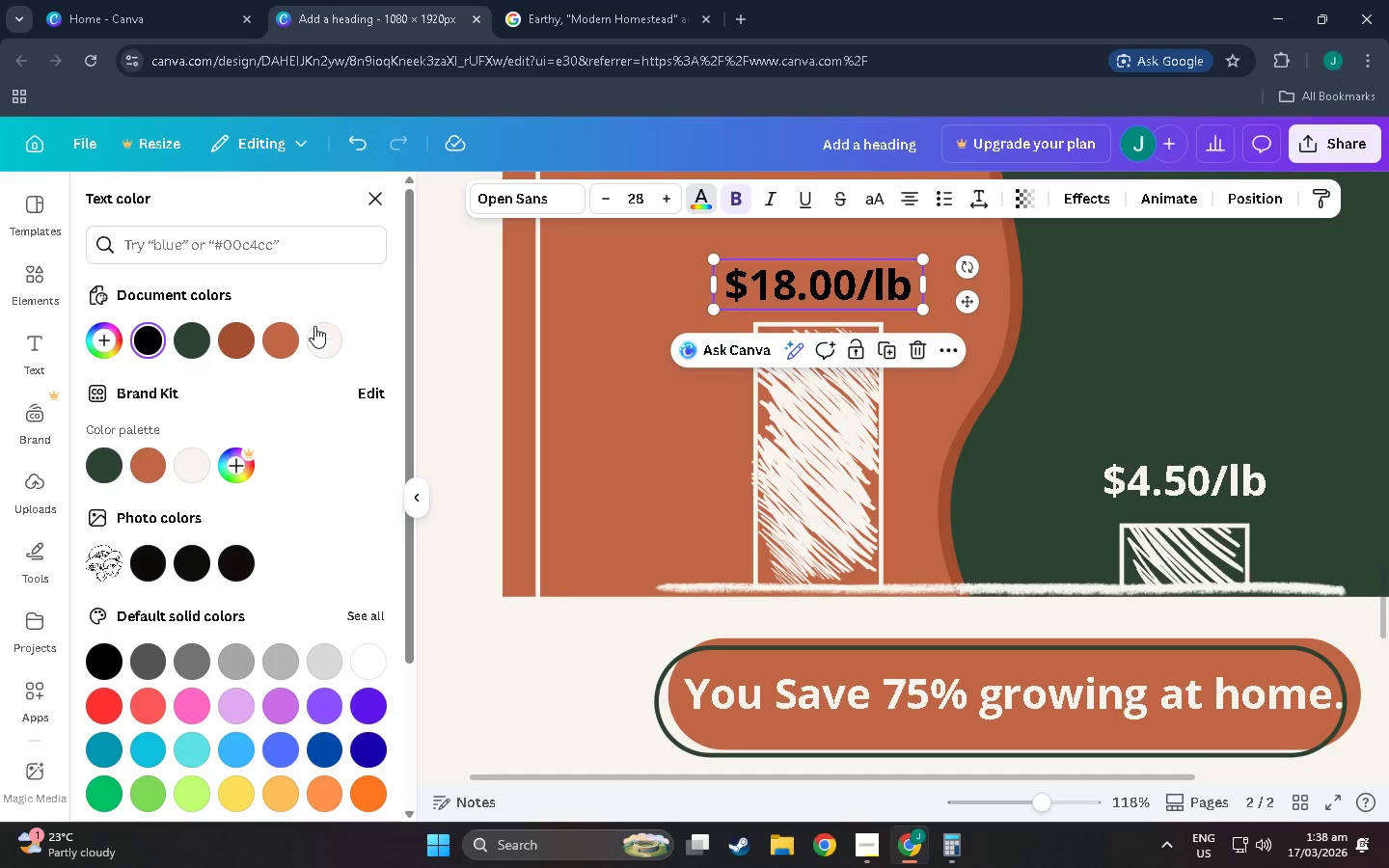 
left_click([325, 325])
 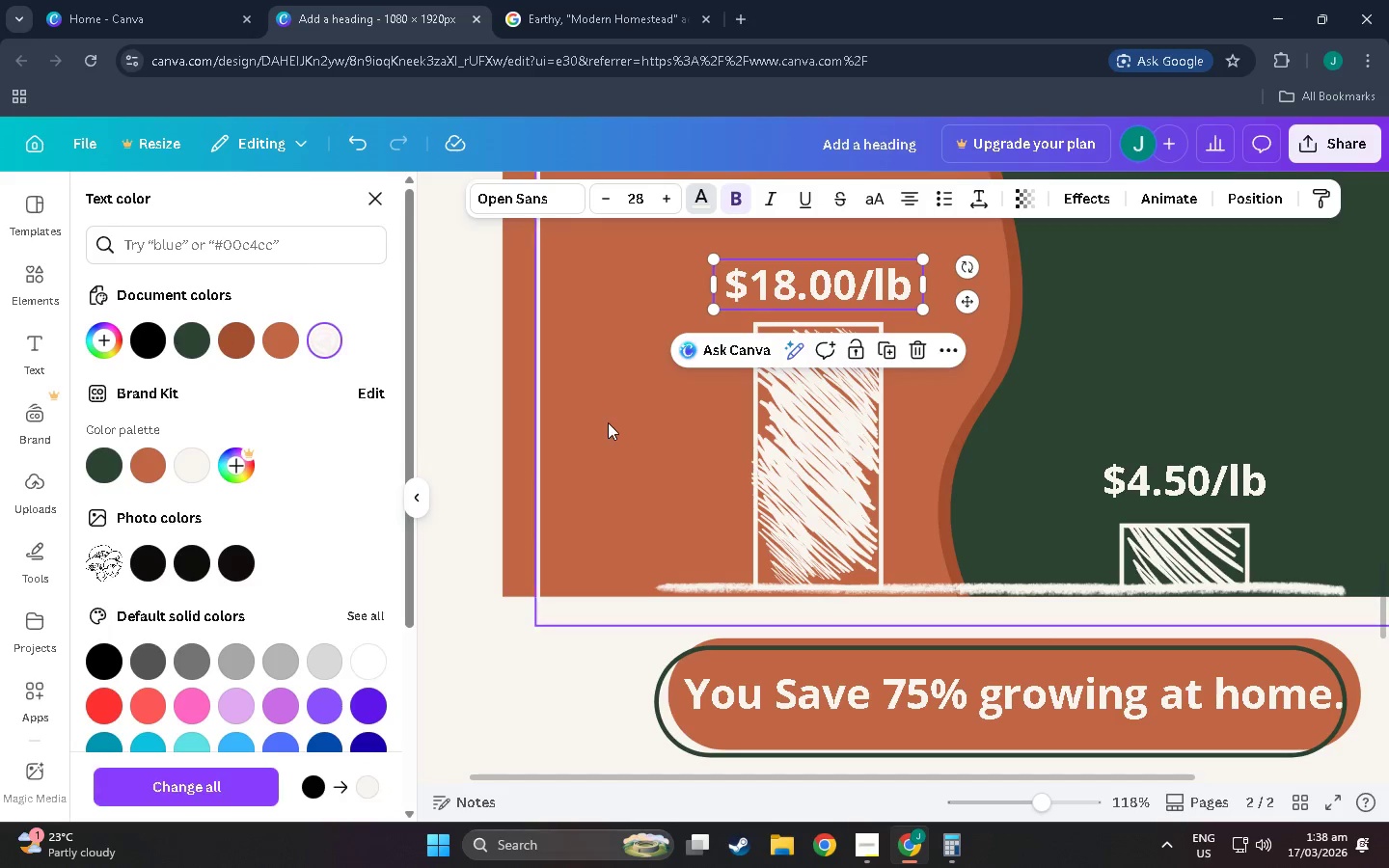 
hold_key(key=ControlLeft, duration=0.91)
scroll: coordinate [747, 400], scroll_direction: down, amount: 3.0
 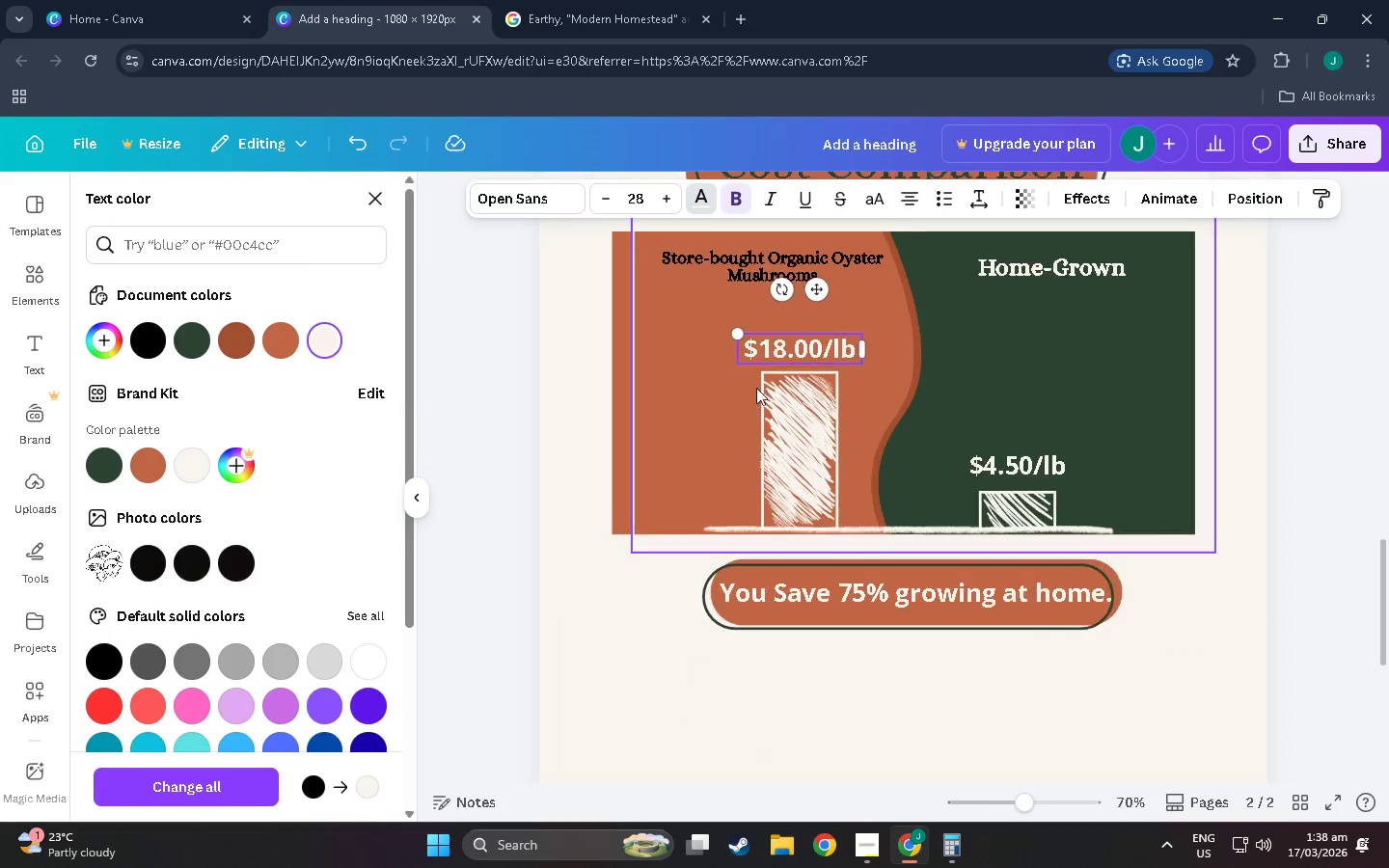 
left_click([732, 254])
 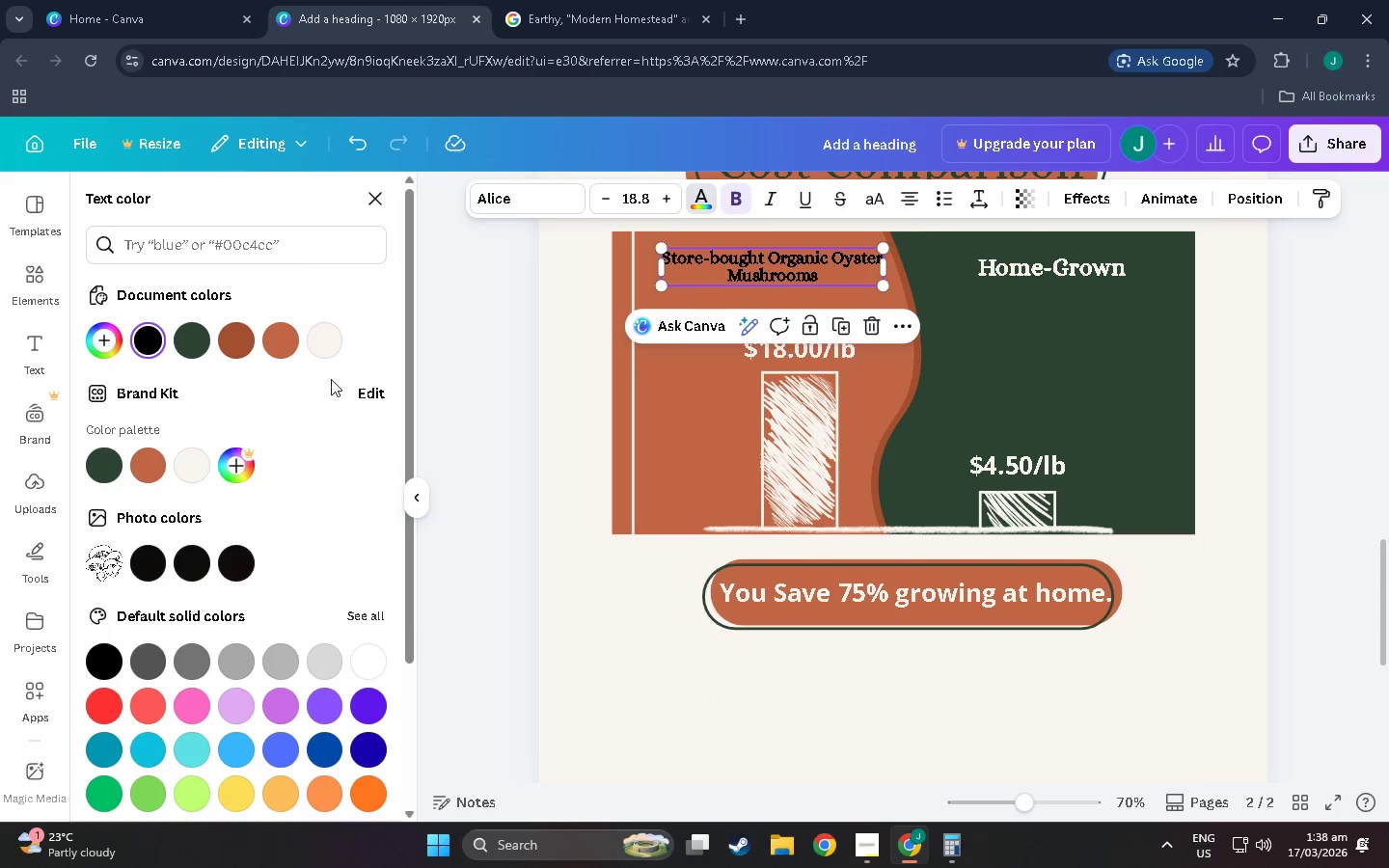 
double_click([681, 442])
 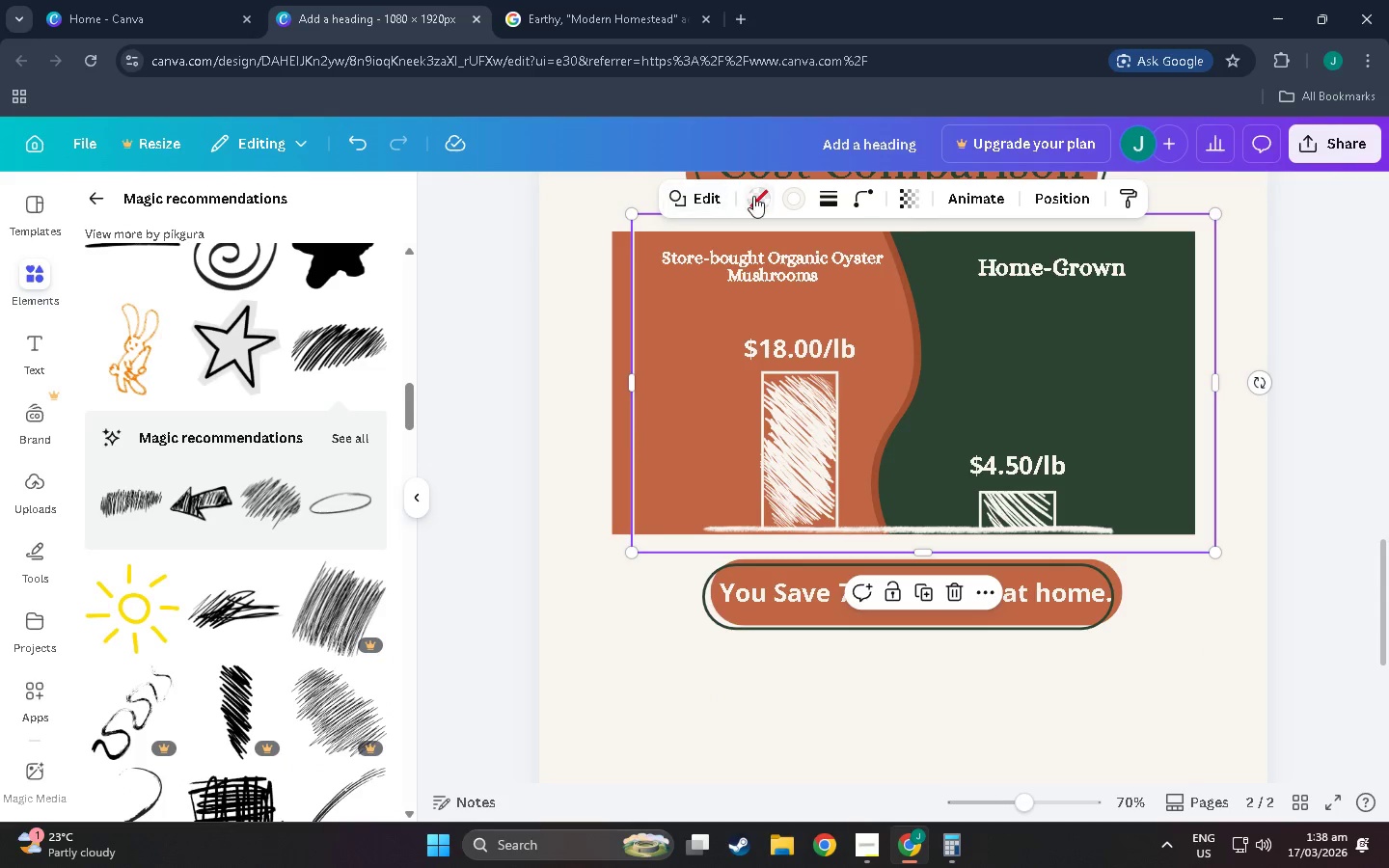 
left_click([800, 196])
 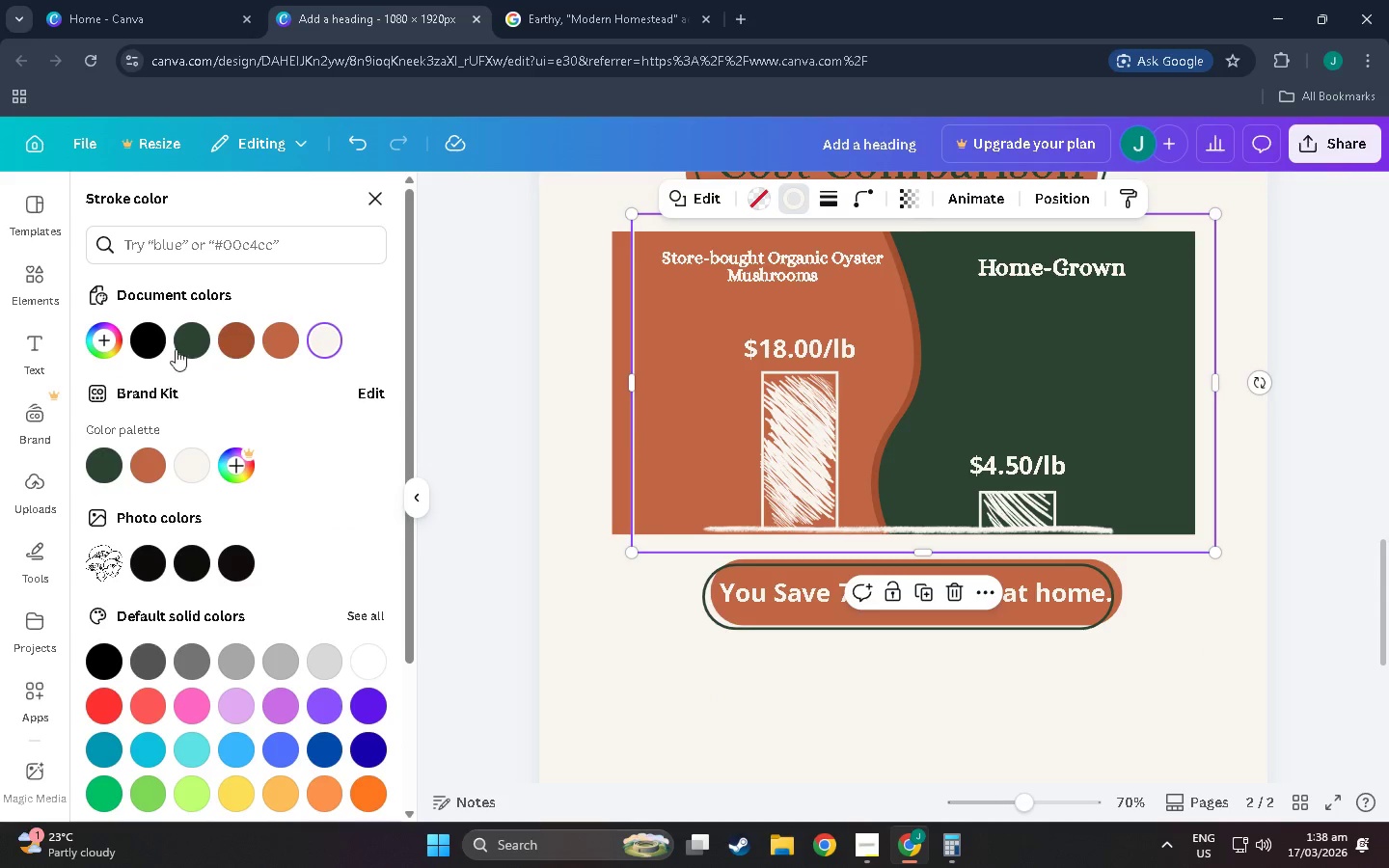 
left_click([151, 348])
 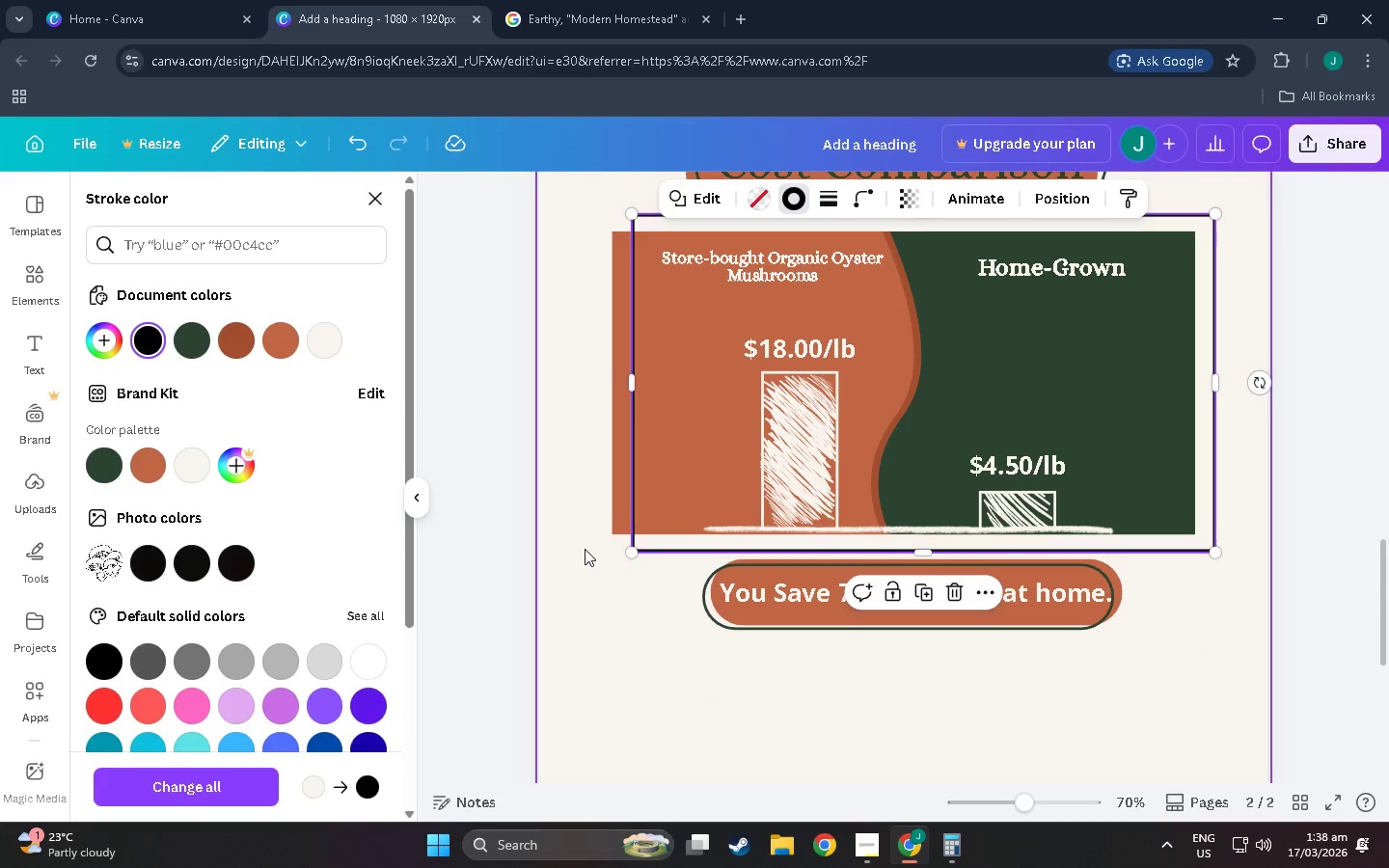 
double_click([585, 549])
 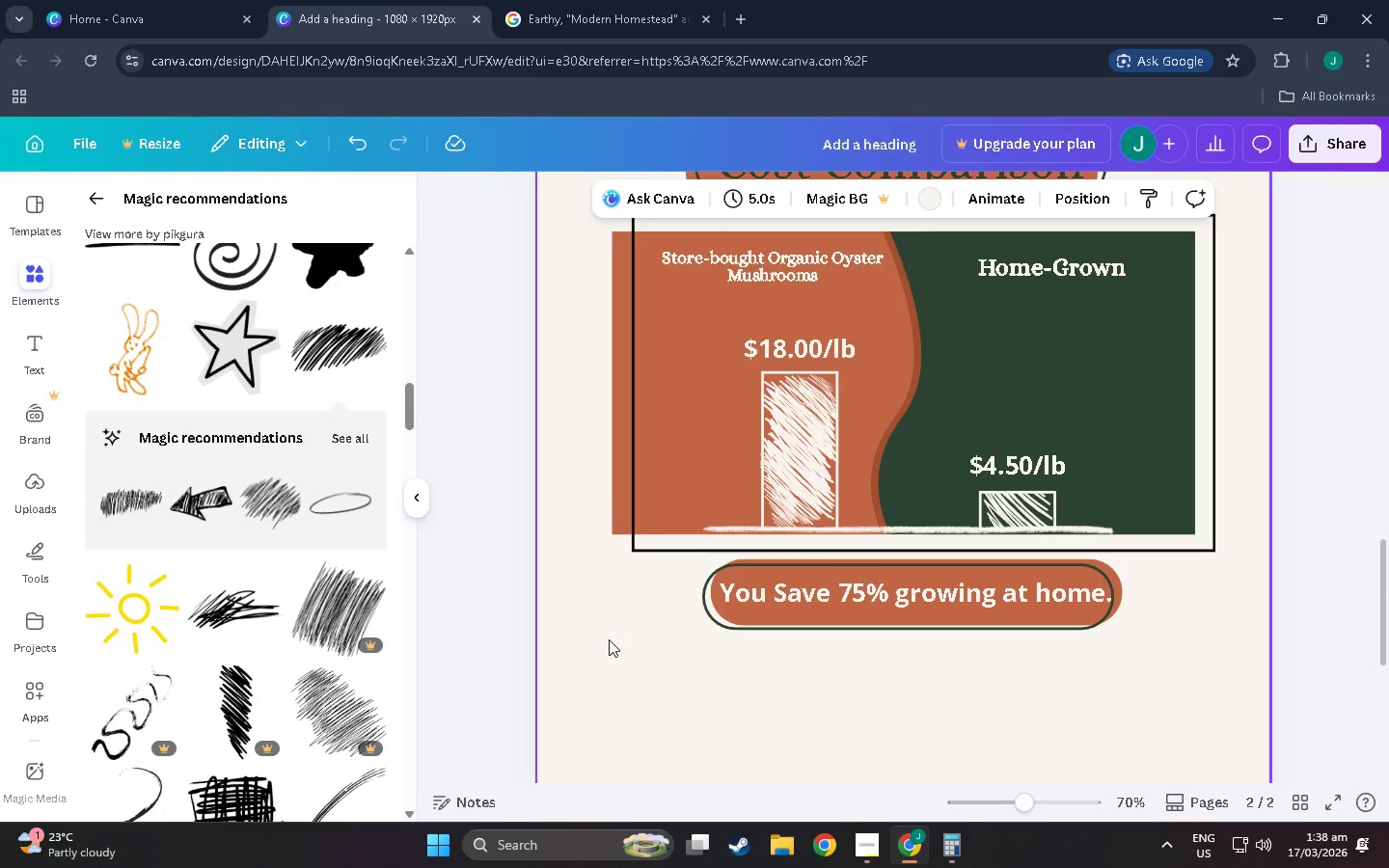 
scroll: coordinate [609, 631], scroll_direction: up, amount: 4.0
 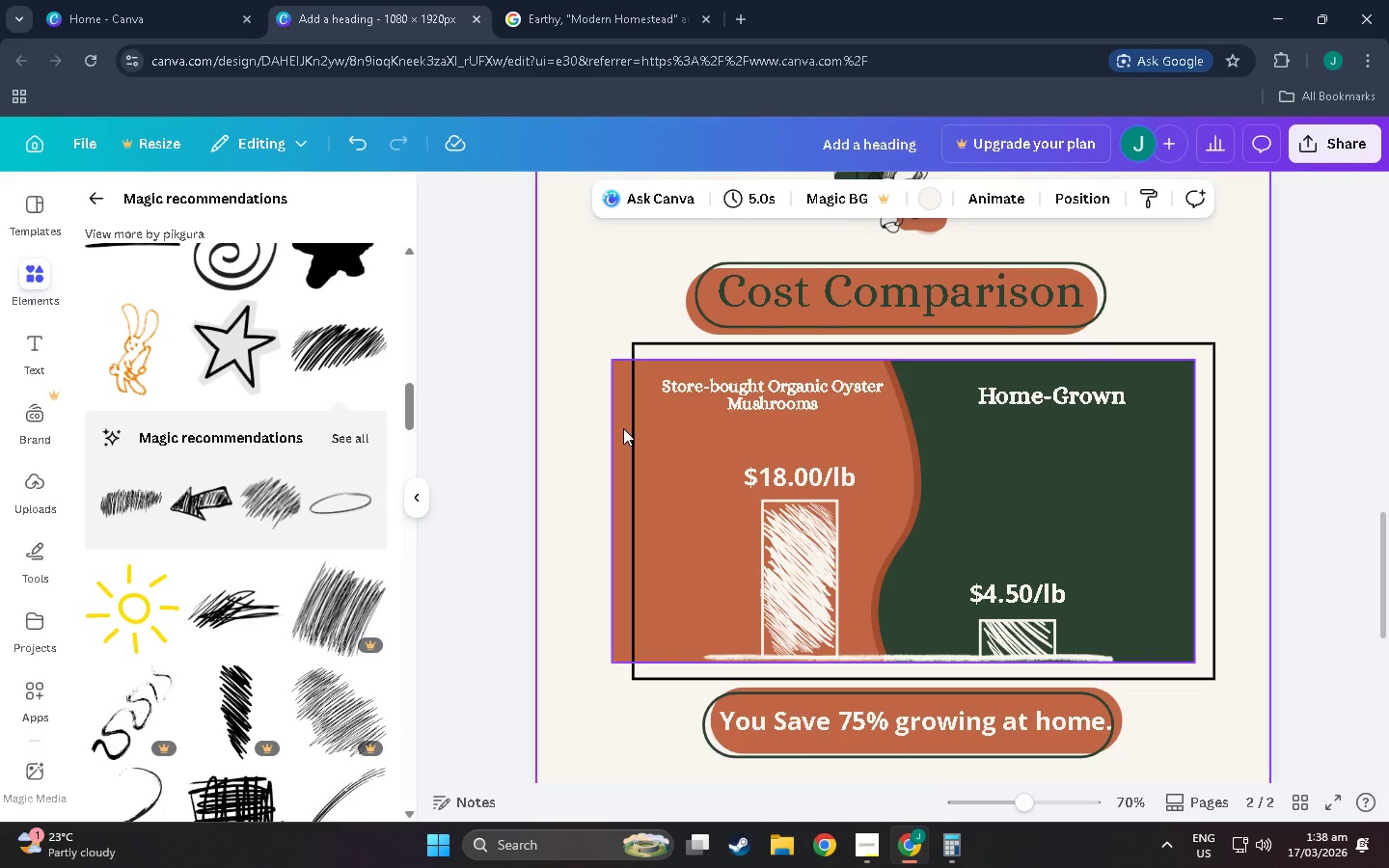 
scroll: coordinate [623, 428], scroll_direction: down, amount: 2.0
 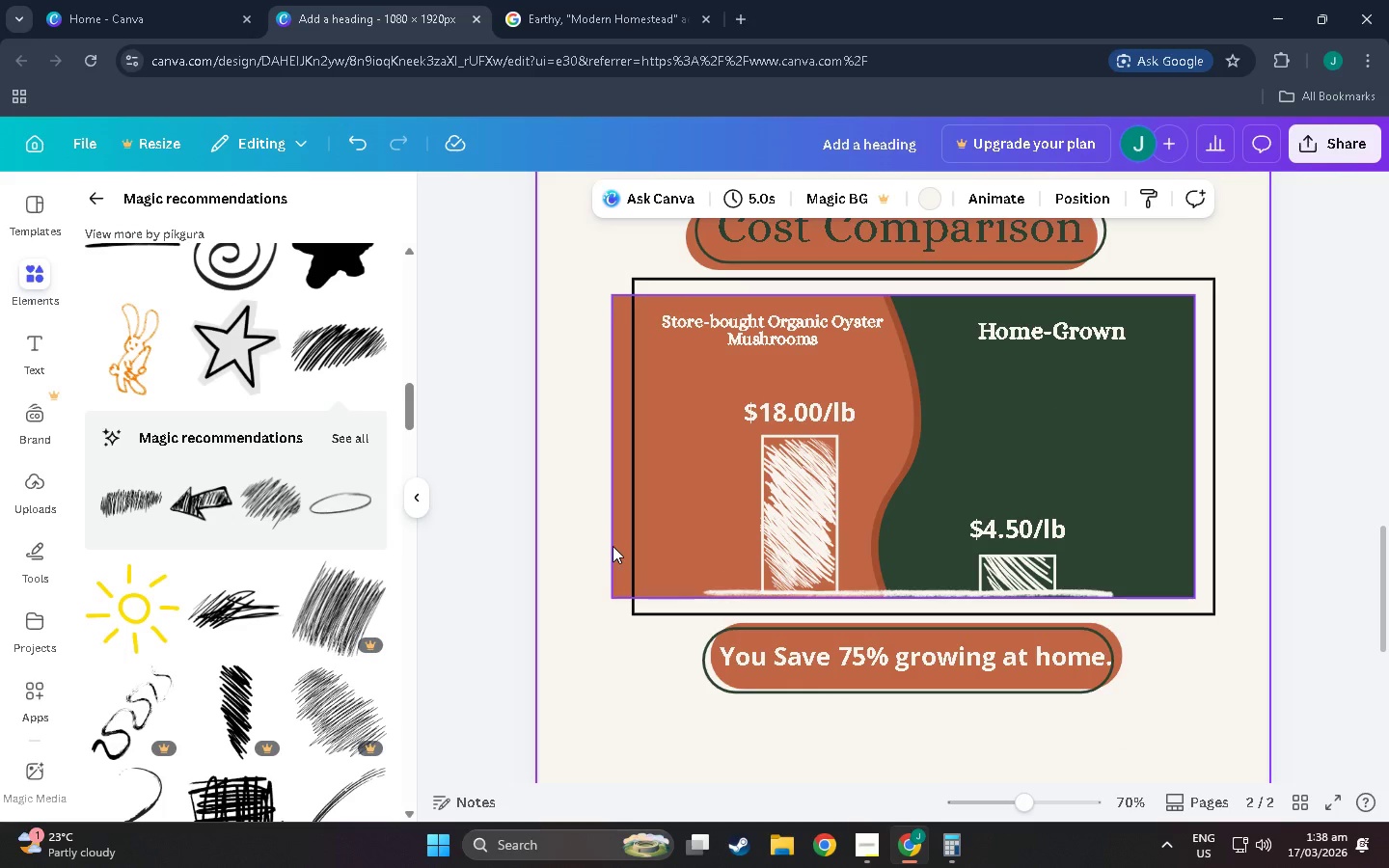 
left_click([579, 623])
 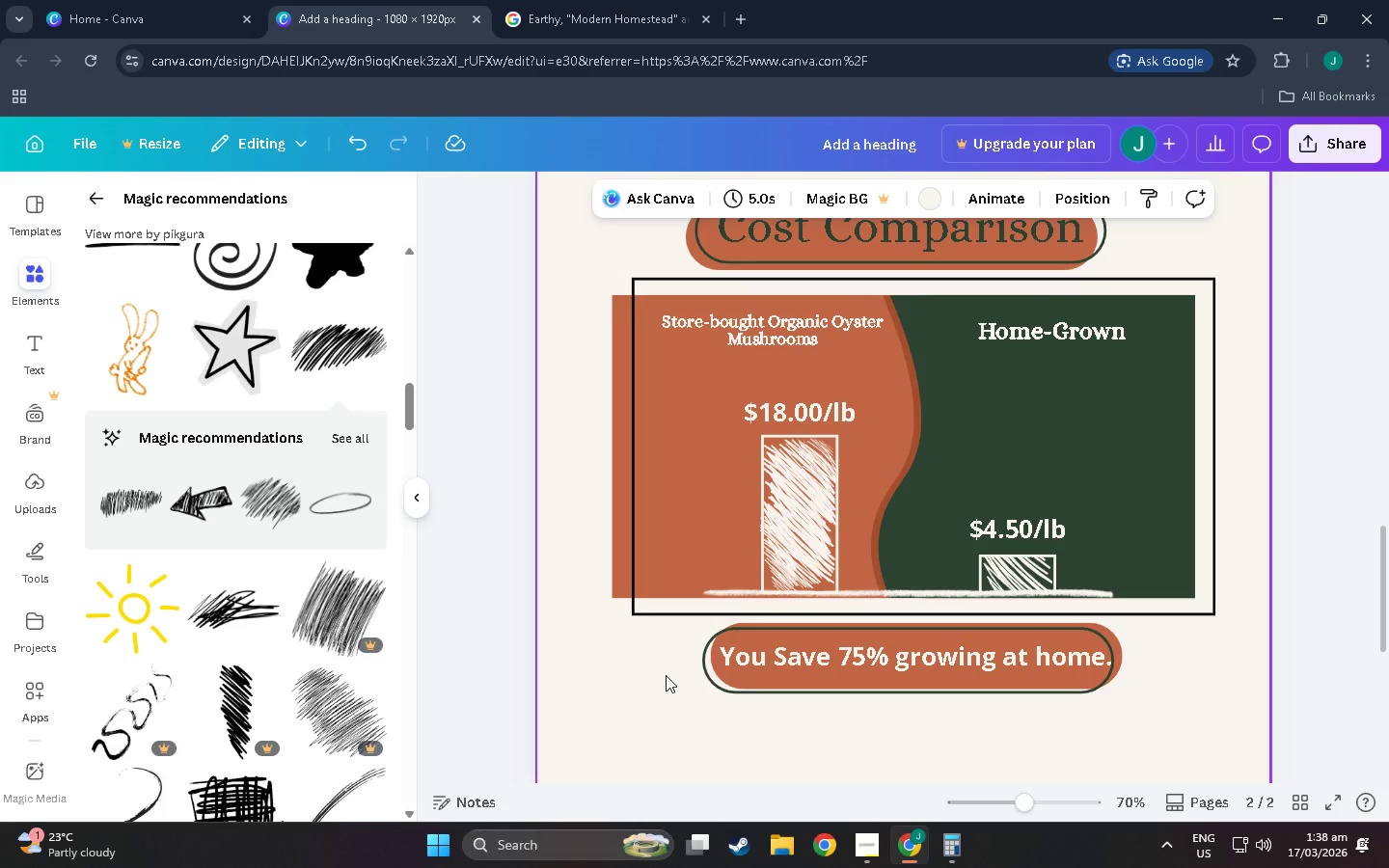 
left_click([666, 675])
 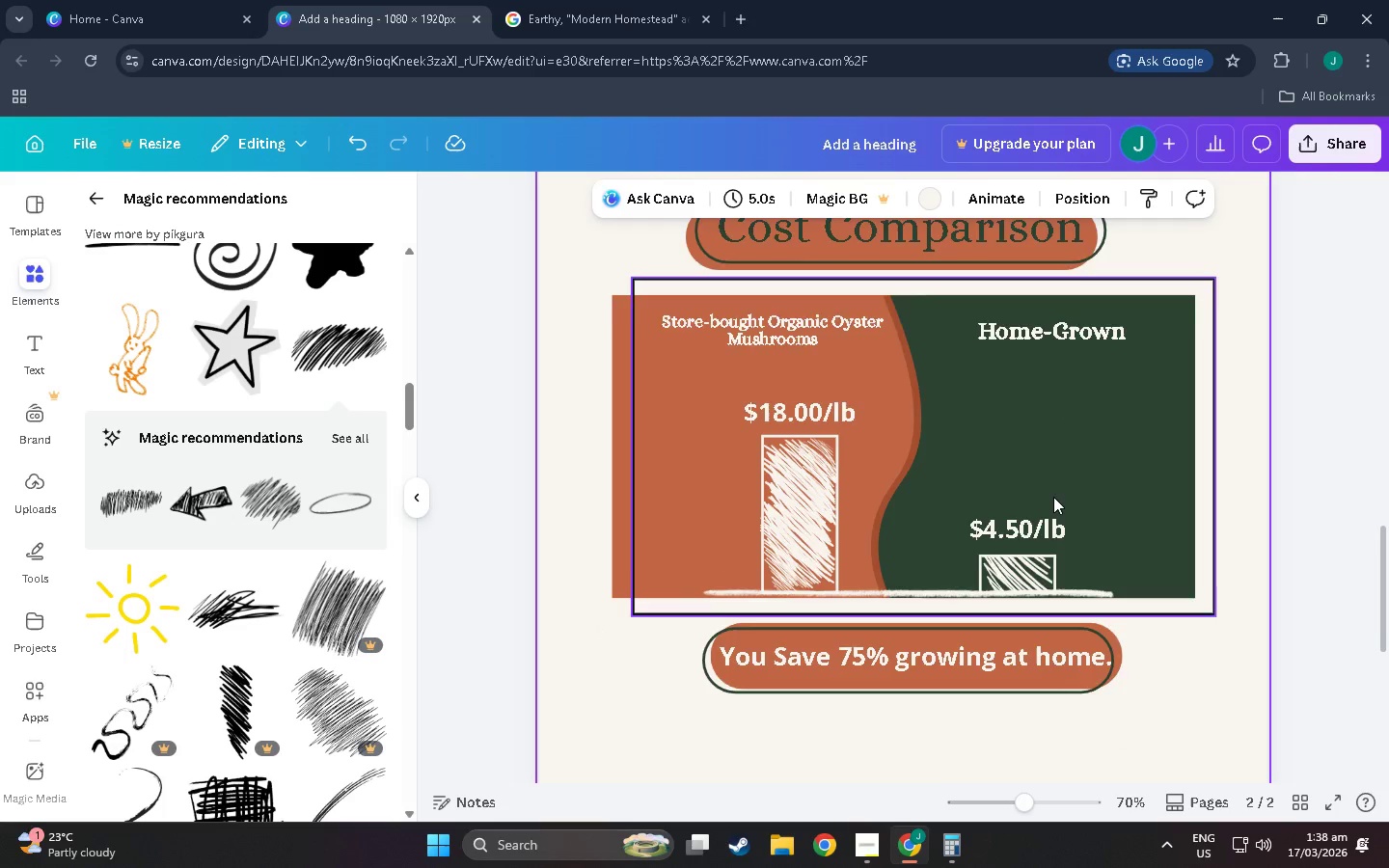 
scroll: coordinate [1052, 530], scroll_direction: up, amount: 7.0
 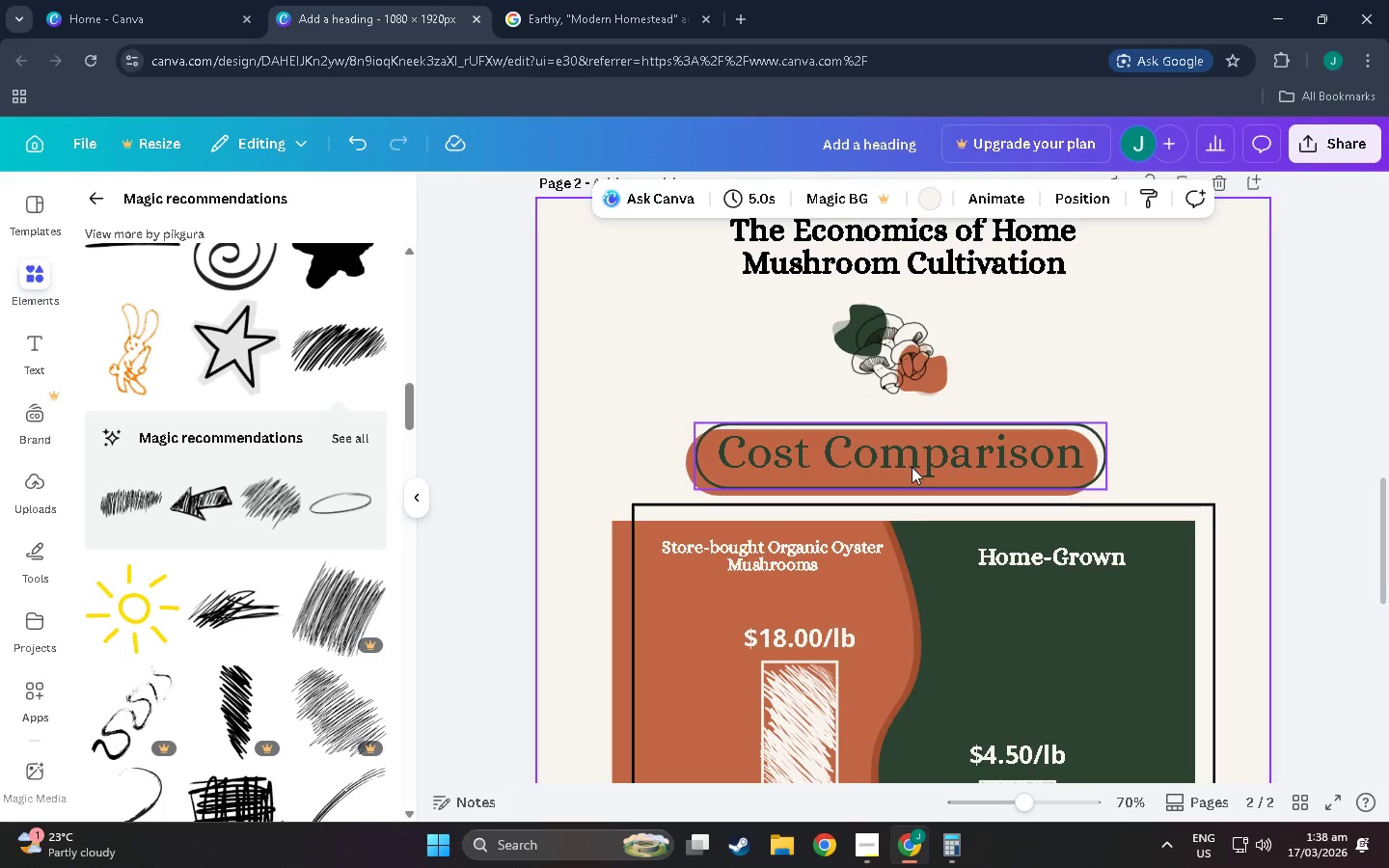 
scroll: coordinate [904, 520], scroll_direction: down, amount: 4.0
 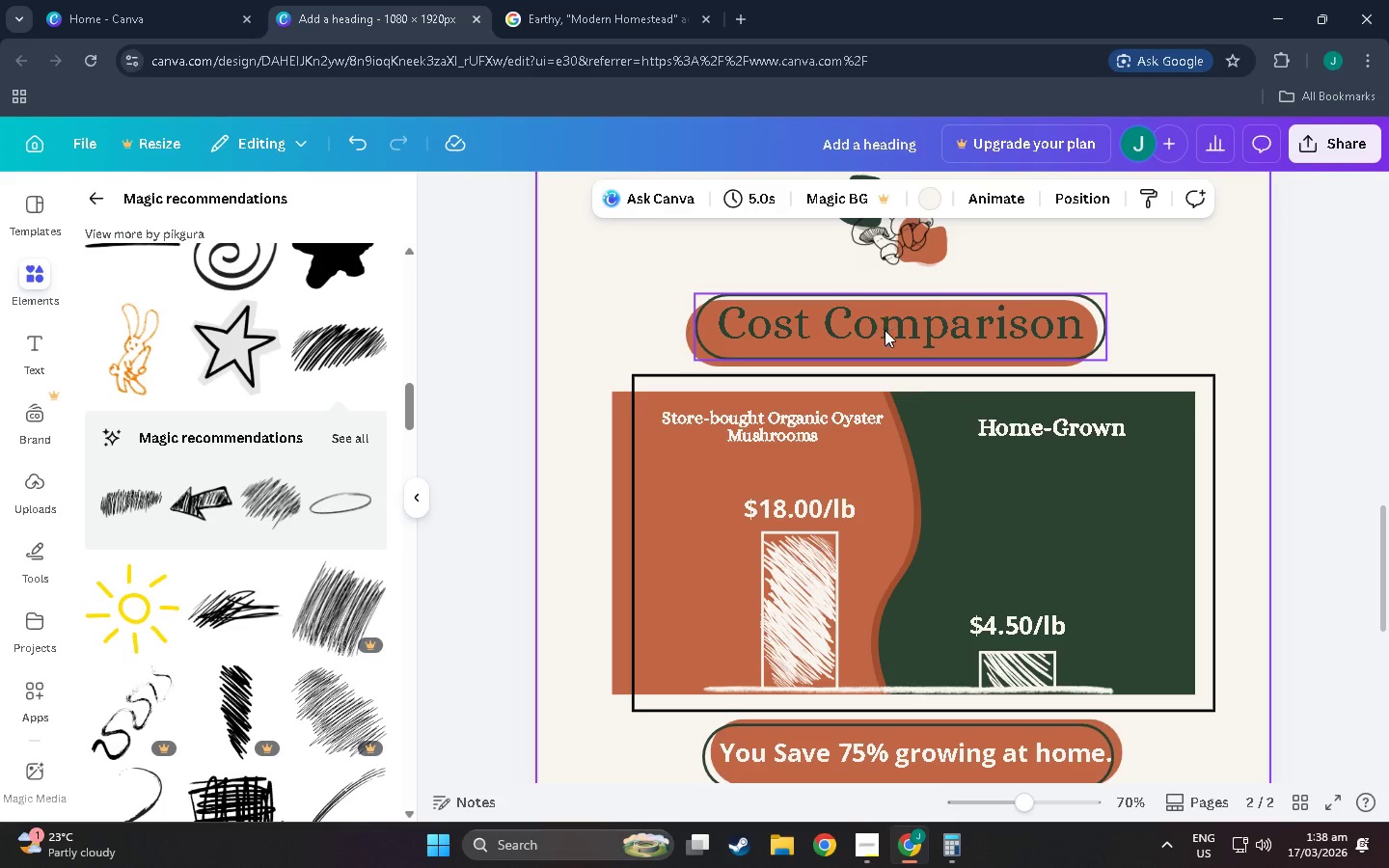 
left_click([885, 330])
 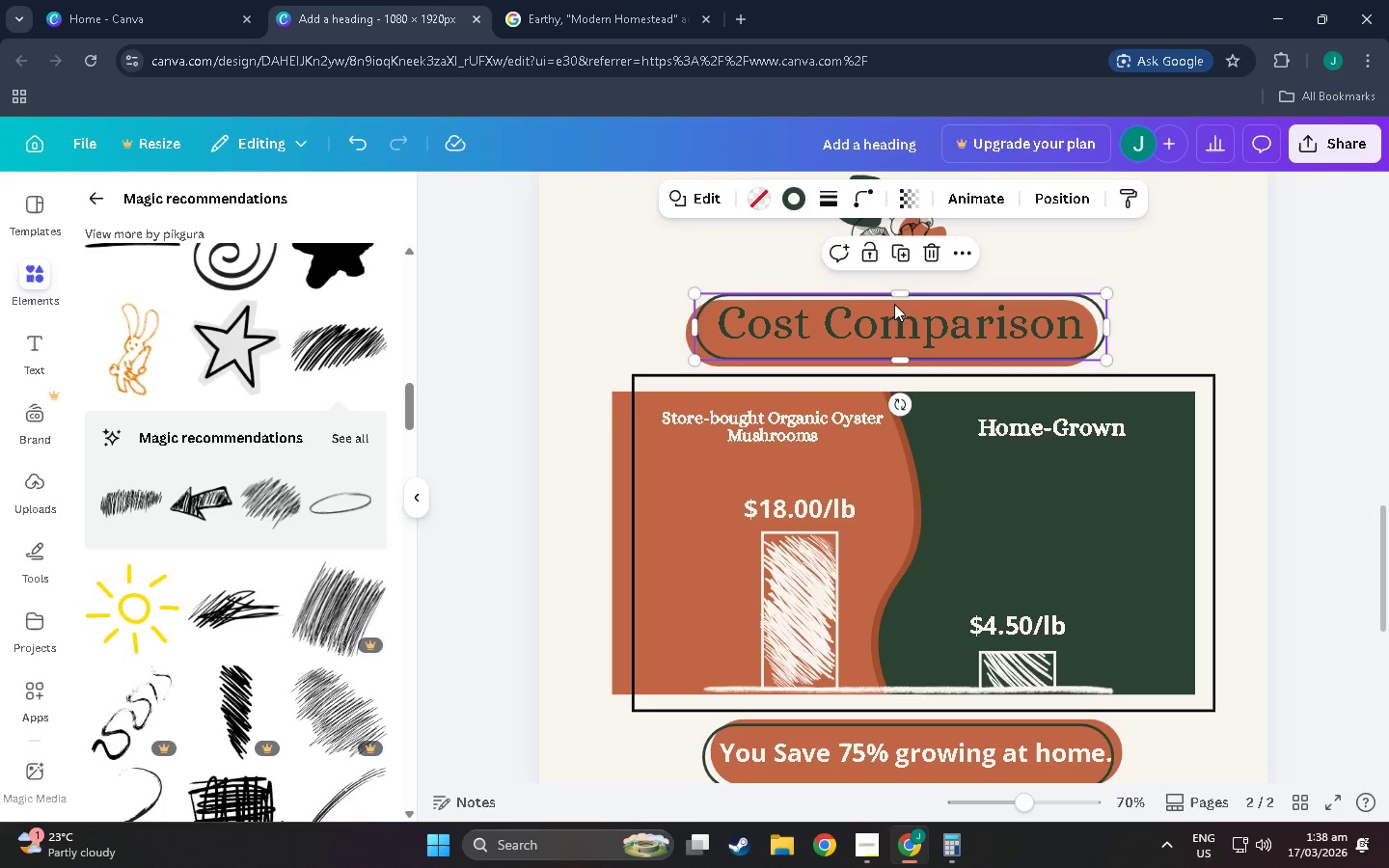 
wait(15.12)
 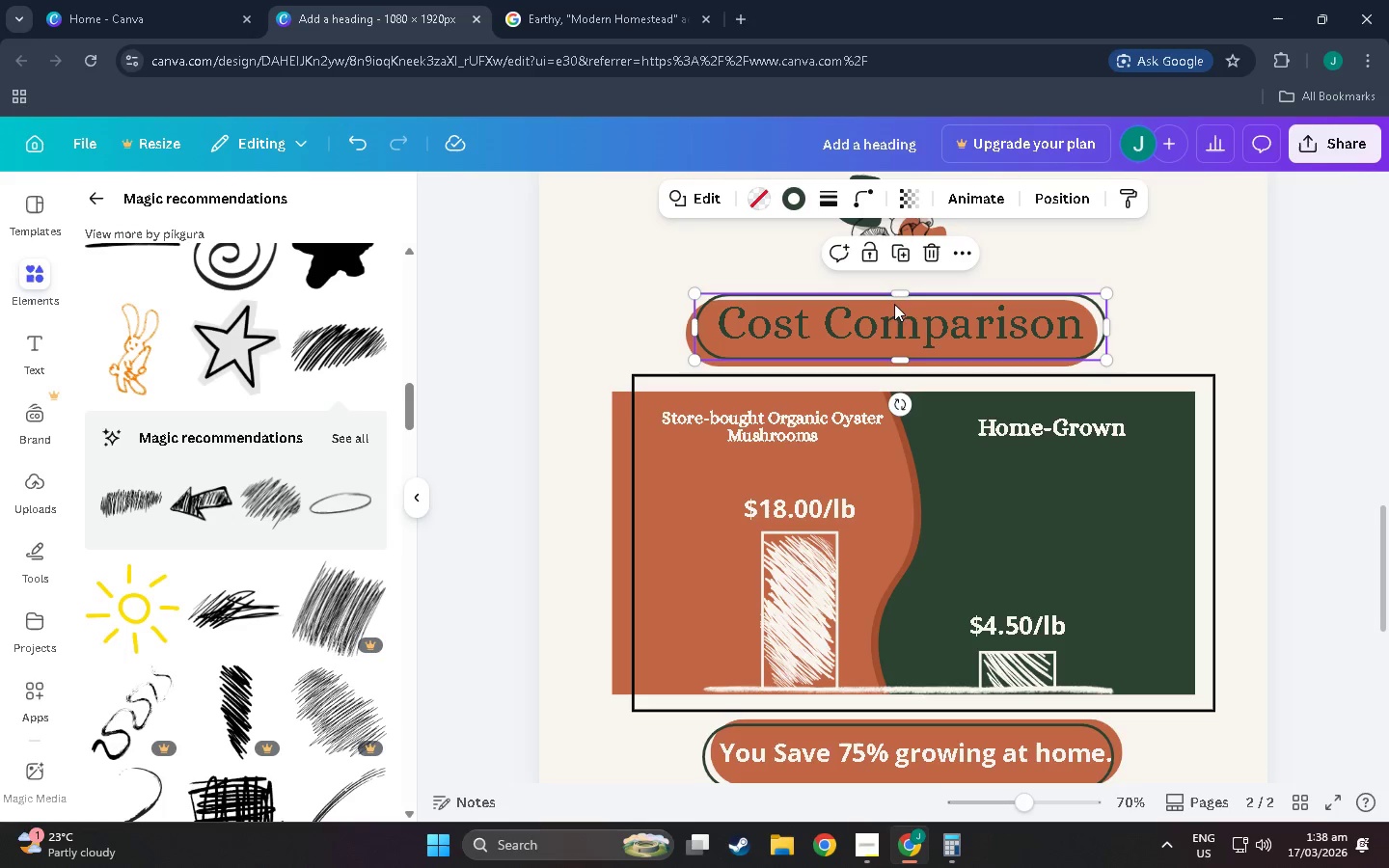 
left_click_drag(start_coordinate=[891, 324], to_coordinate=[891, 319])
 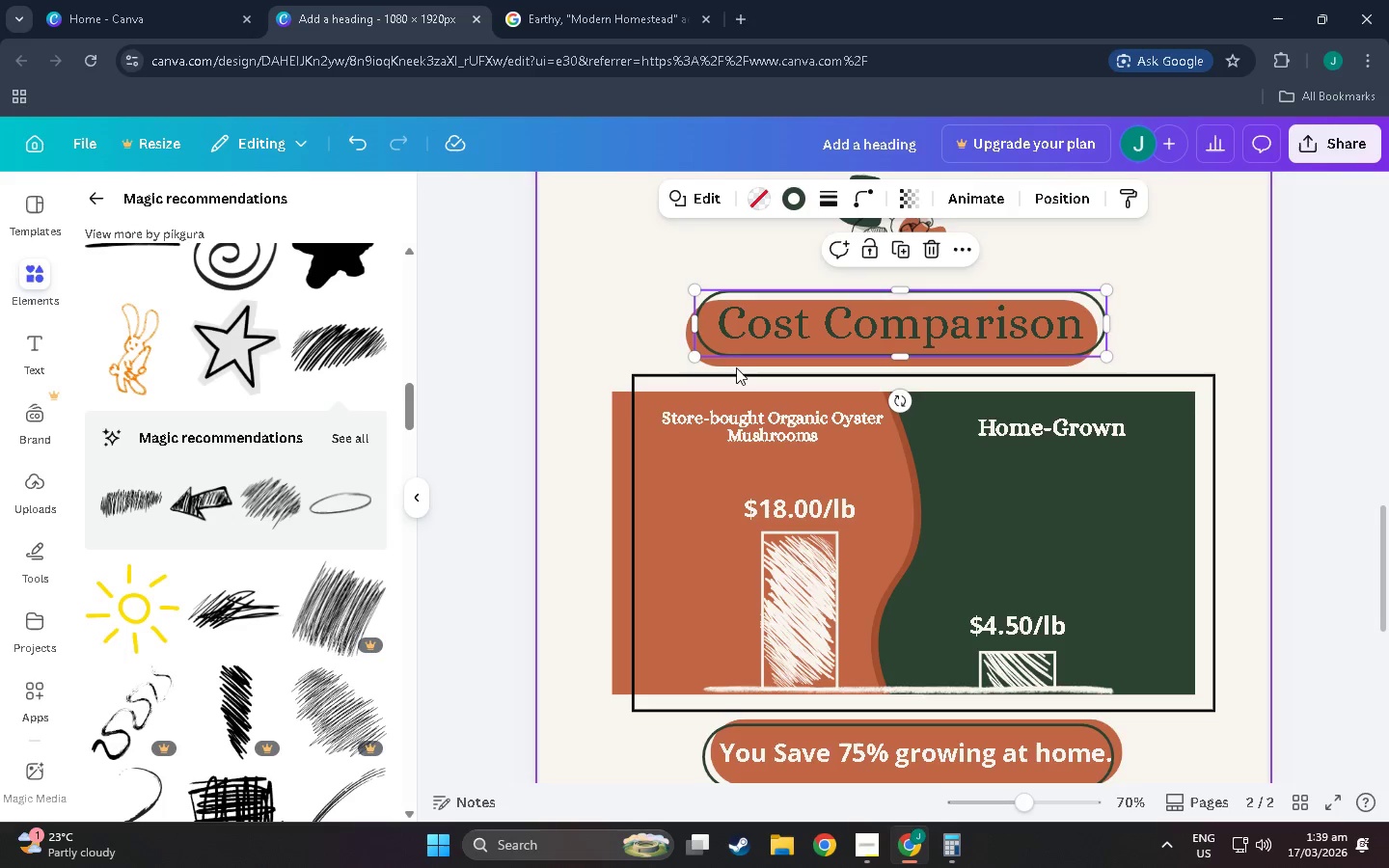 
left_click([736, 365])
 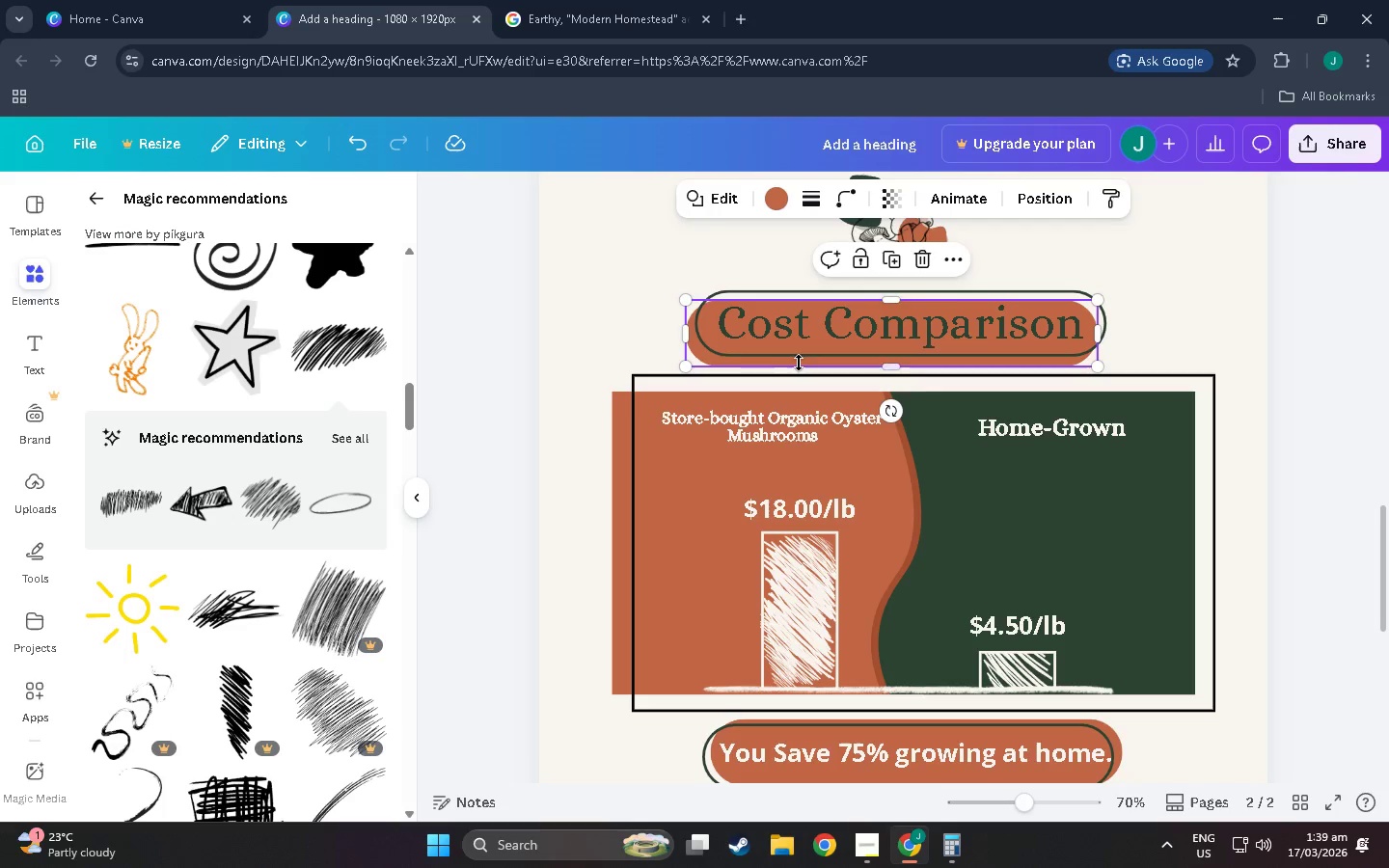 
left_click_drag(start_coordinate=[805, 365], to_coordinate=[747, 367])
 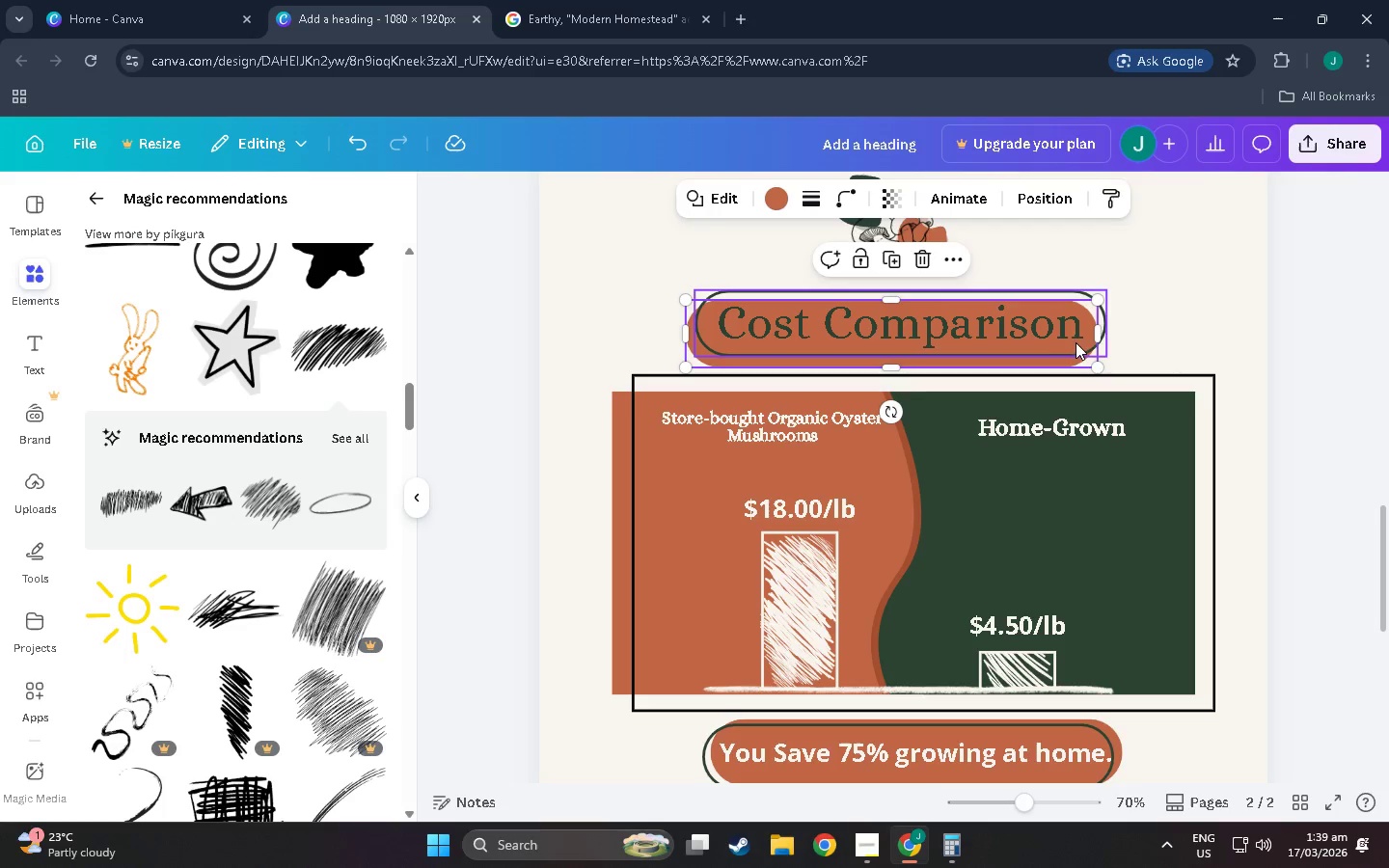 
left_click_drag(start_coordinate=[1045, 328], to_coordinate=[1222, 258])
 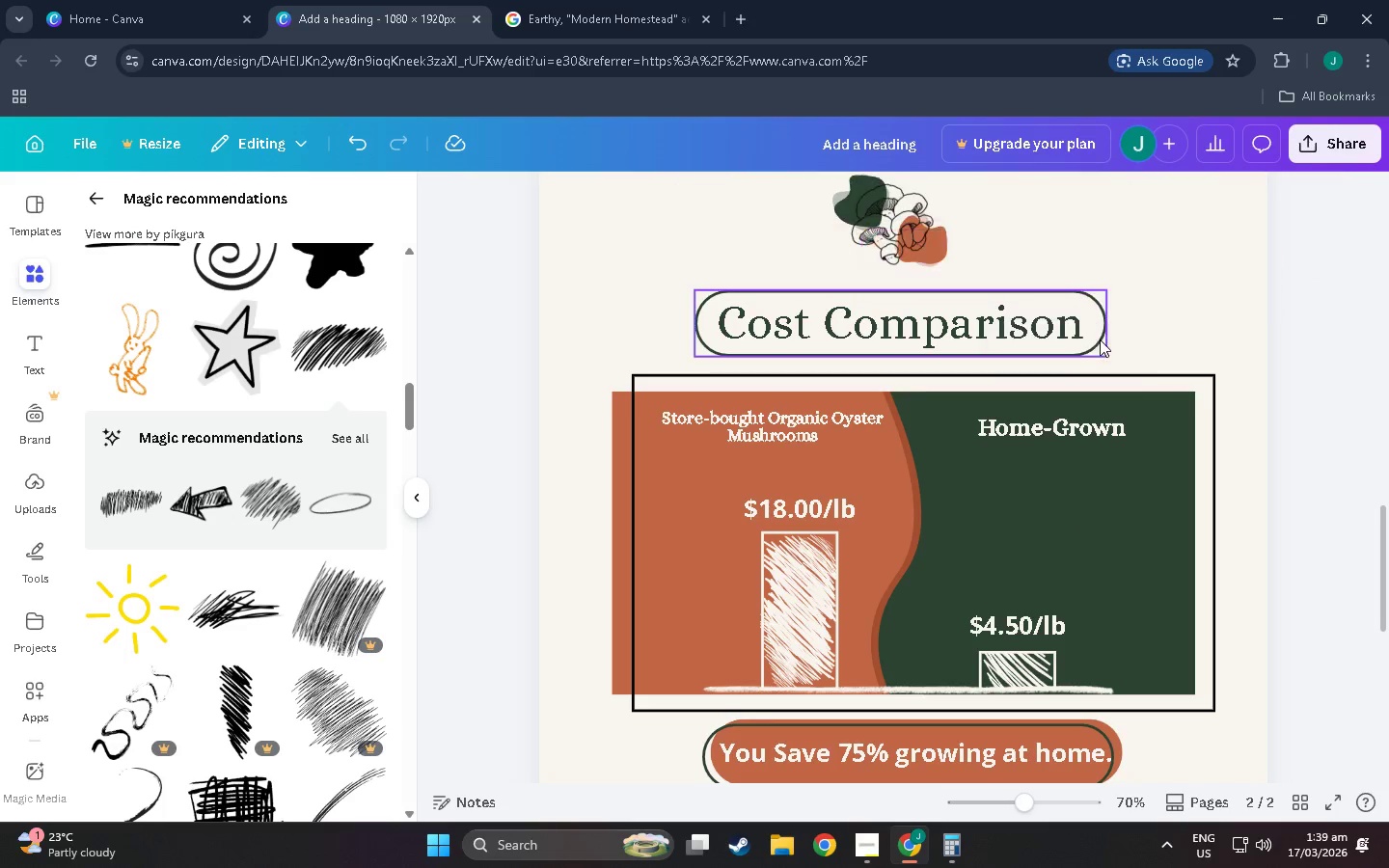 
scroll: coordinate [983, 405], scroll_direction: up, amount: 6.0
 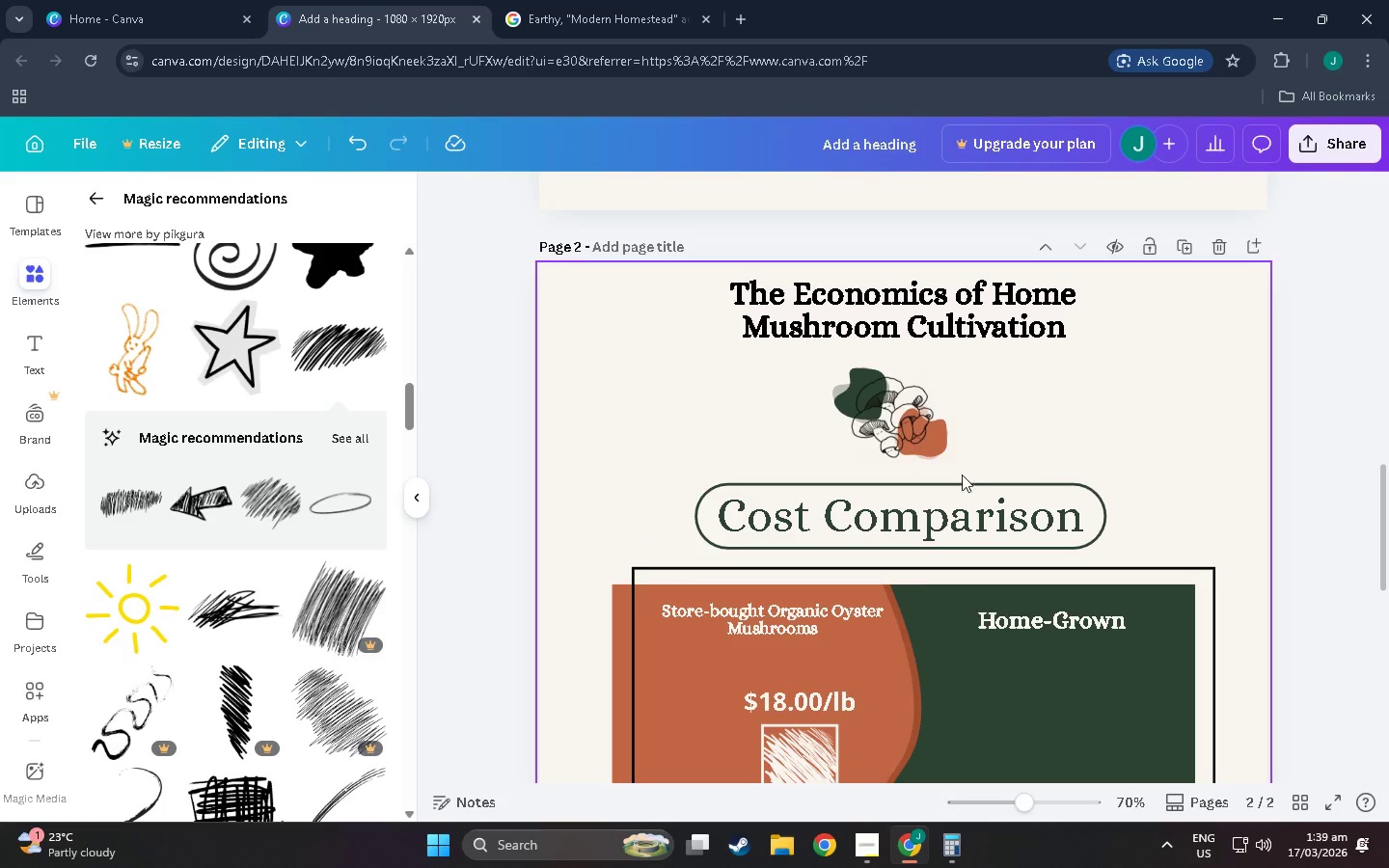 
scroll: coordinate [985, 497], scroll_direction: down, amount: 2.0
 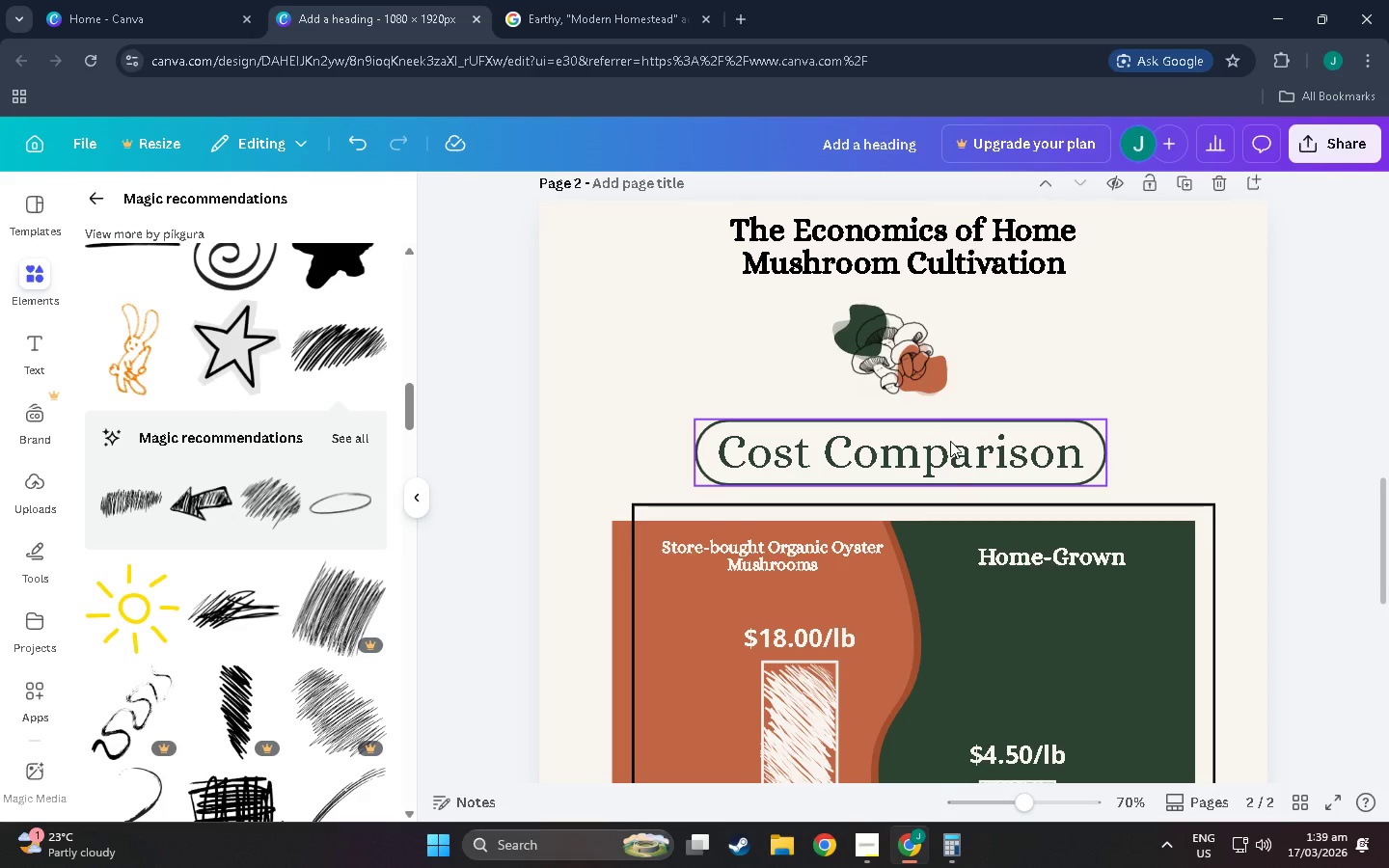 
left_click_drag(start_coordinate=[955, 470], to_coordinate=[973, 480])
 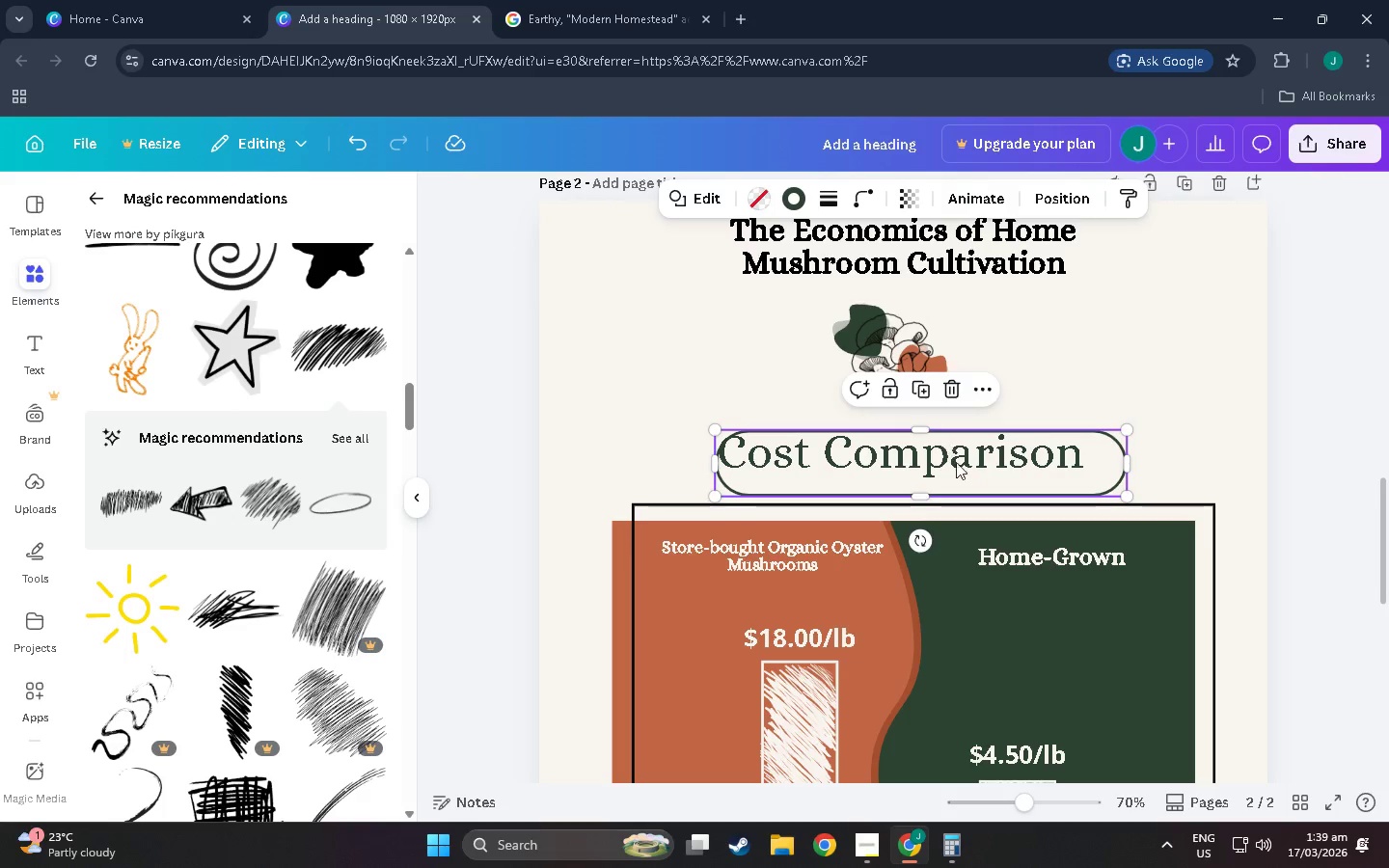 
left_click([964, 469])
 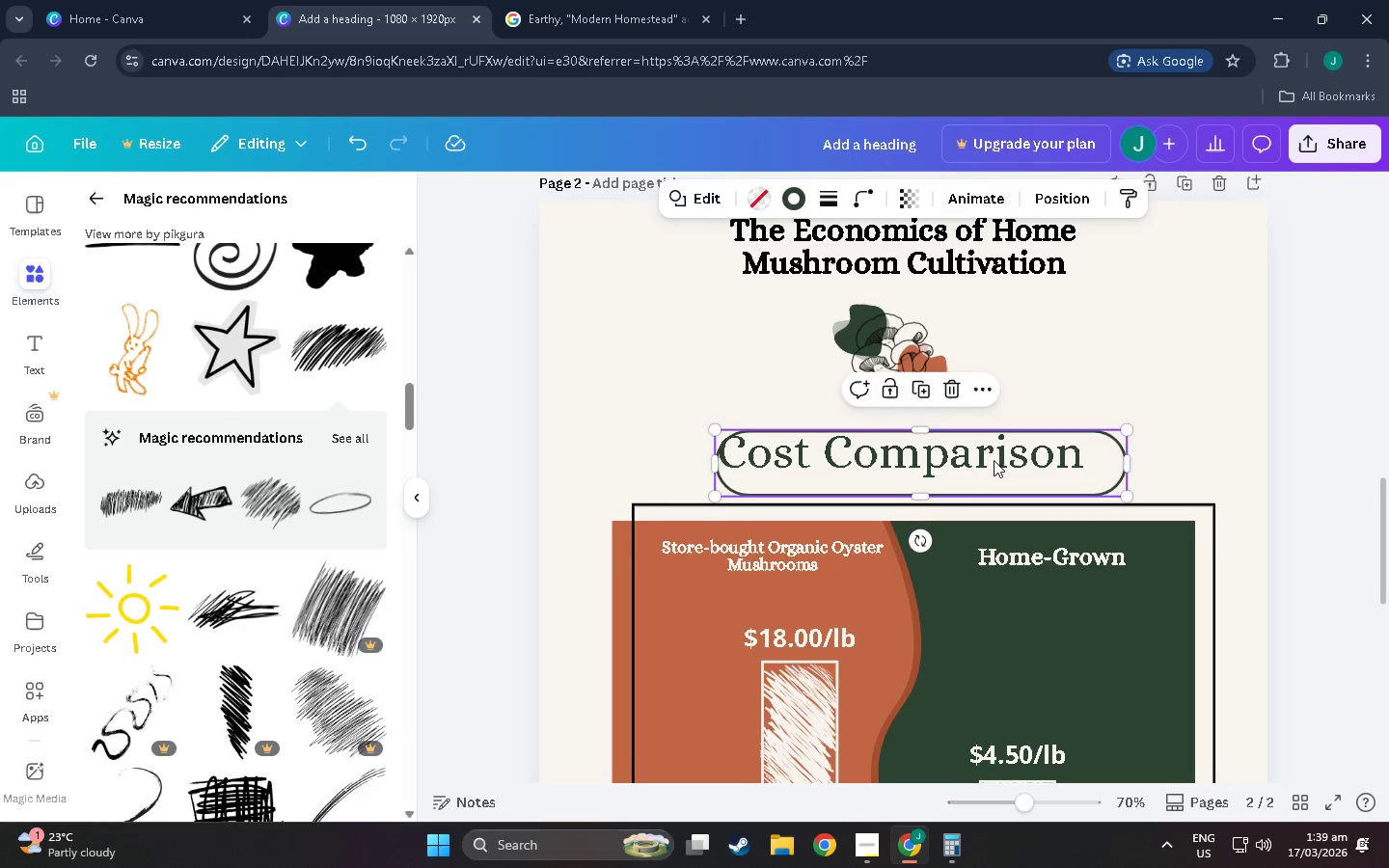 
left_click_drag(start_coordinate=[994, 460], to_coordinate=[973, 450])
 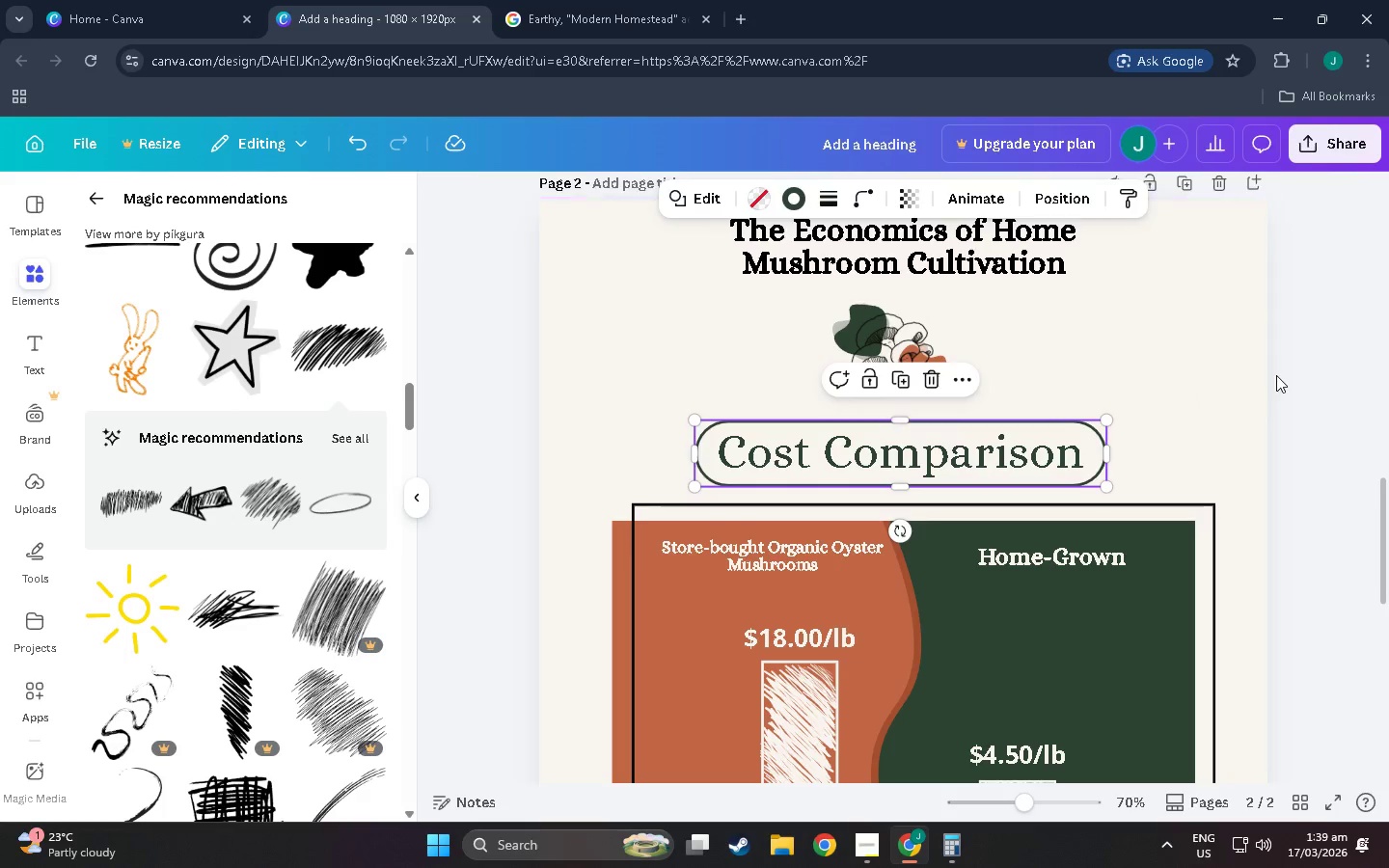 
left_click([1276, 375])
 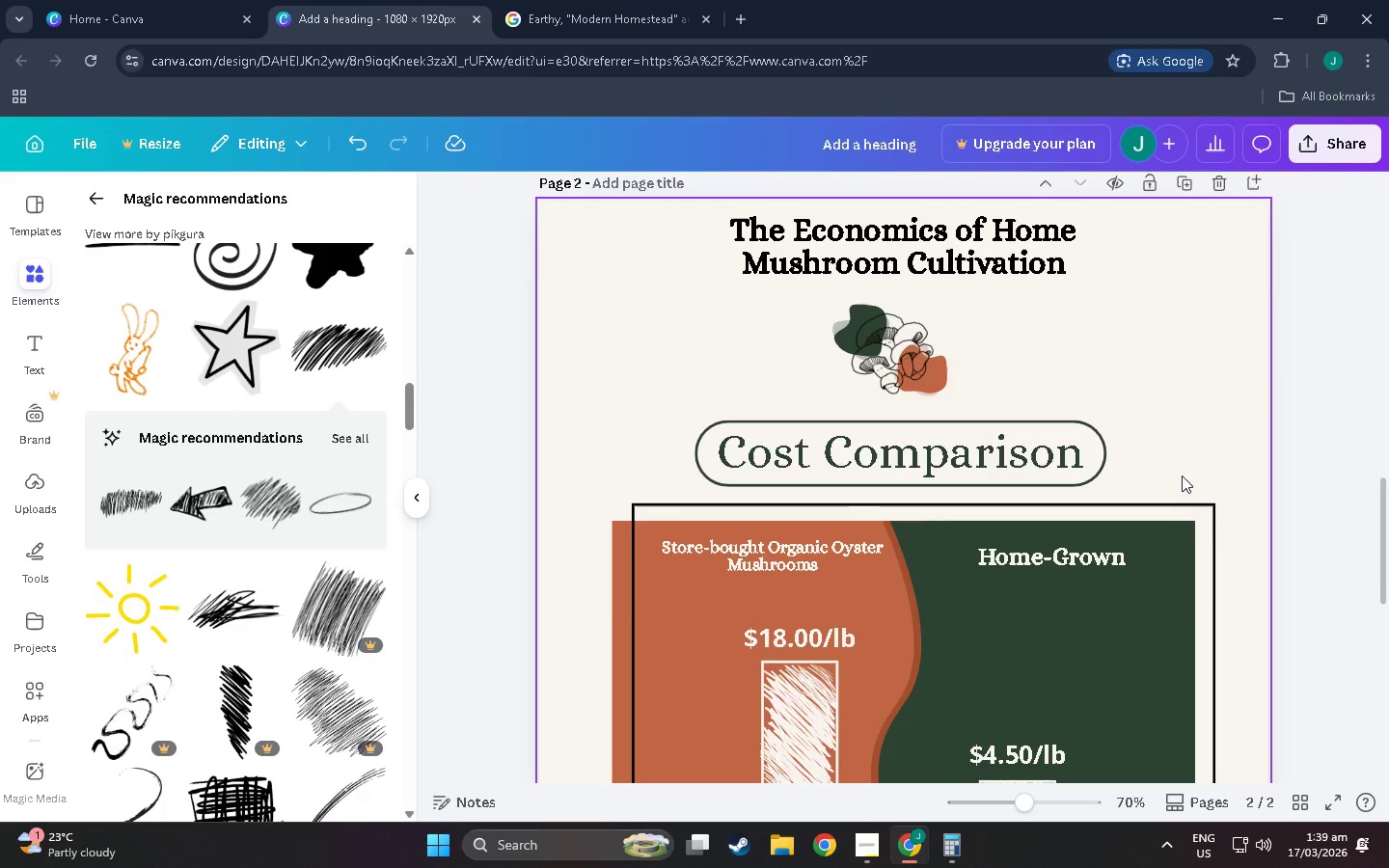 
scroll: coordinate [1170, 493], scroll_direction: up, amount: 3.0
 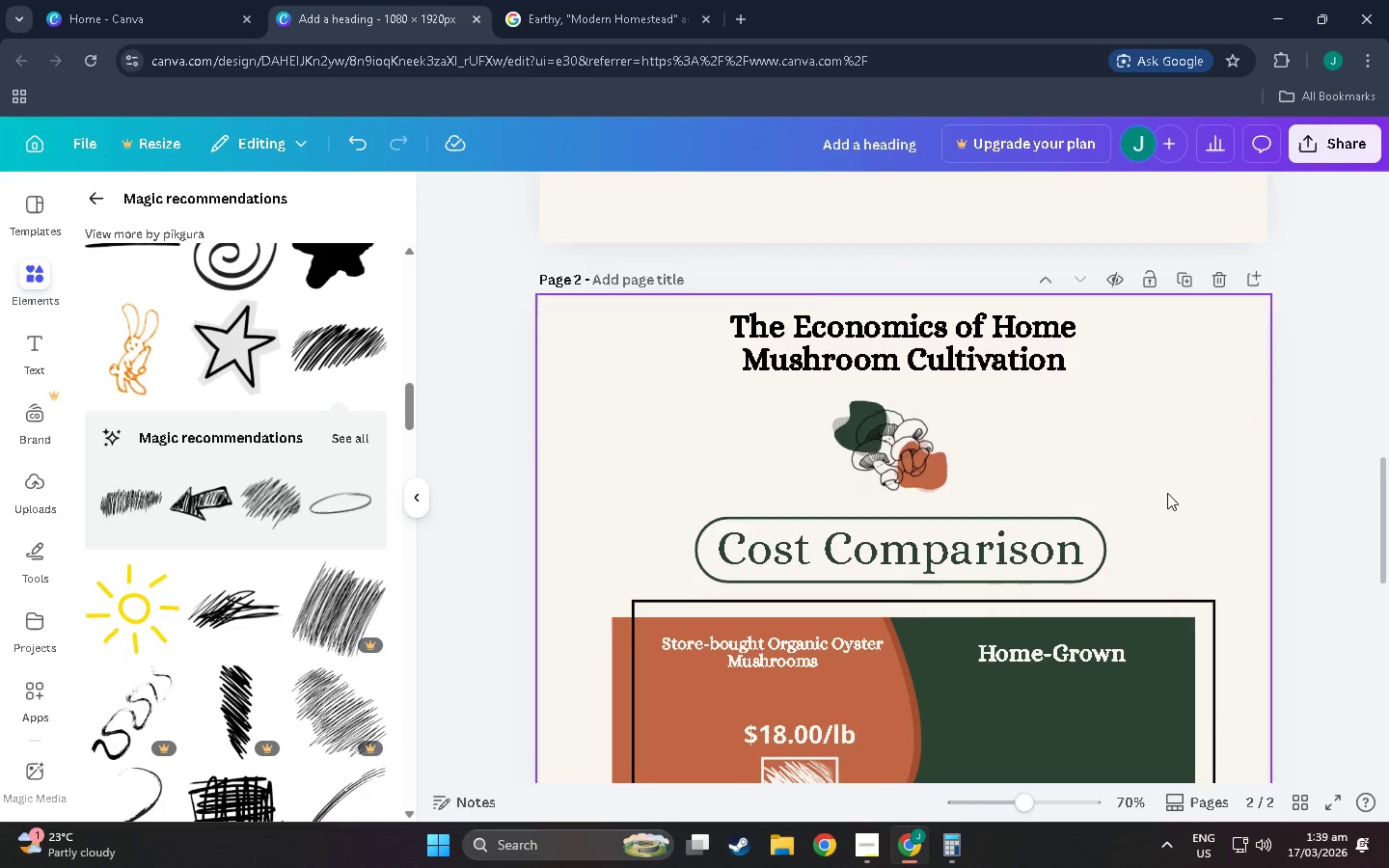 
scroll: coordinate [1050, 531], scroll_direction: down, amount: 13.0
 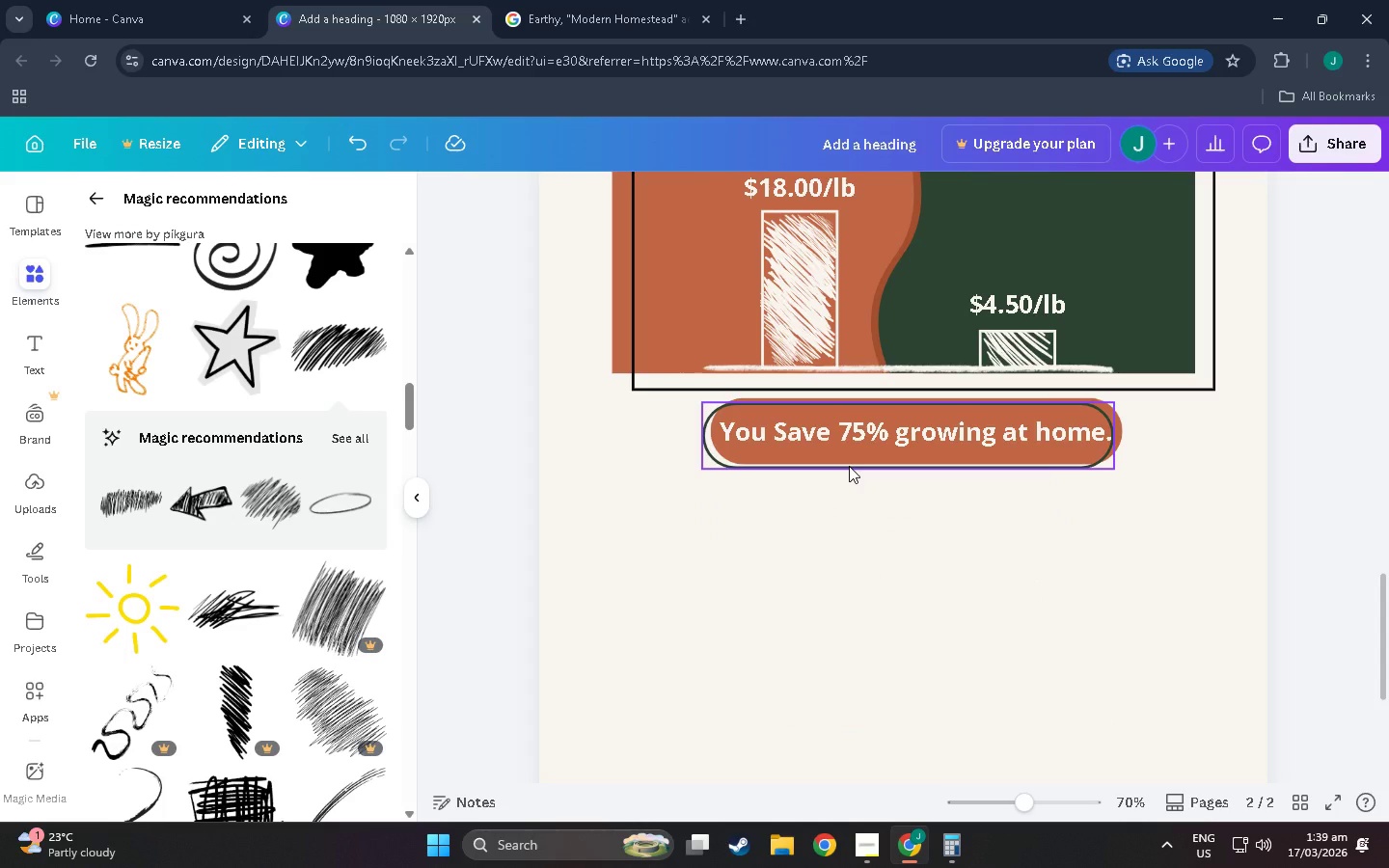 
left_click([849, 466])
 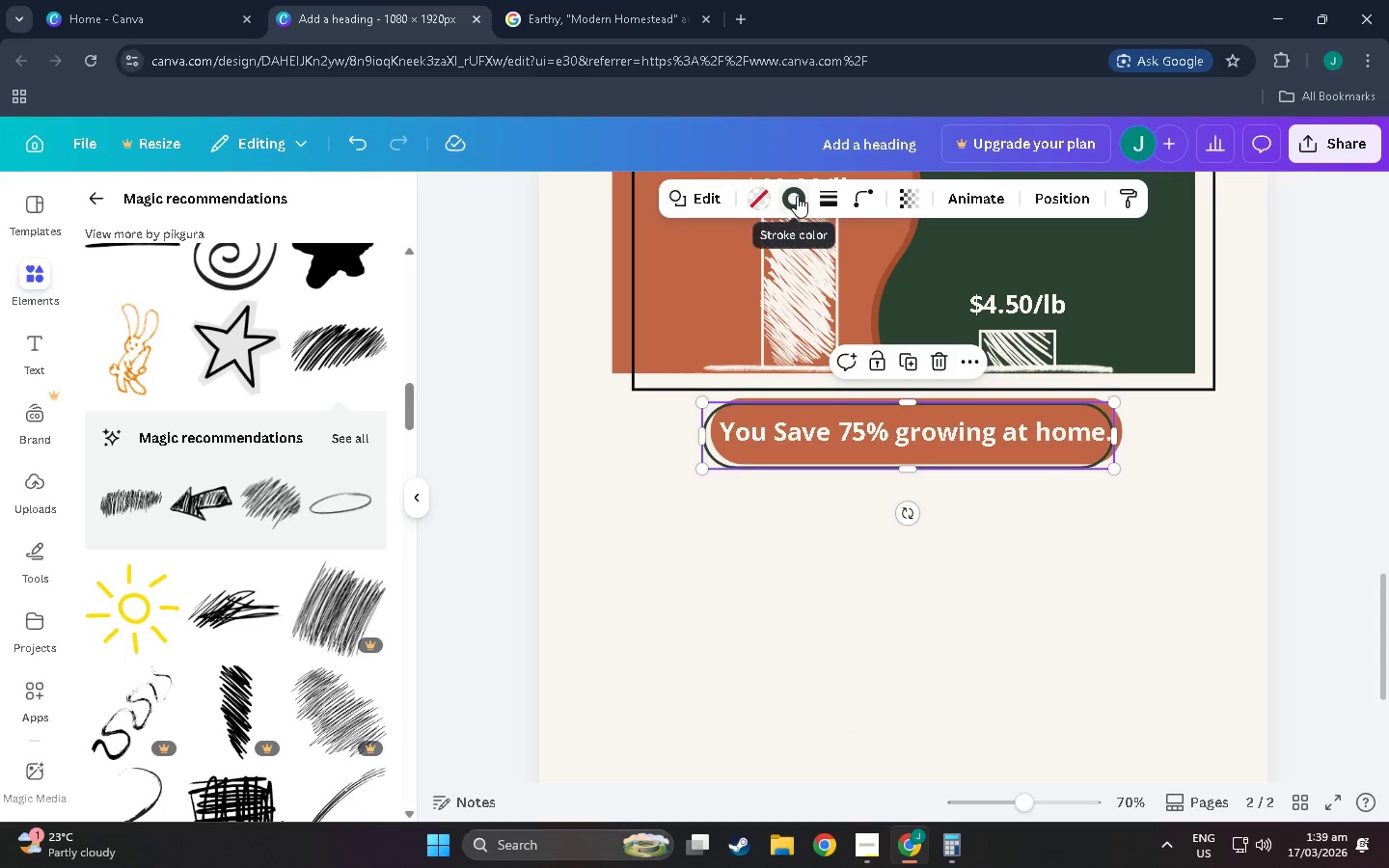 
scroll: coordinate [700, 571], scroll_direction: up, amount: 9.0
 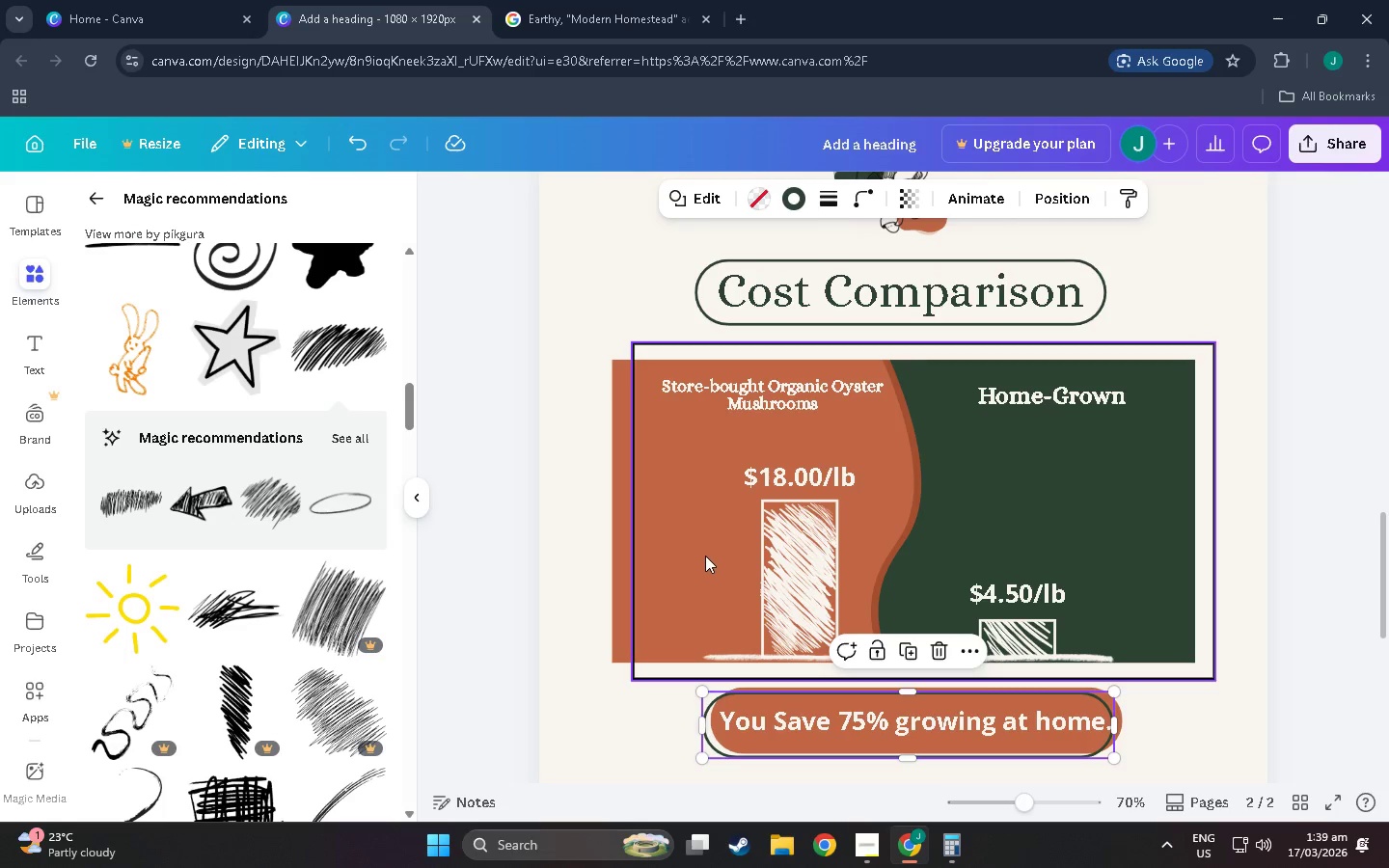 
scroll: coordinate [705, 555], scroll_direction: down, amount: 2.0
 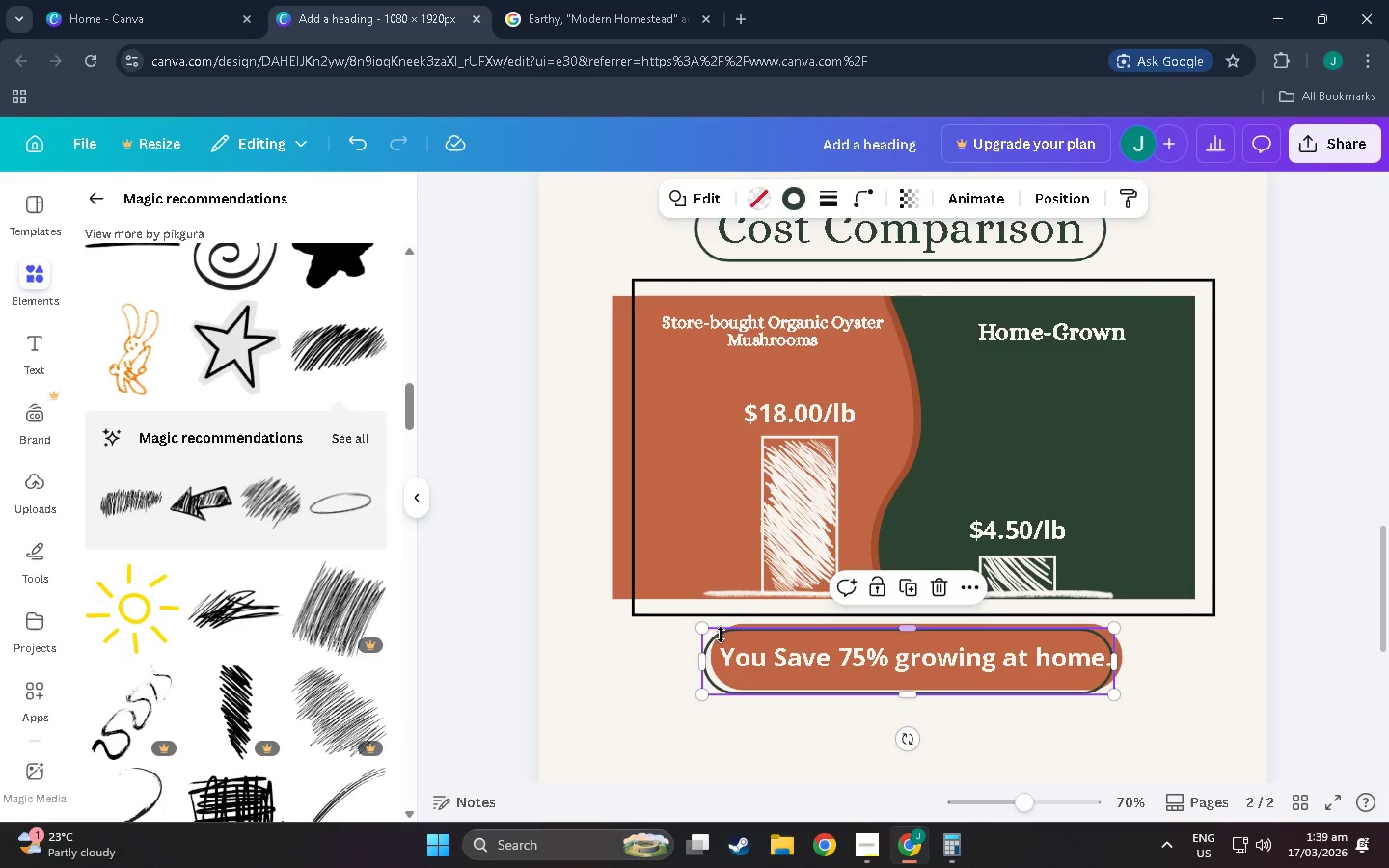 
scroll: coordinate [740, 607], scroll_direction: up, amount: 1.0
 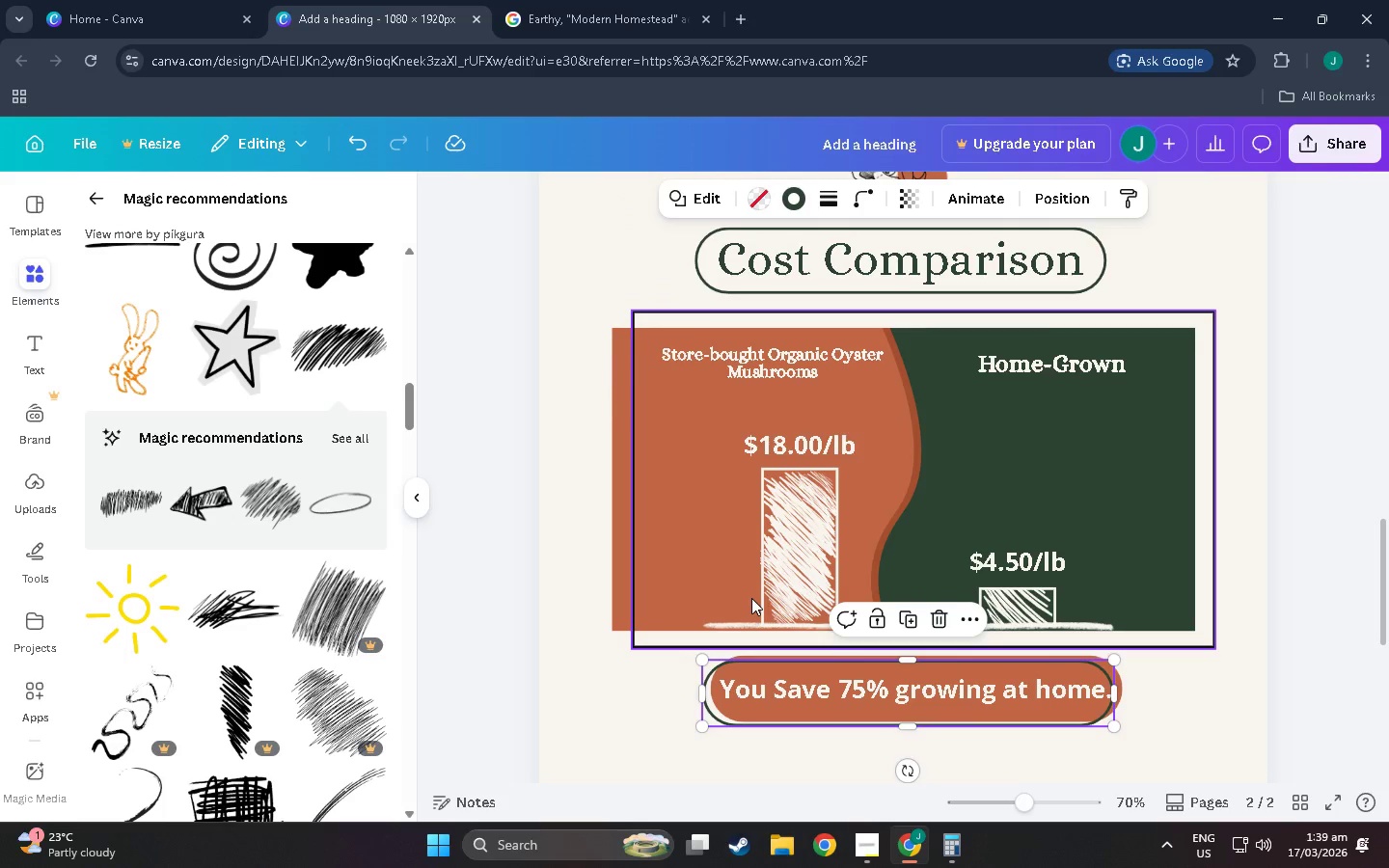 
scroll: coordinate [749, 610], scroll_direction: down, amount: 3.0
 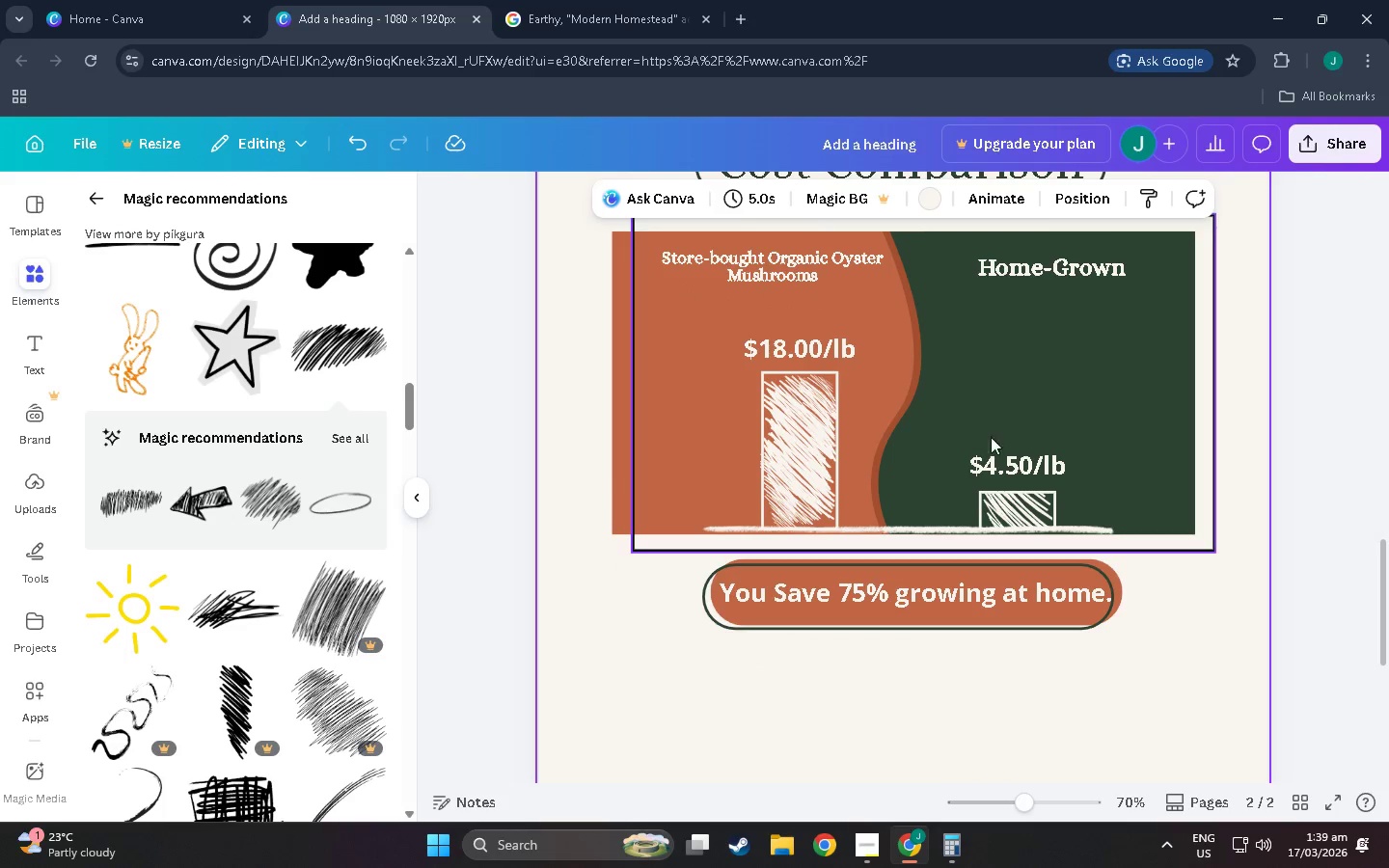 
scroll: coordinate [998, 470], scroll_direction: up, amount: 3.0
 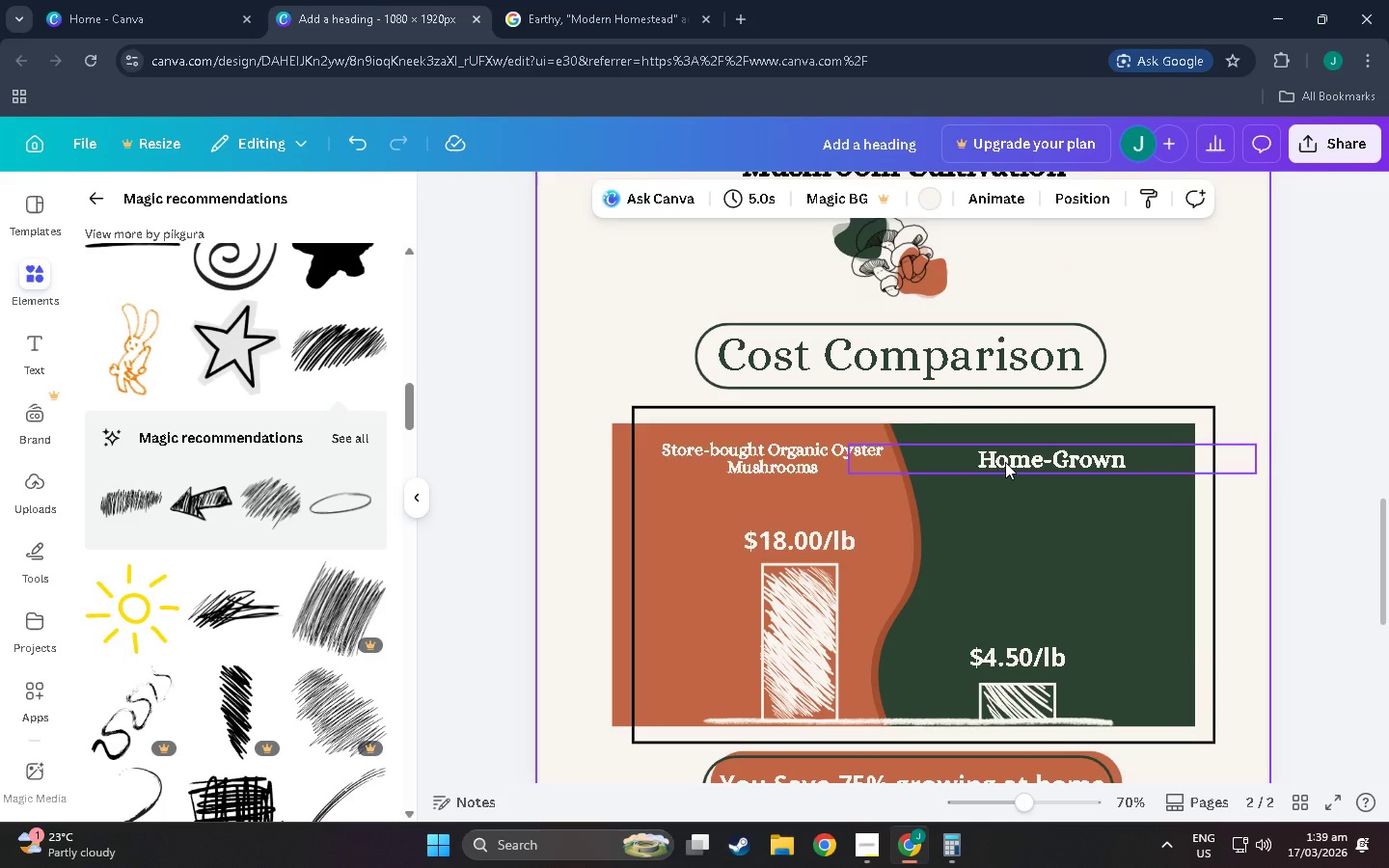 
left_click([1005, 462])
 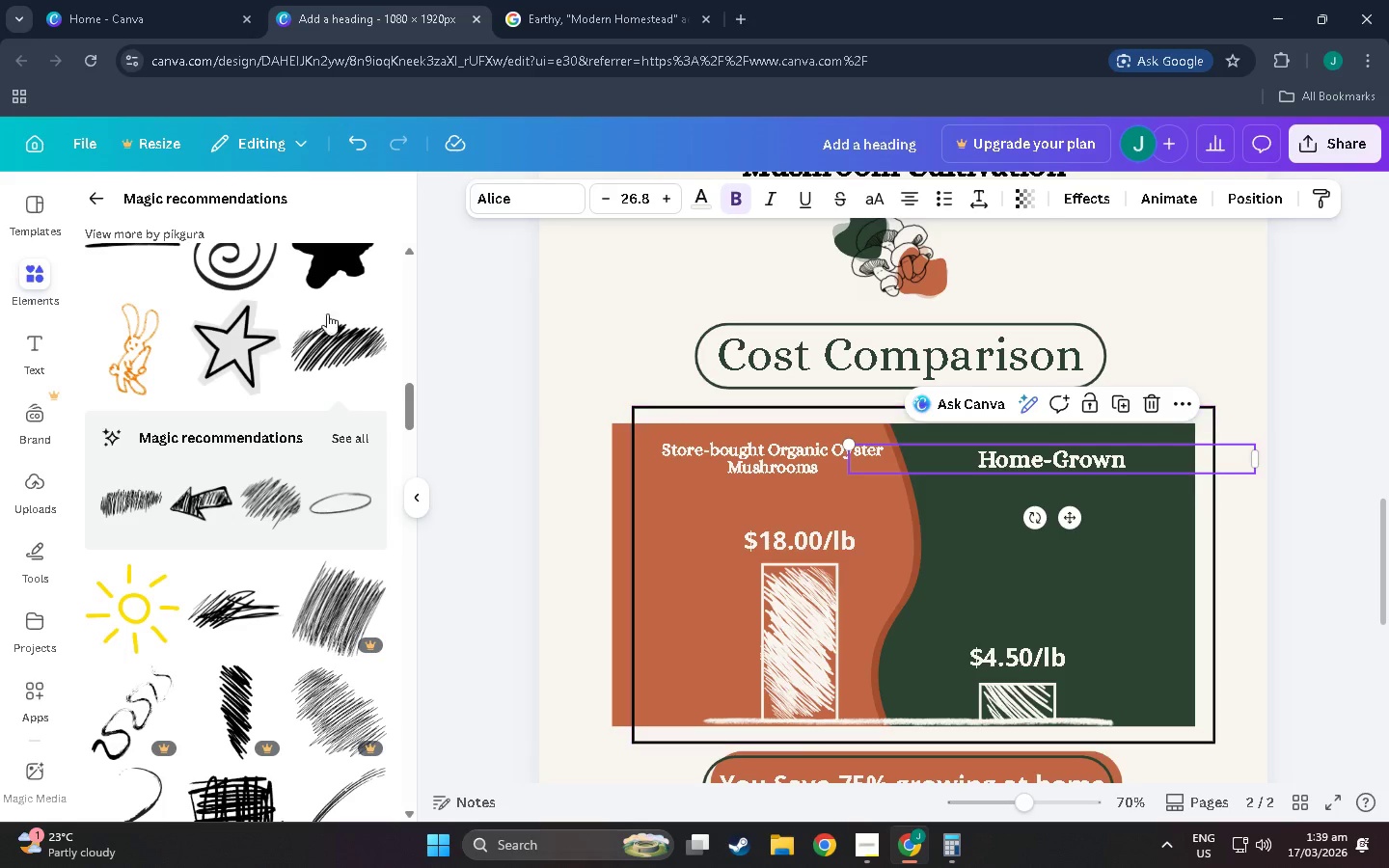 
scroll: coordinate [284, 515], scroll_direction: up, amount: 11.0
 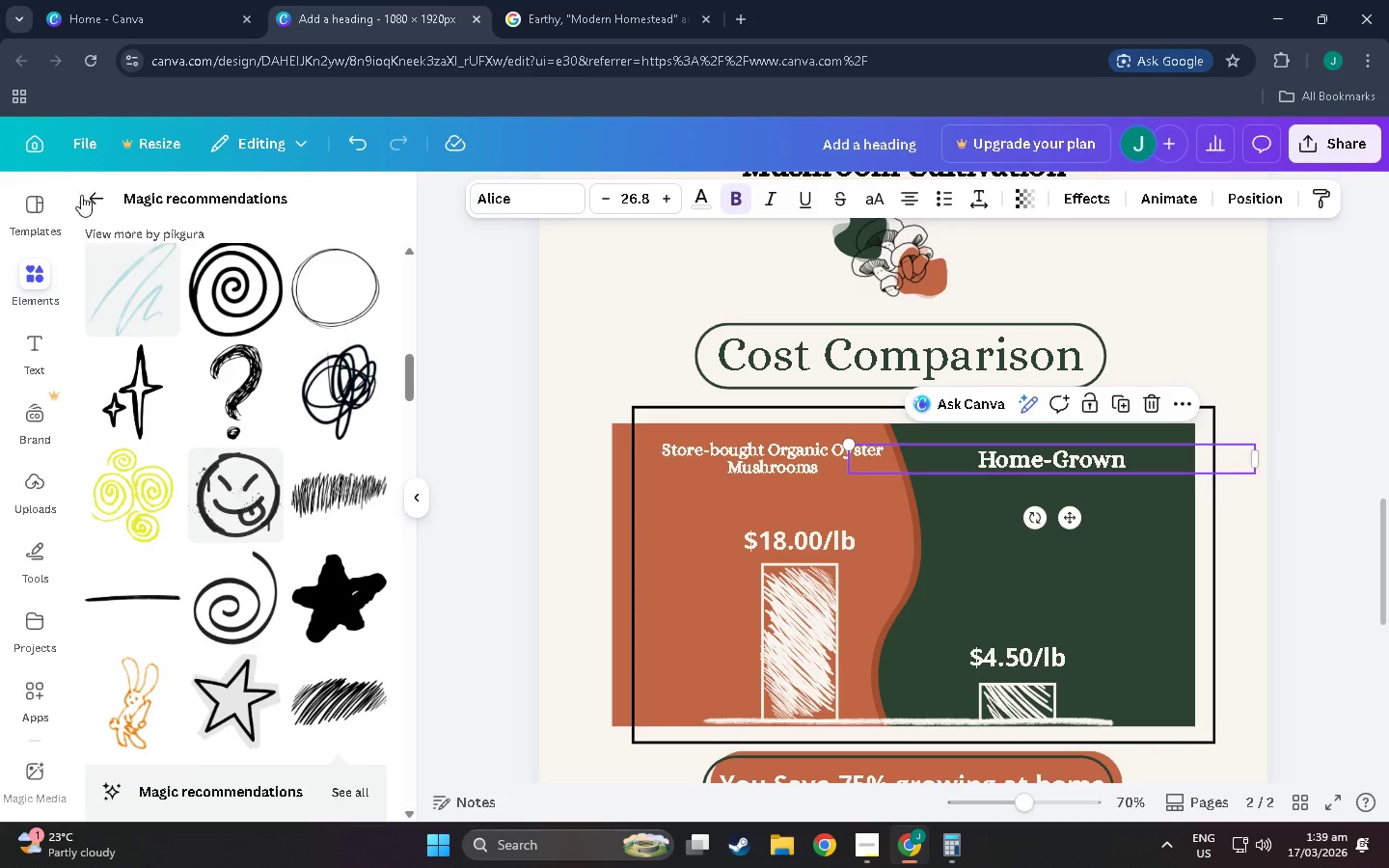 
left_click([87, 197])
 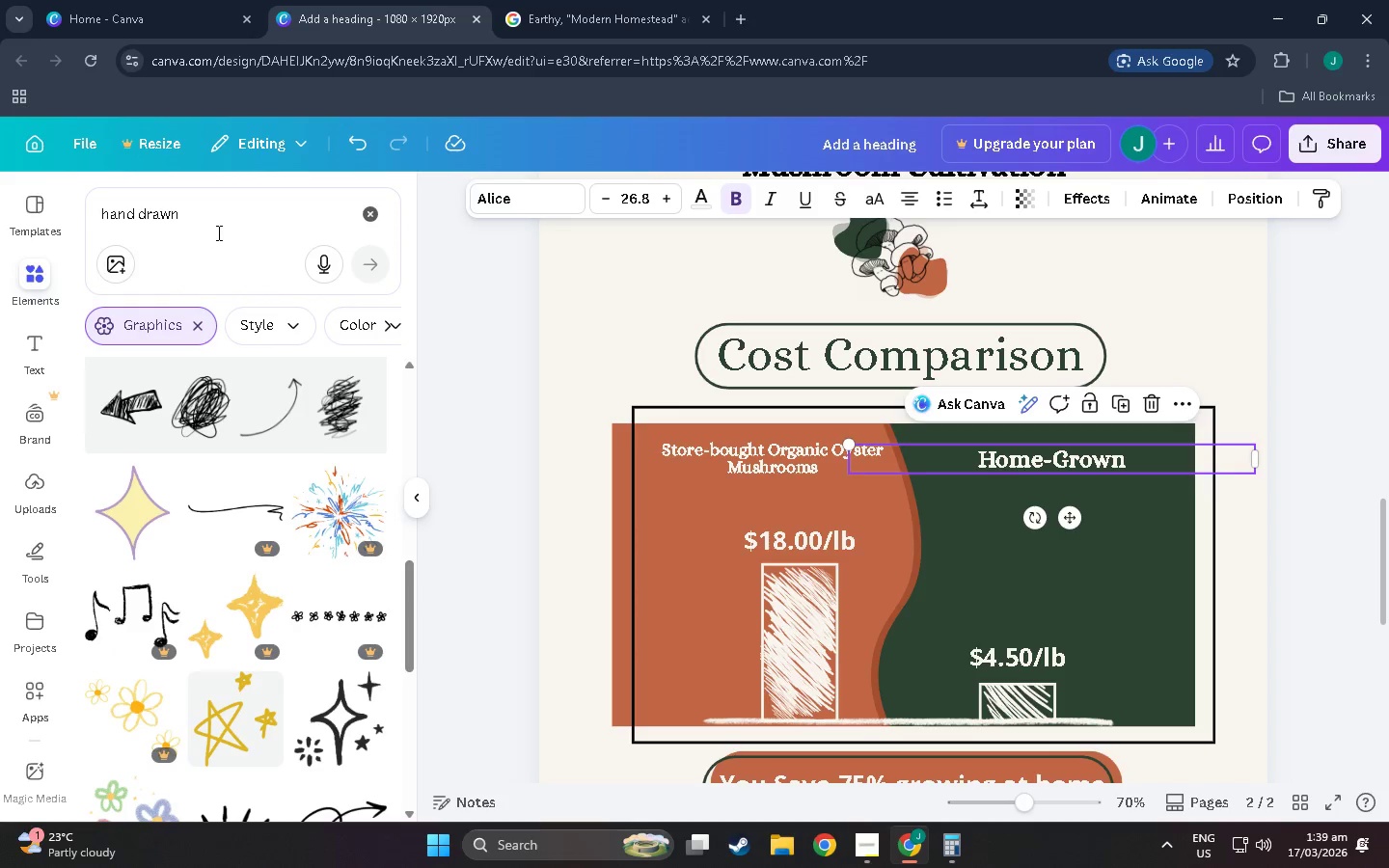 
left_click([225, 229])
 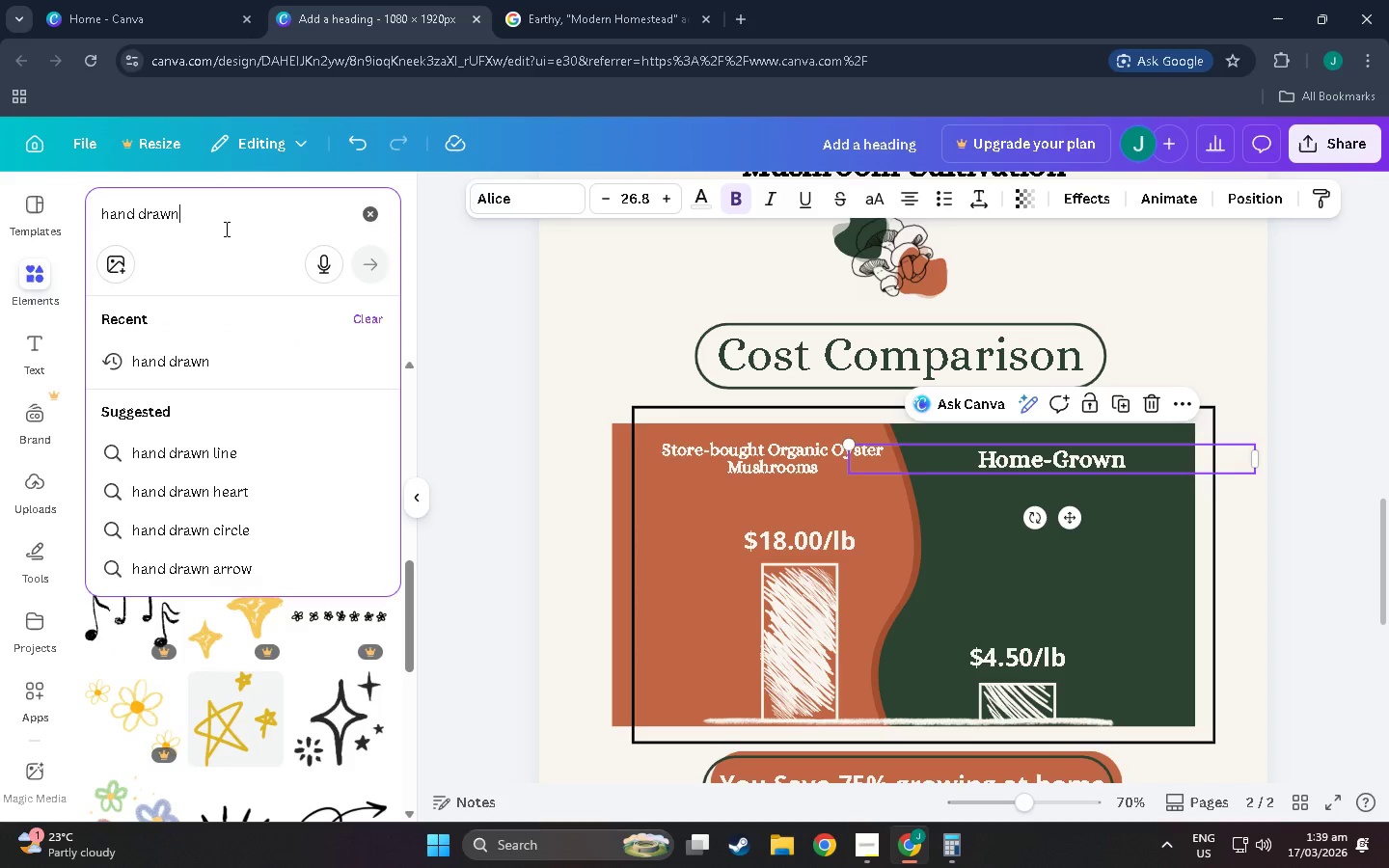 
type( mushroom)
 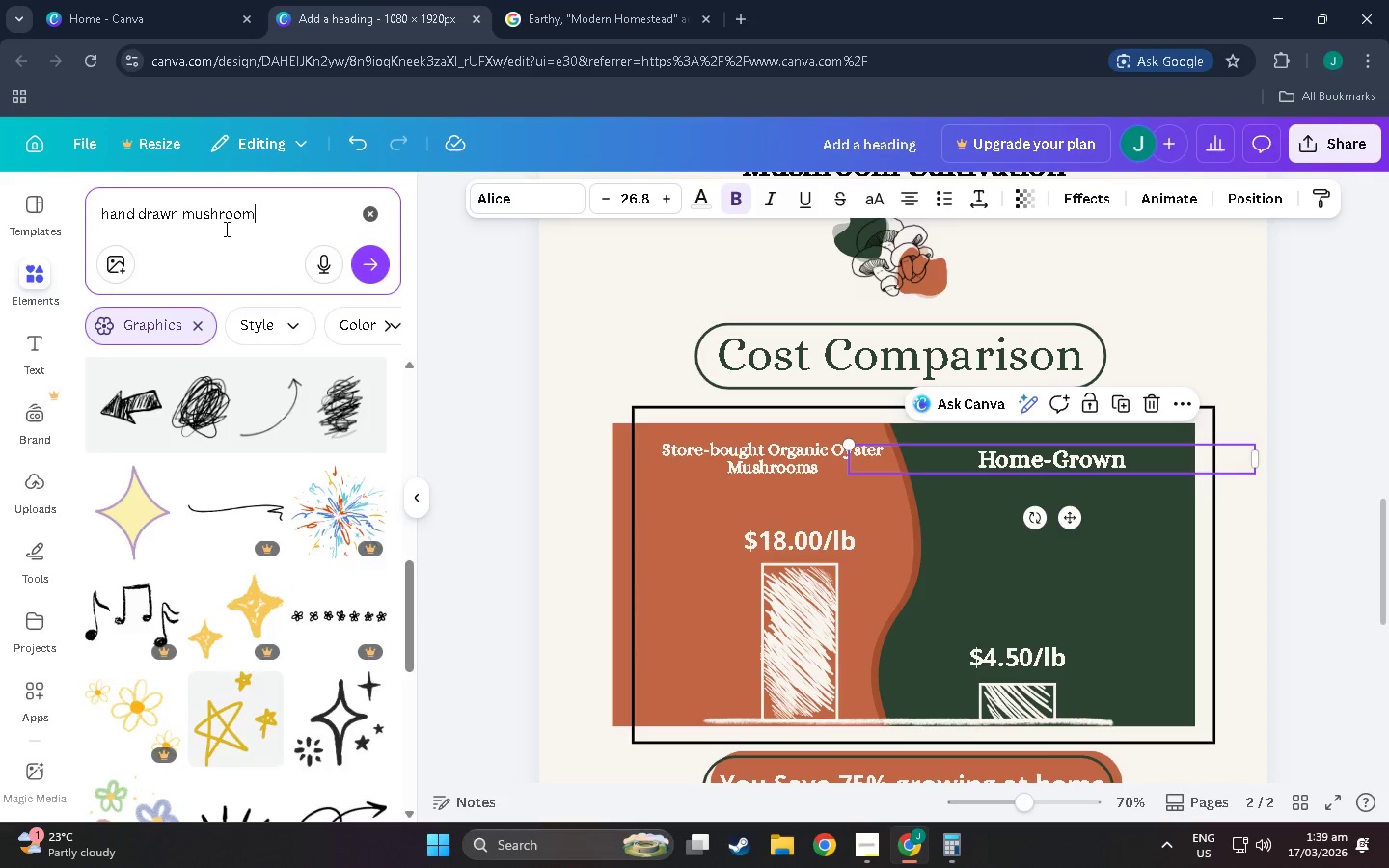 
key(Enter)
 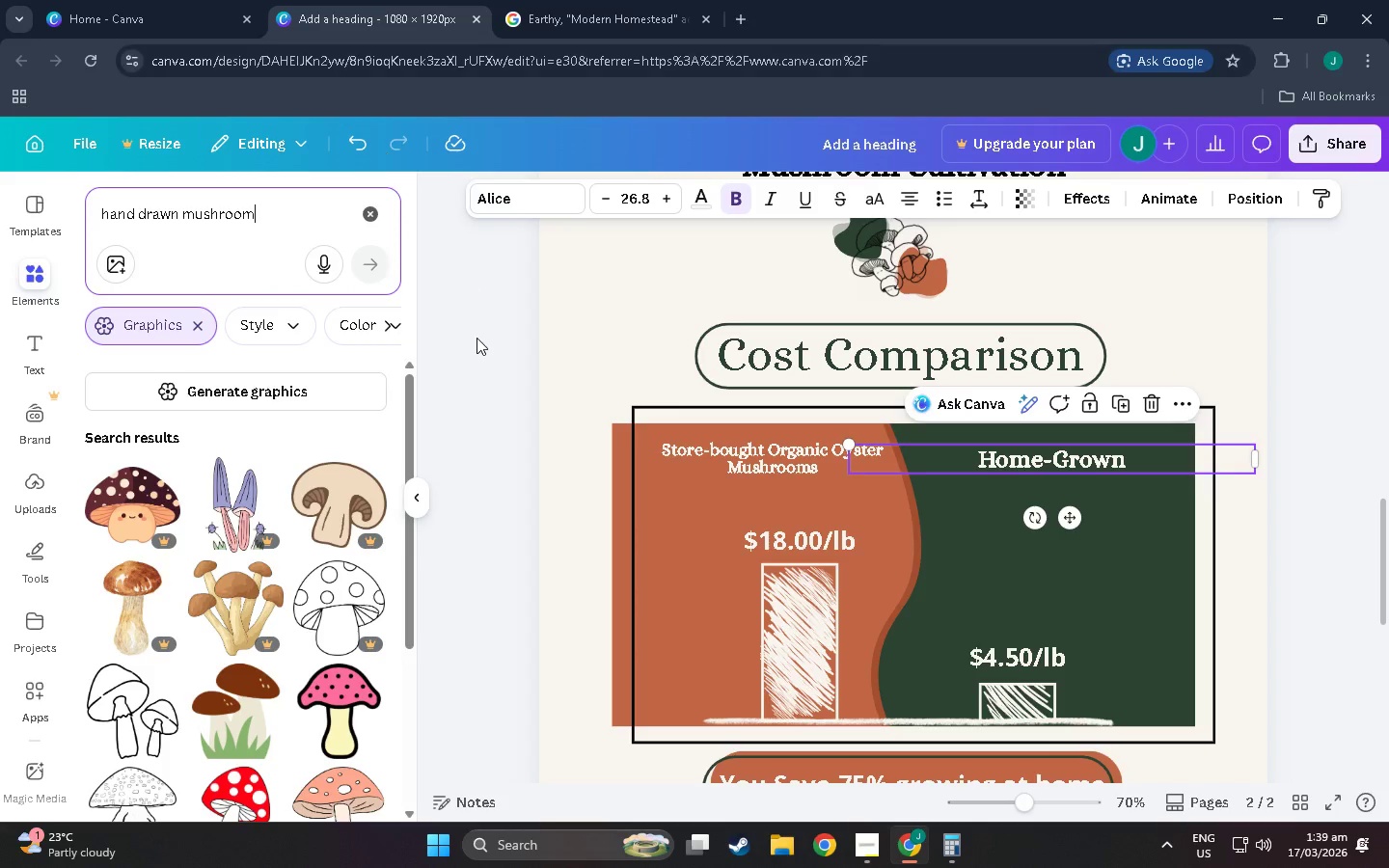 
scroll: coordinate [240, 566], scroll_direction: up, amount: 1.0
 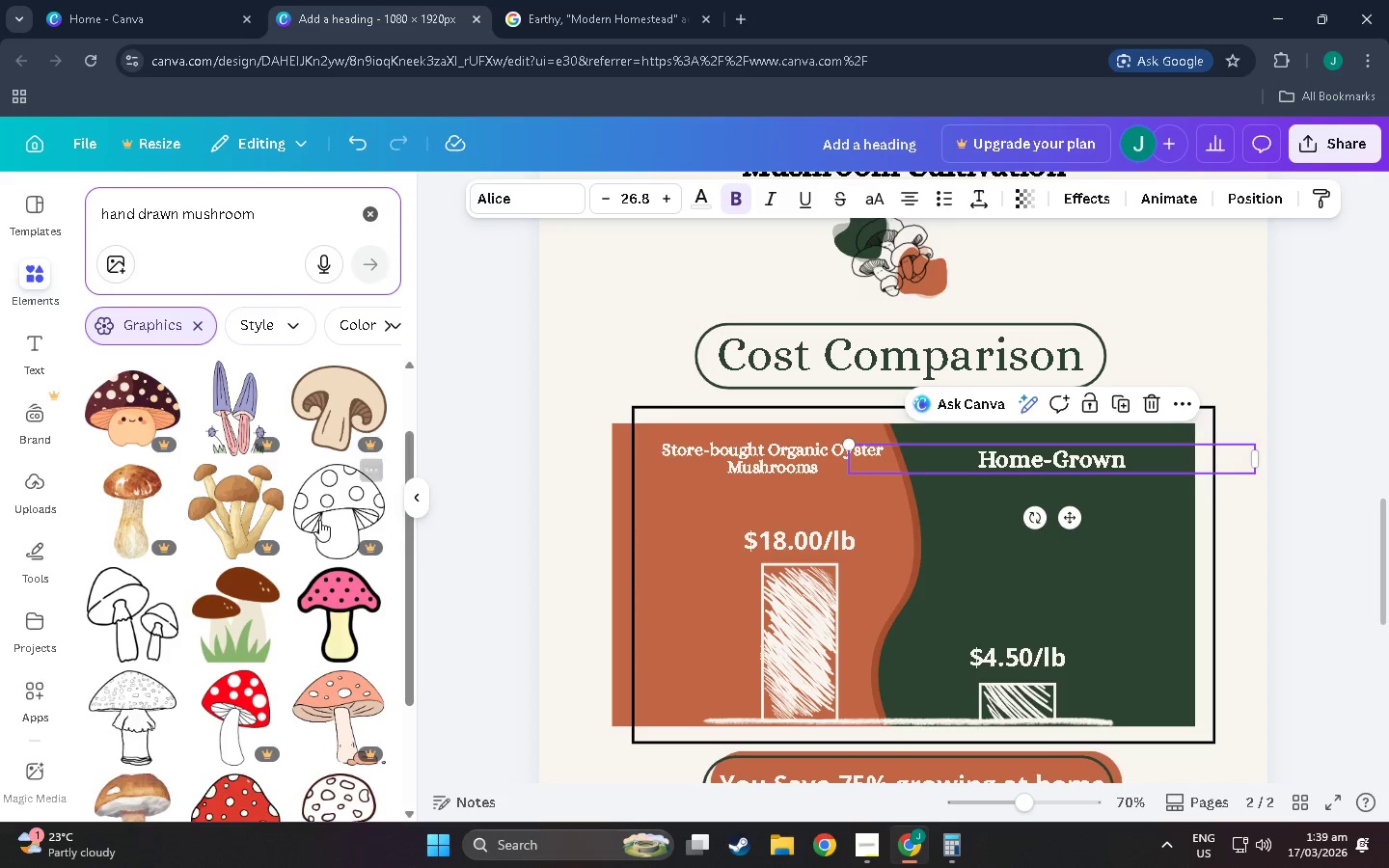 
scroll: coordinate [210, 554], scroll_direction: down, amount: 42.0
 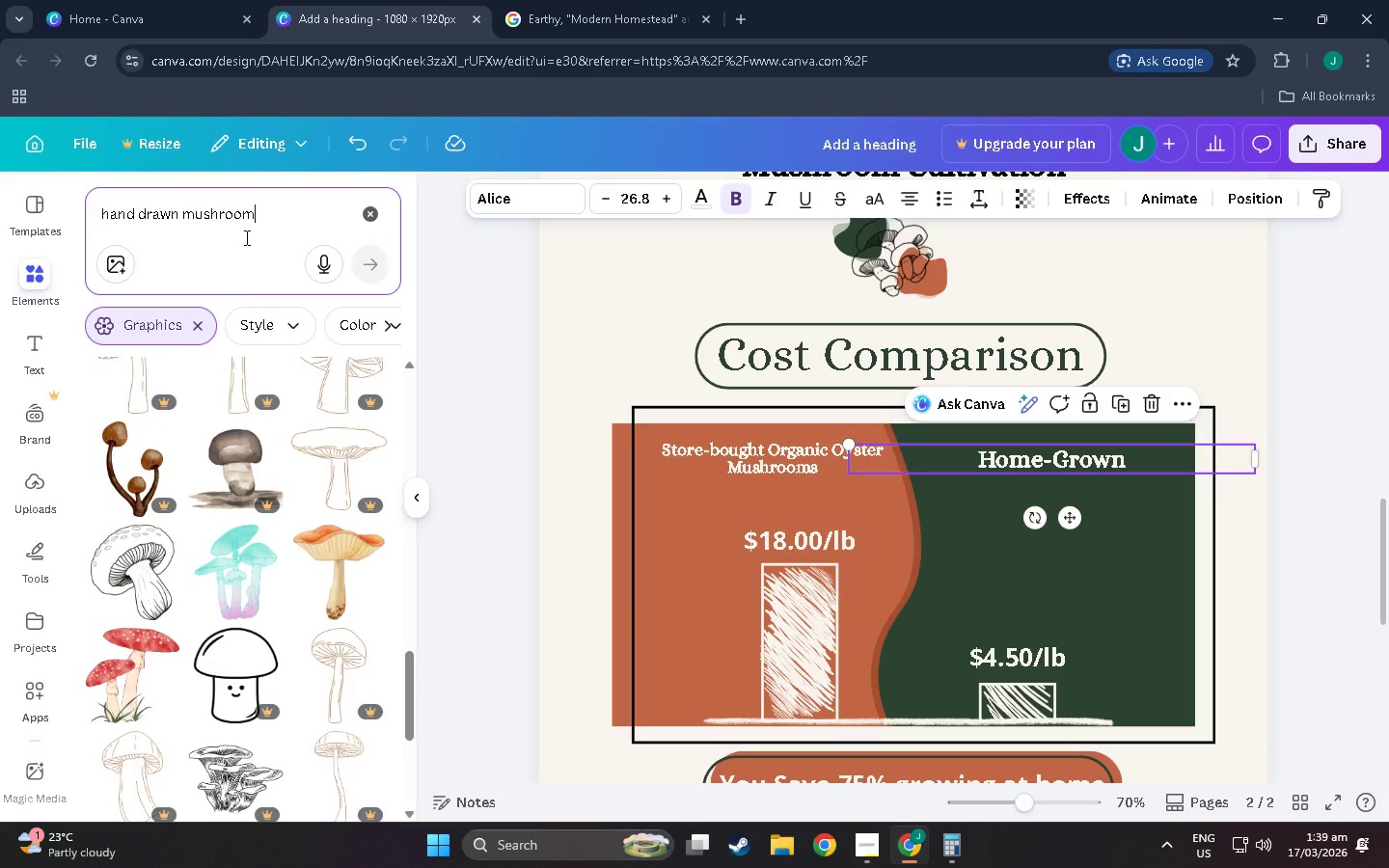 
left_click_drag(start_coordinate=[266, 209], to_coordinate=[0, 251])
 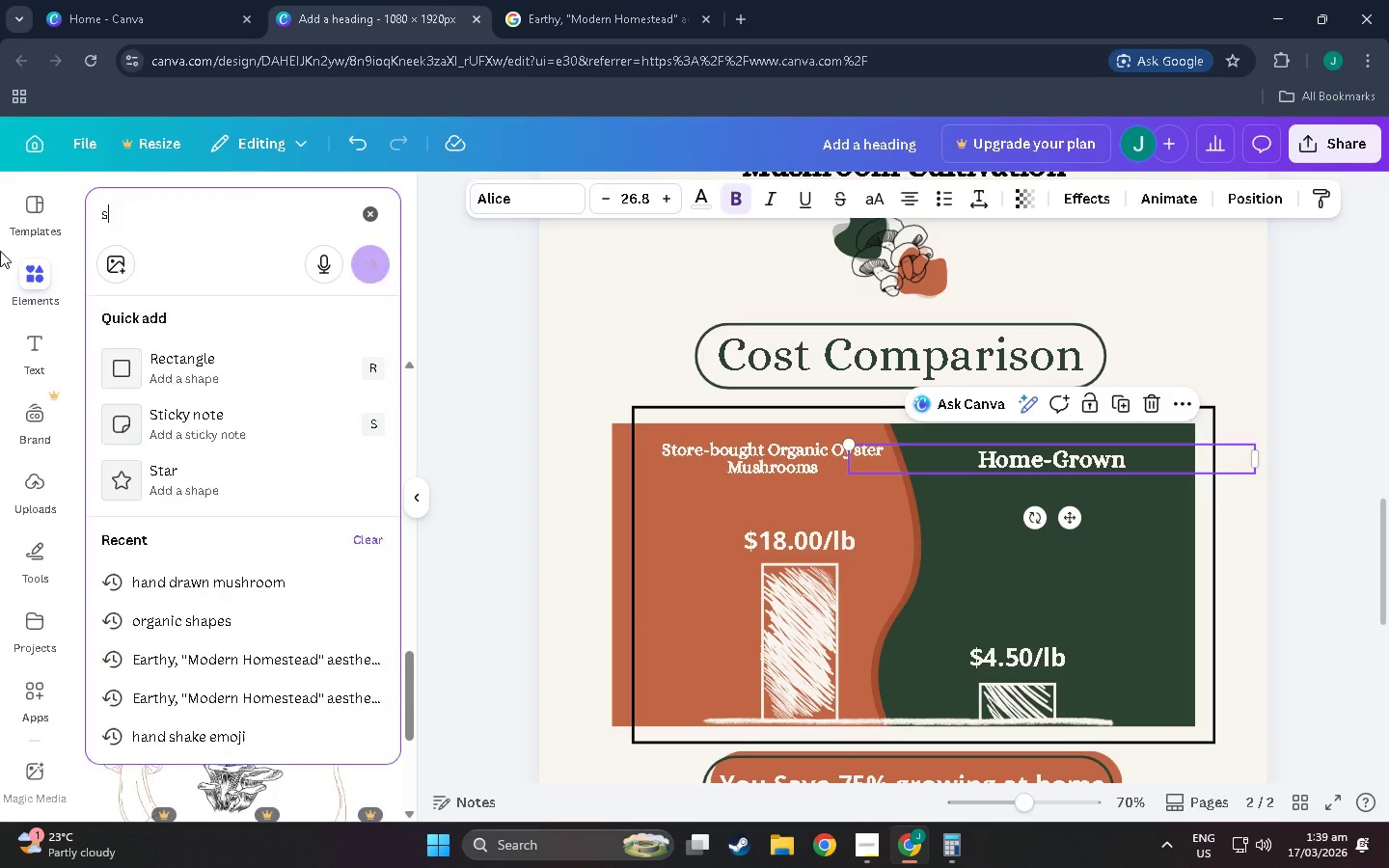 
type(store)
 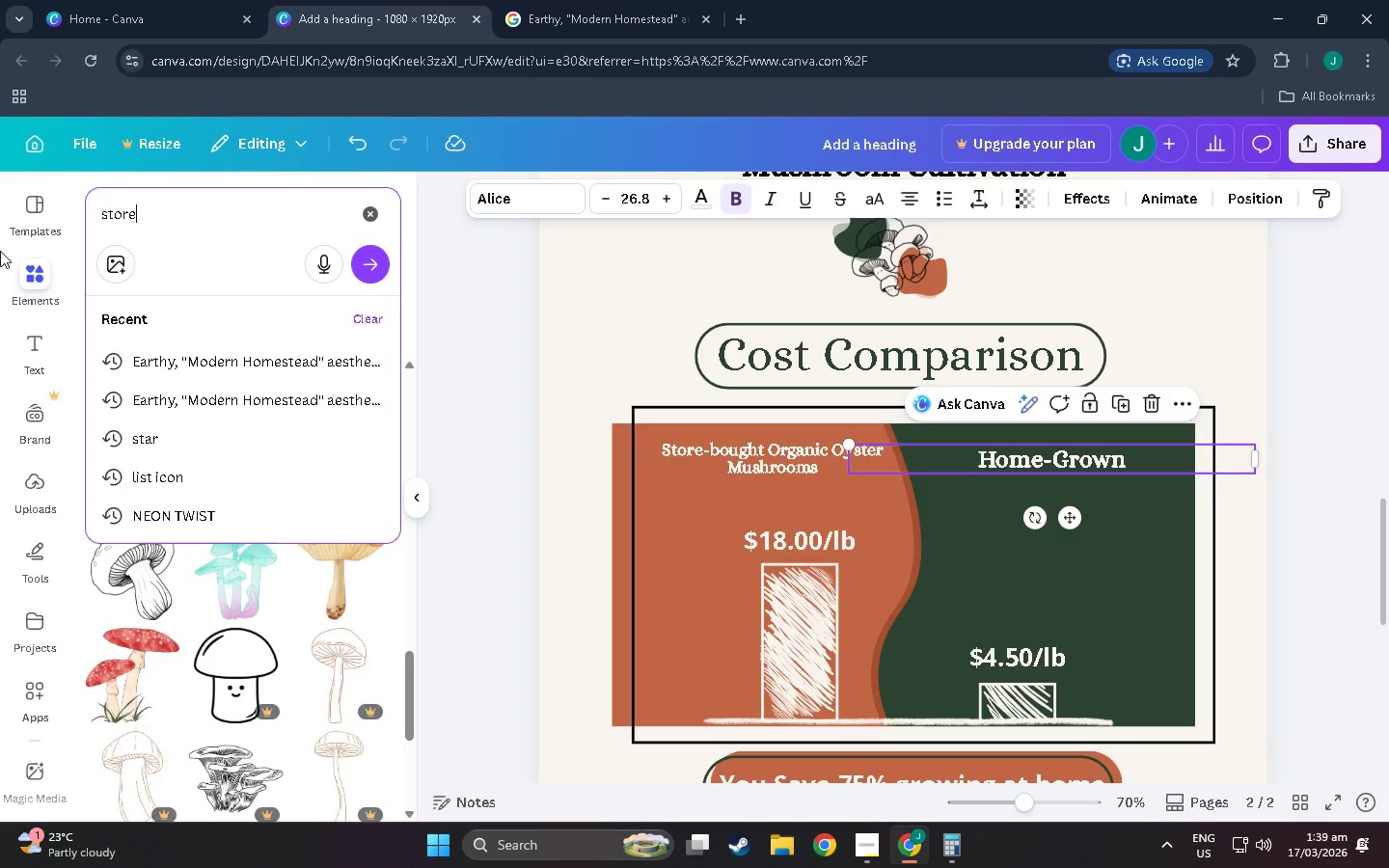 
key(Enter)
 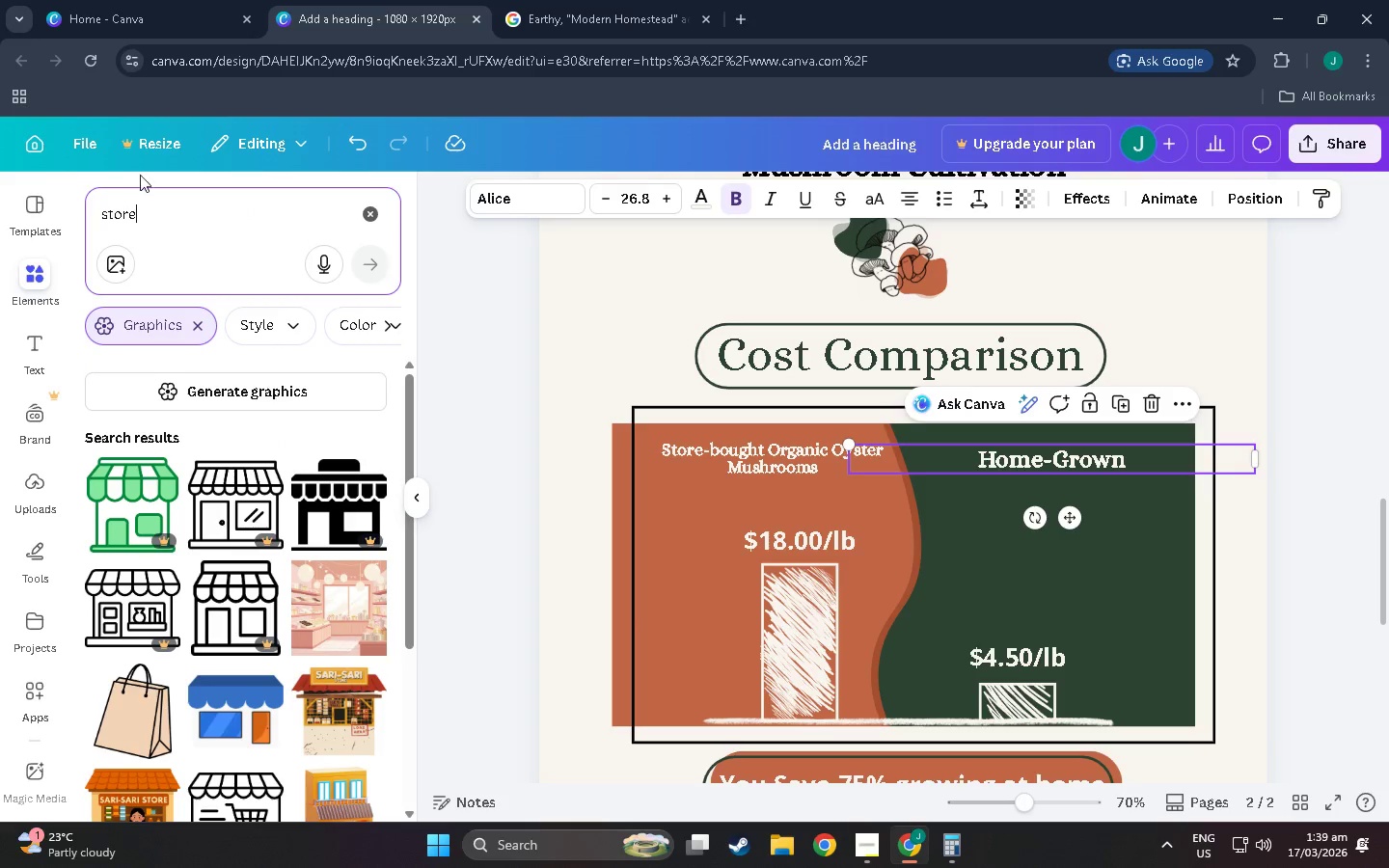 
type( mushroom)
 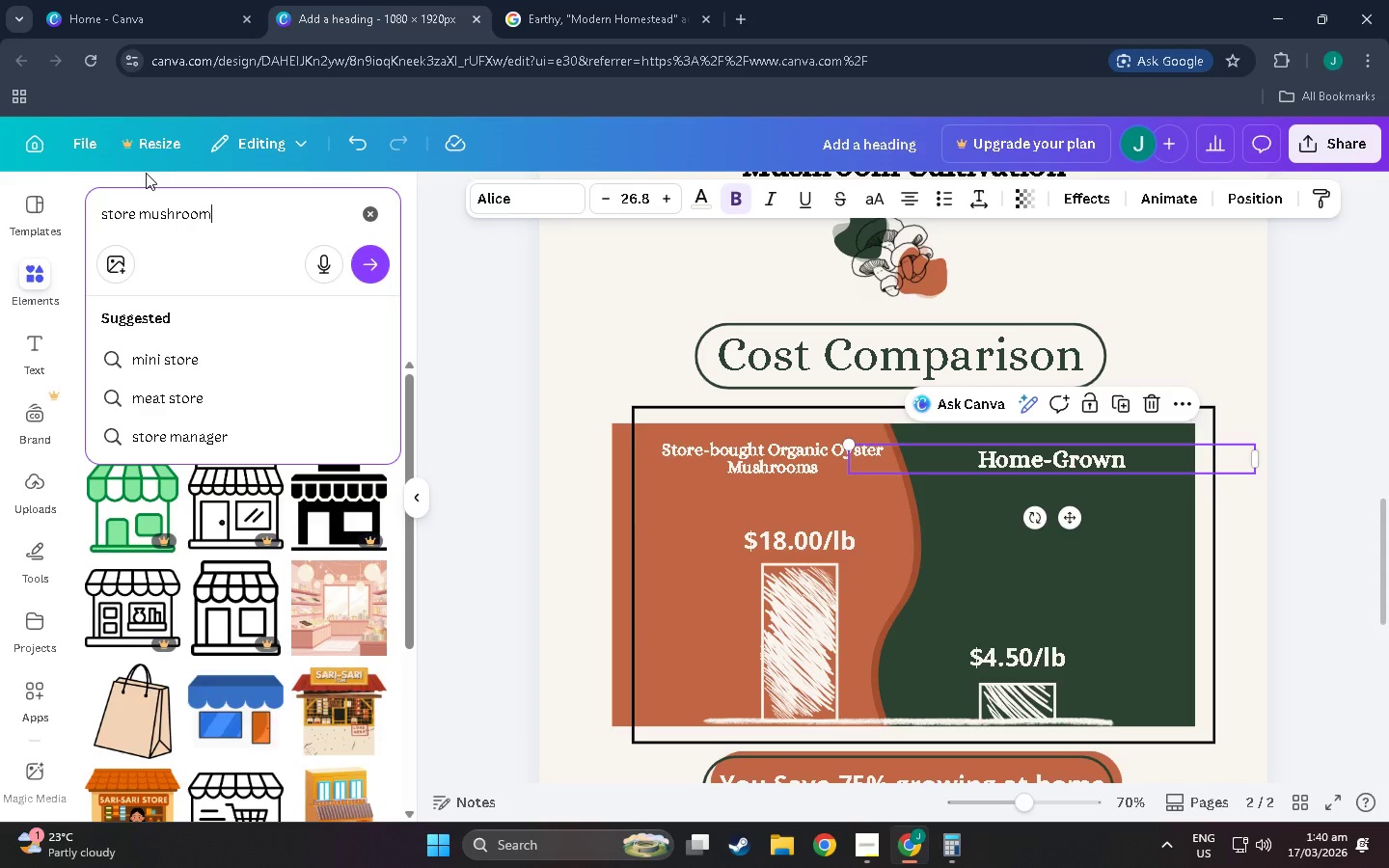 
key(Enter)
 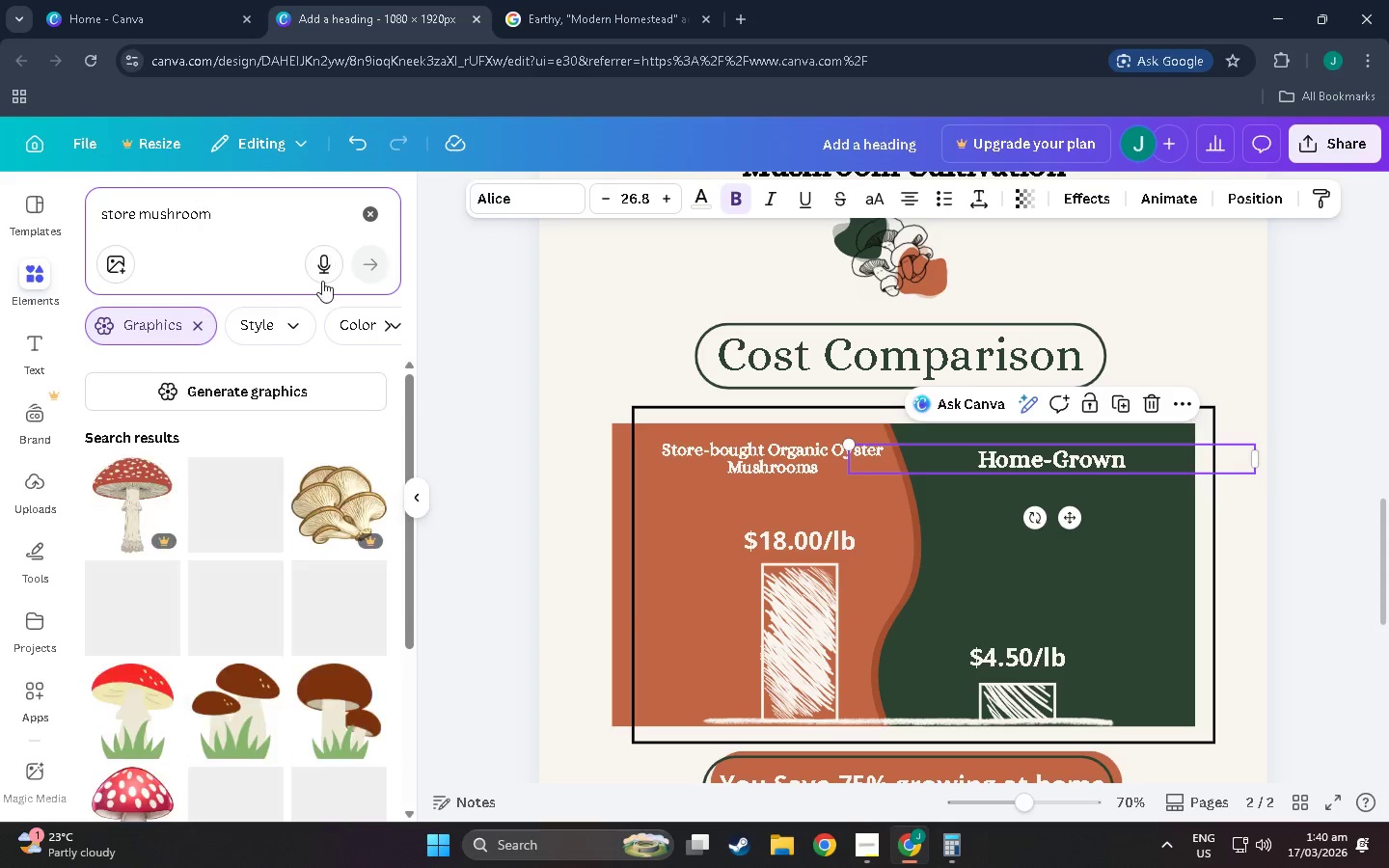 
scroll: coordinate [290, 572], scroll_direction: down, amount: 56.0
 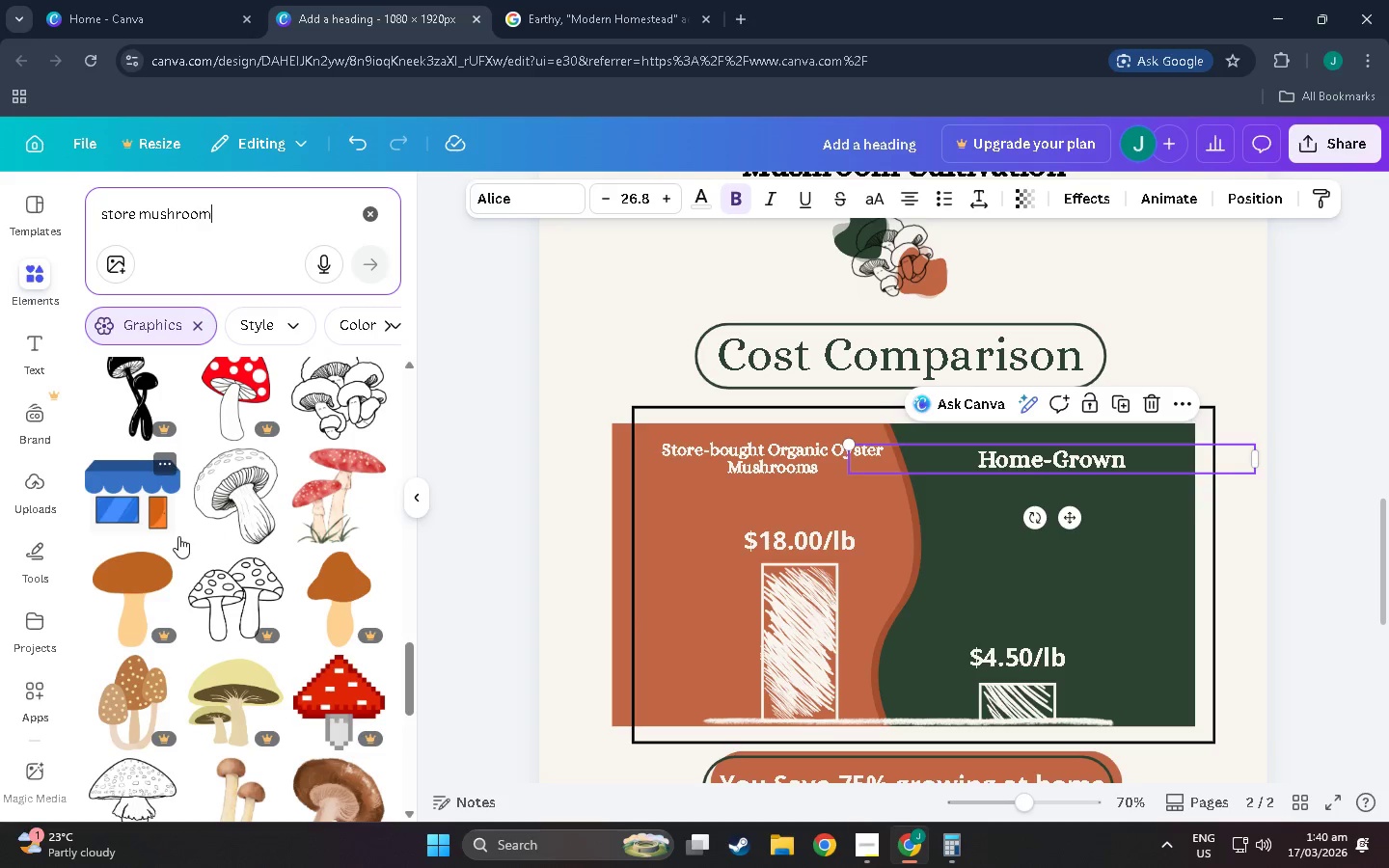 
scroll: coordinate [271, 525], scroll_direction: down, amount: 26.0
 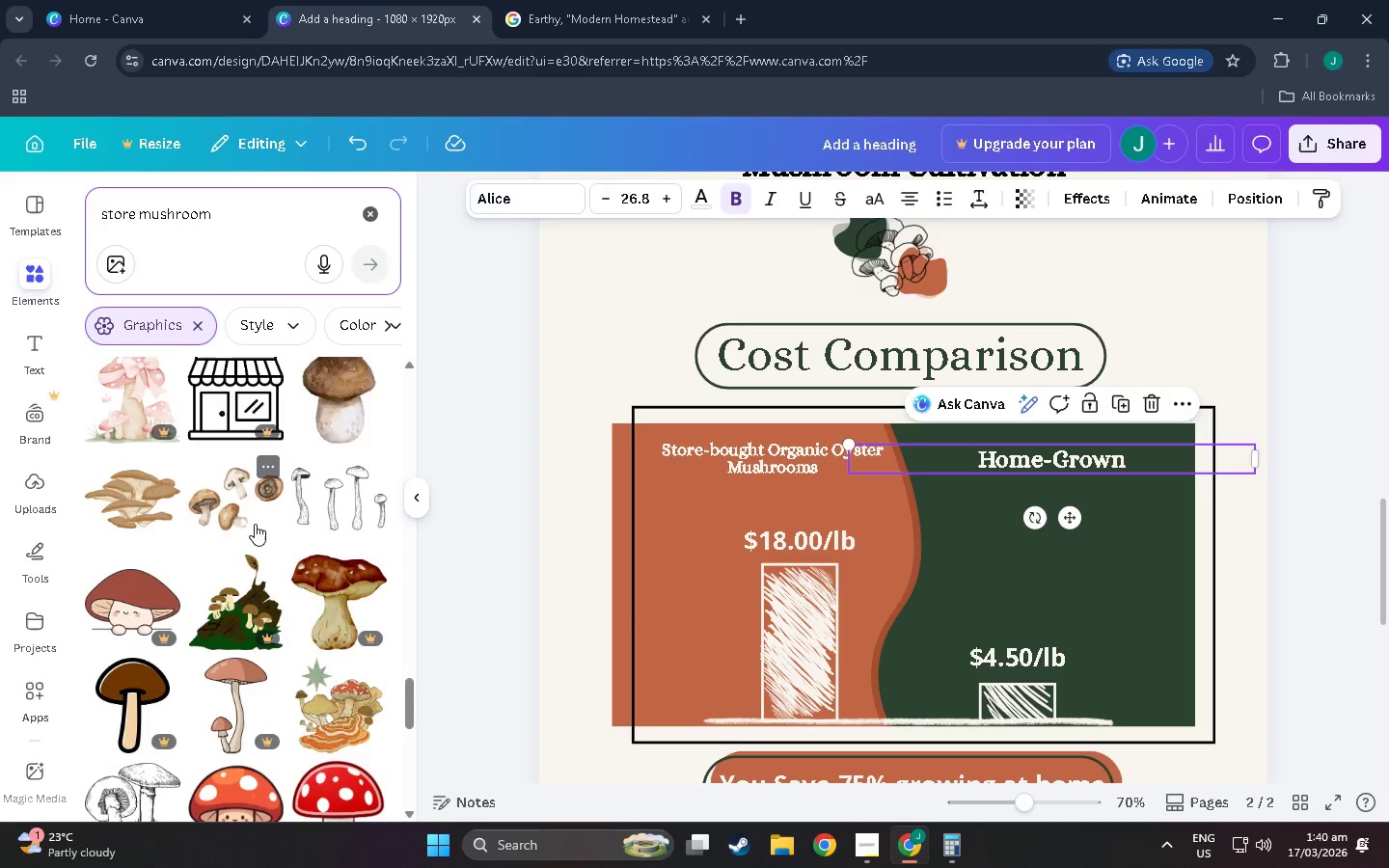 
scroll: coordinate [1007, 683], scroll_direction: down, amount: 26.0
 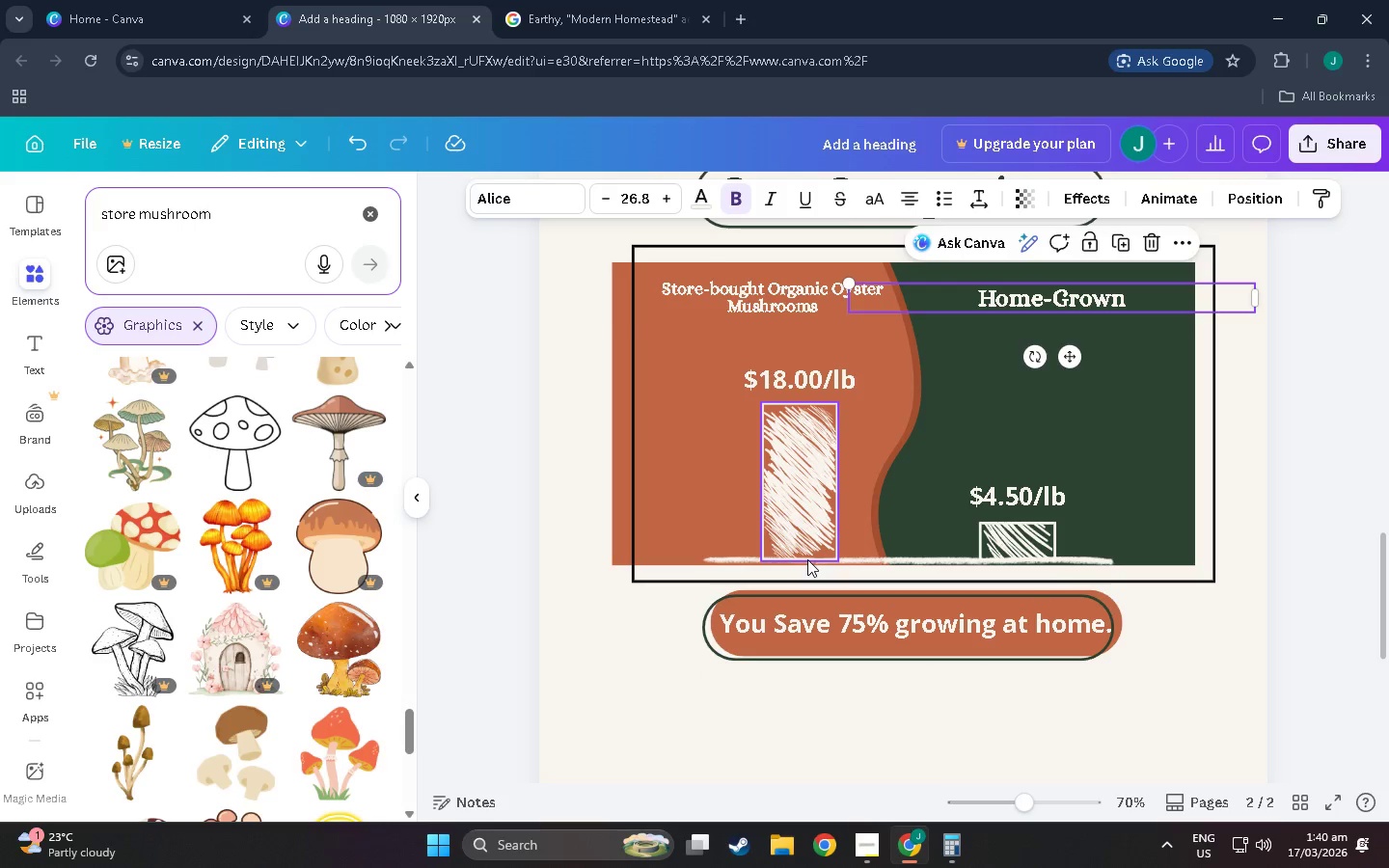 
scroll: coordinate [800, 540], scroll_direction: up, amount: 8.0
 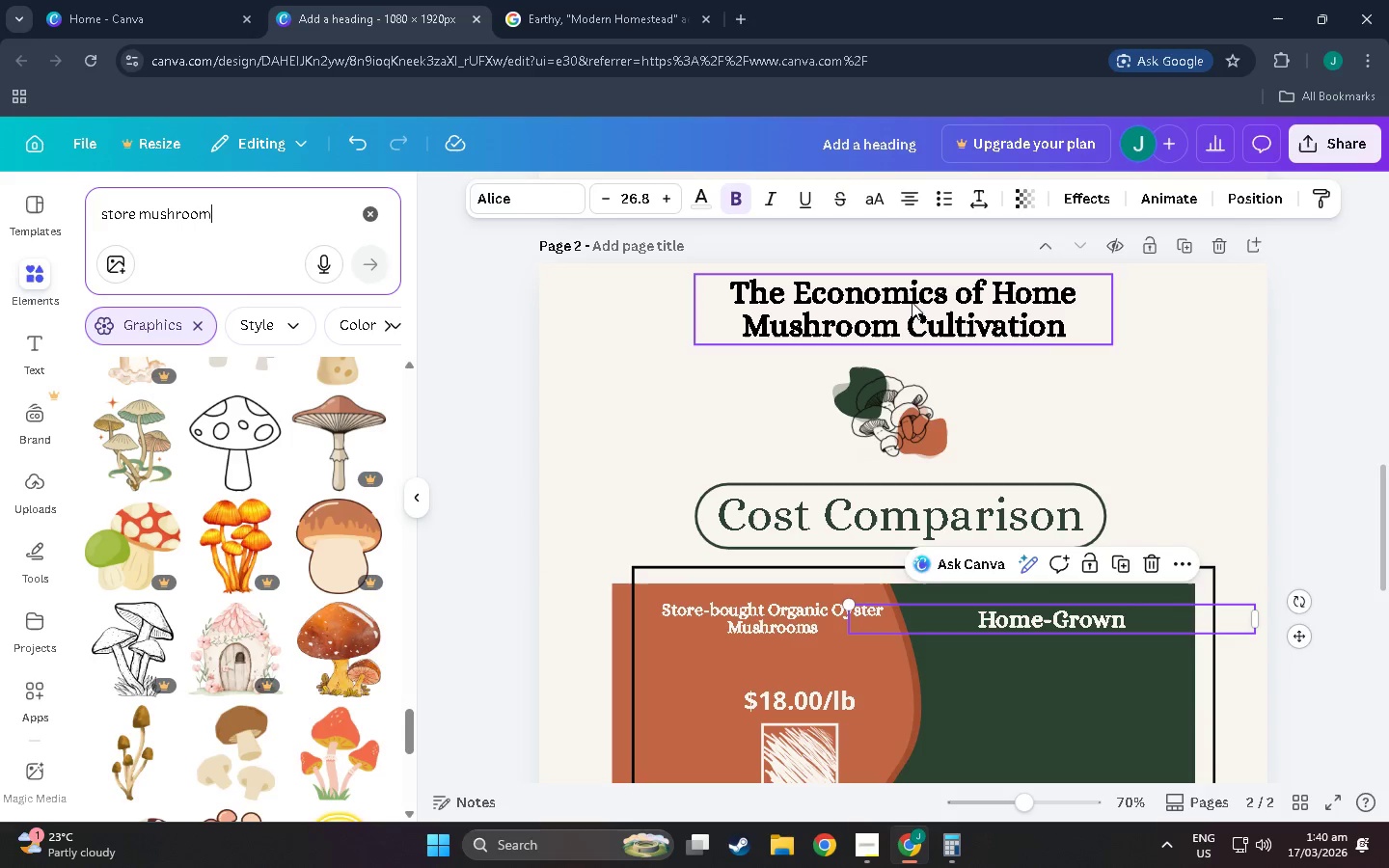 
left_click([912, 302])
 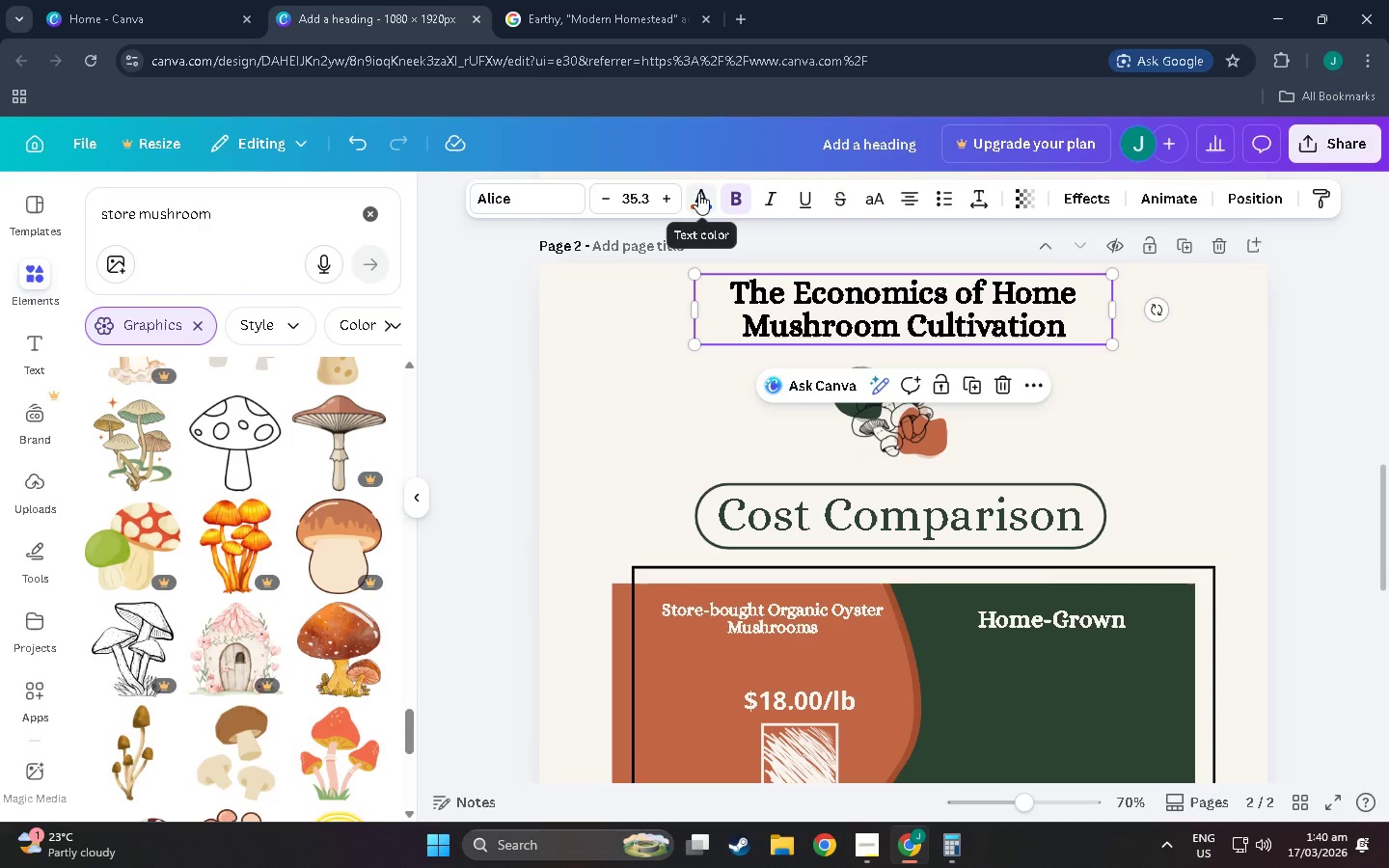 
left_click([698, 193])
 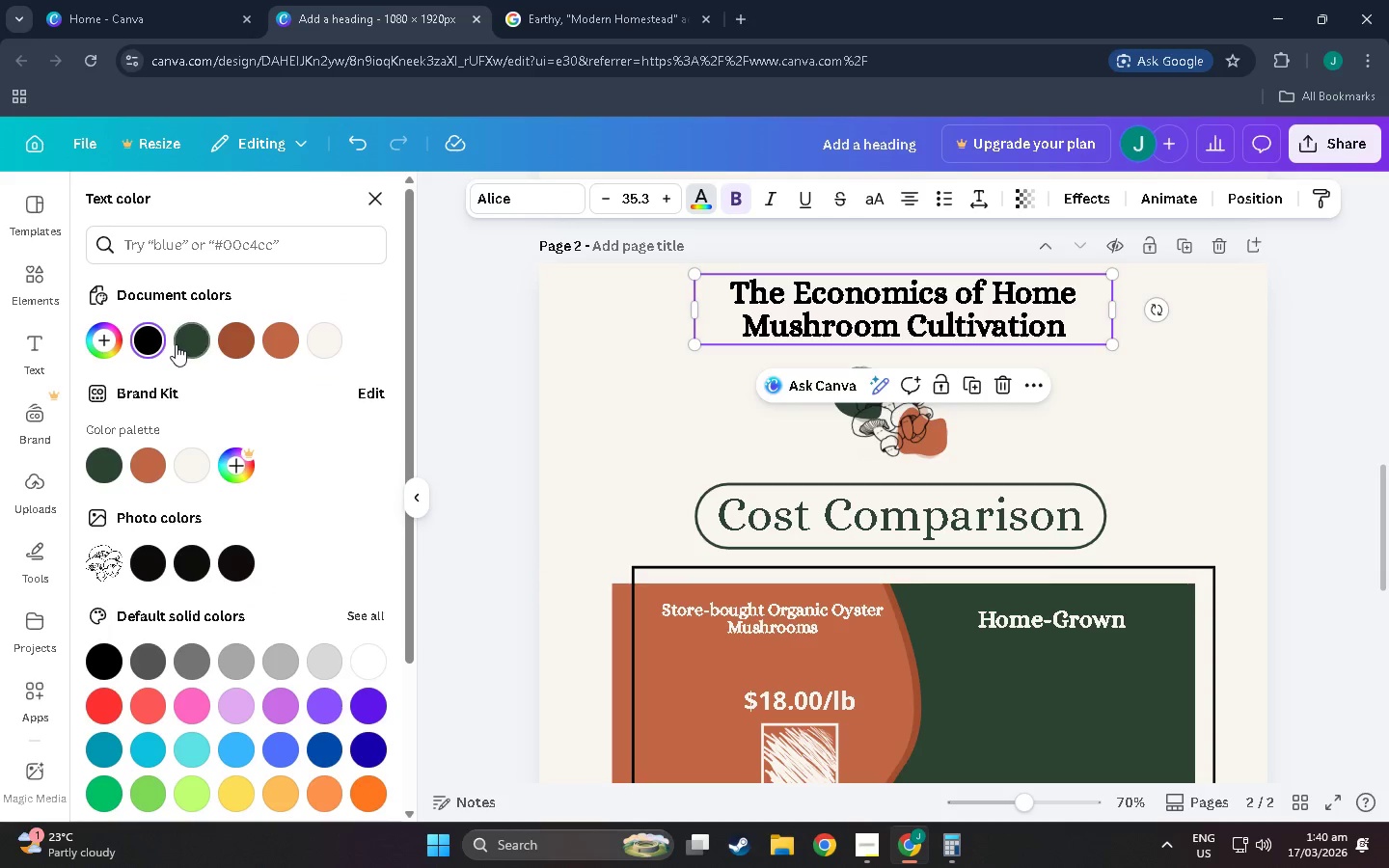 
left_click([176, 344])
 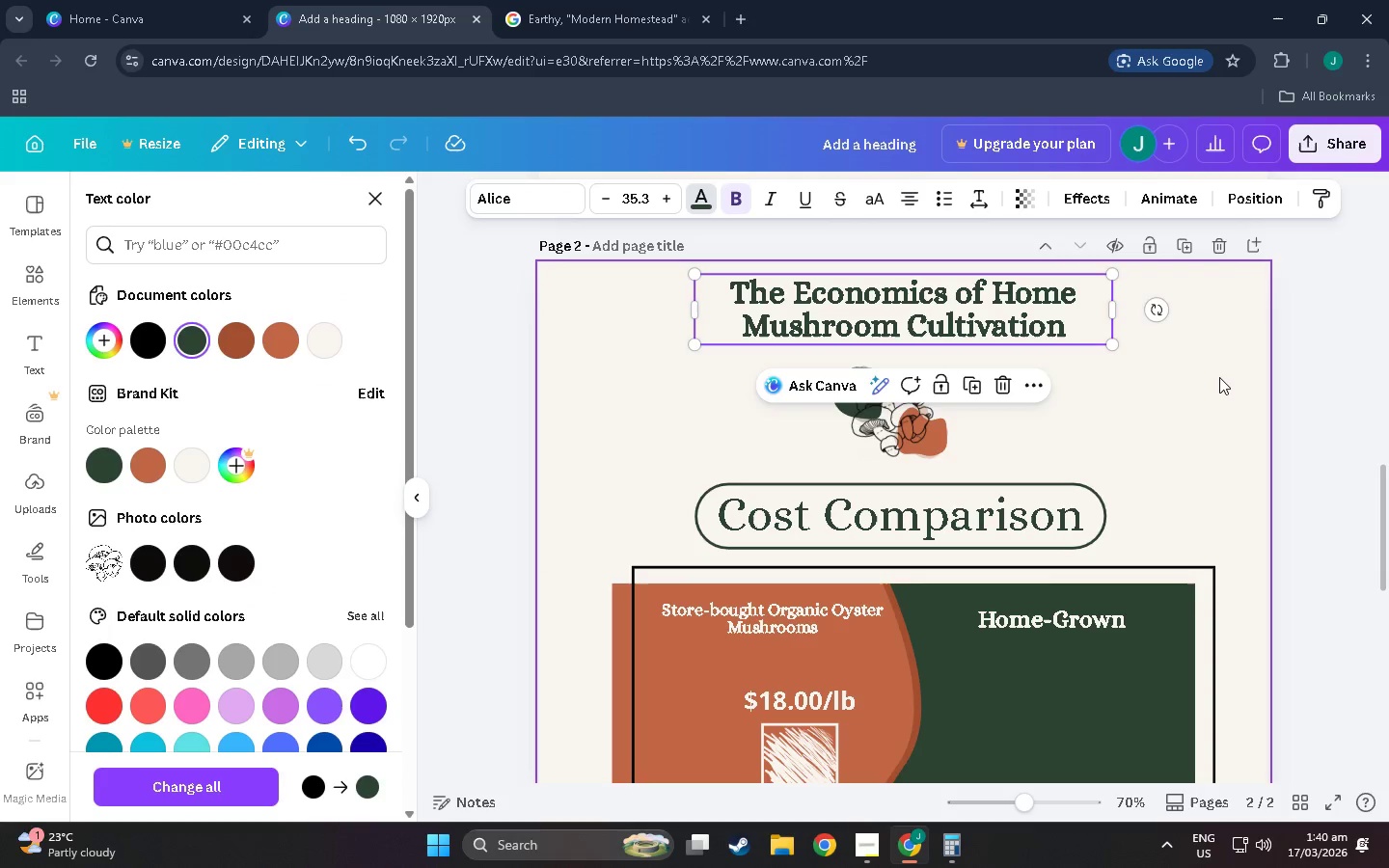 
left_click([1219, 377])
 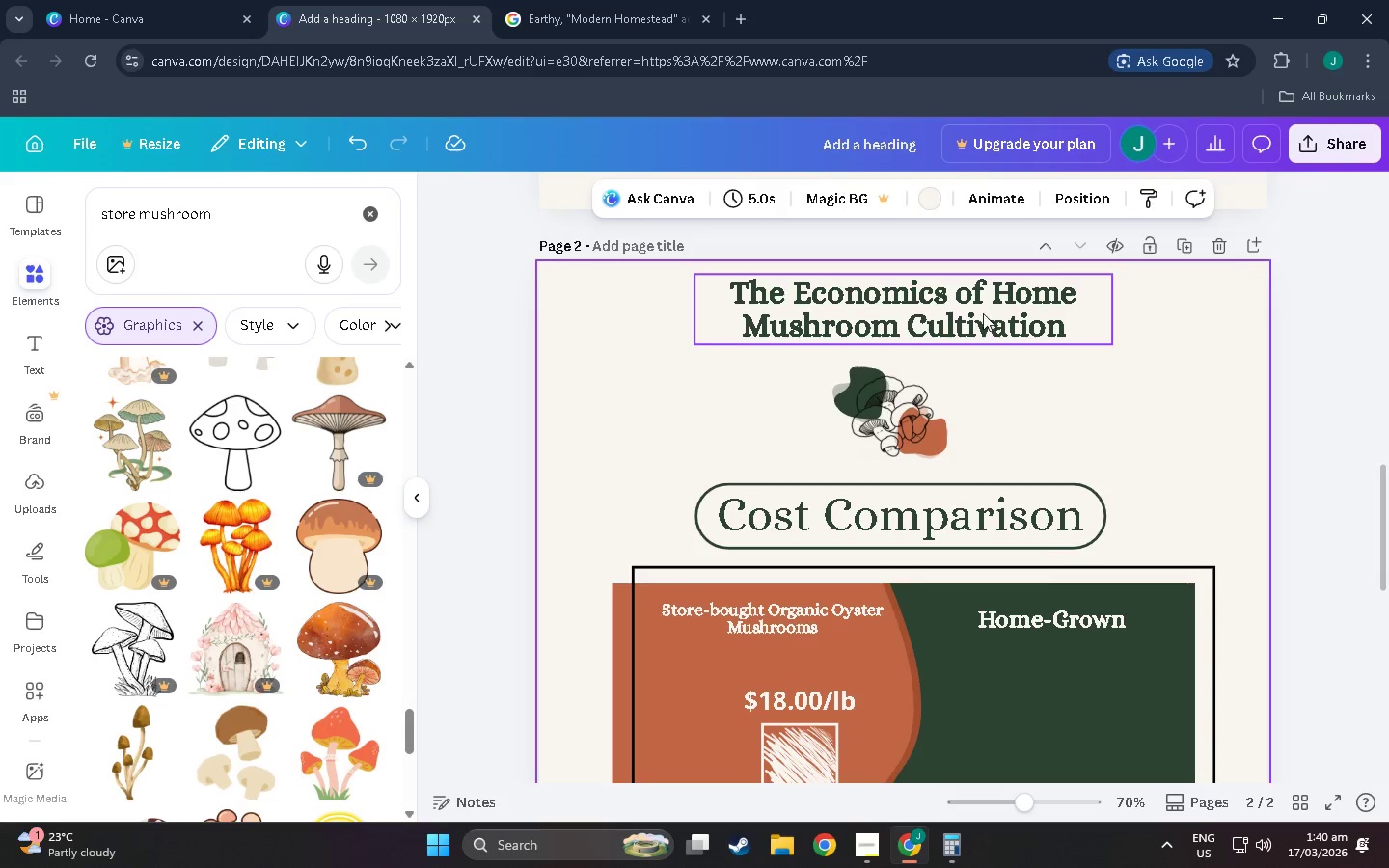 
left_click_drag(start_coordinate=[983, 312], to_coordinate=[985, 330])
 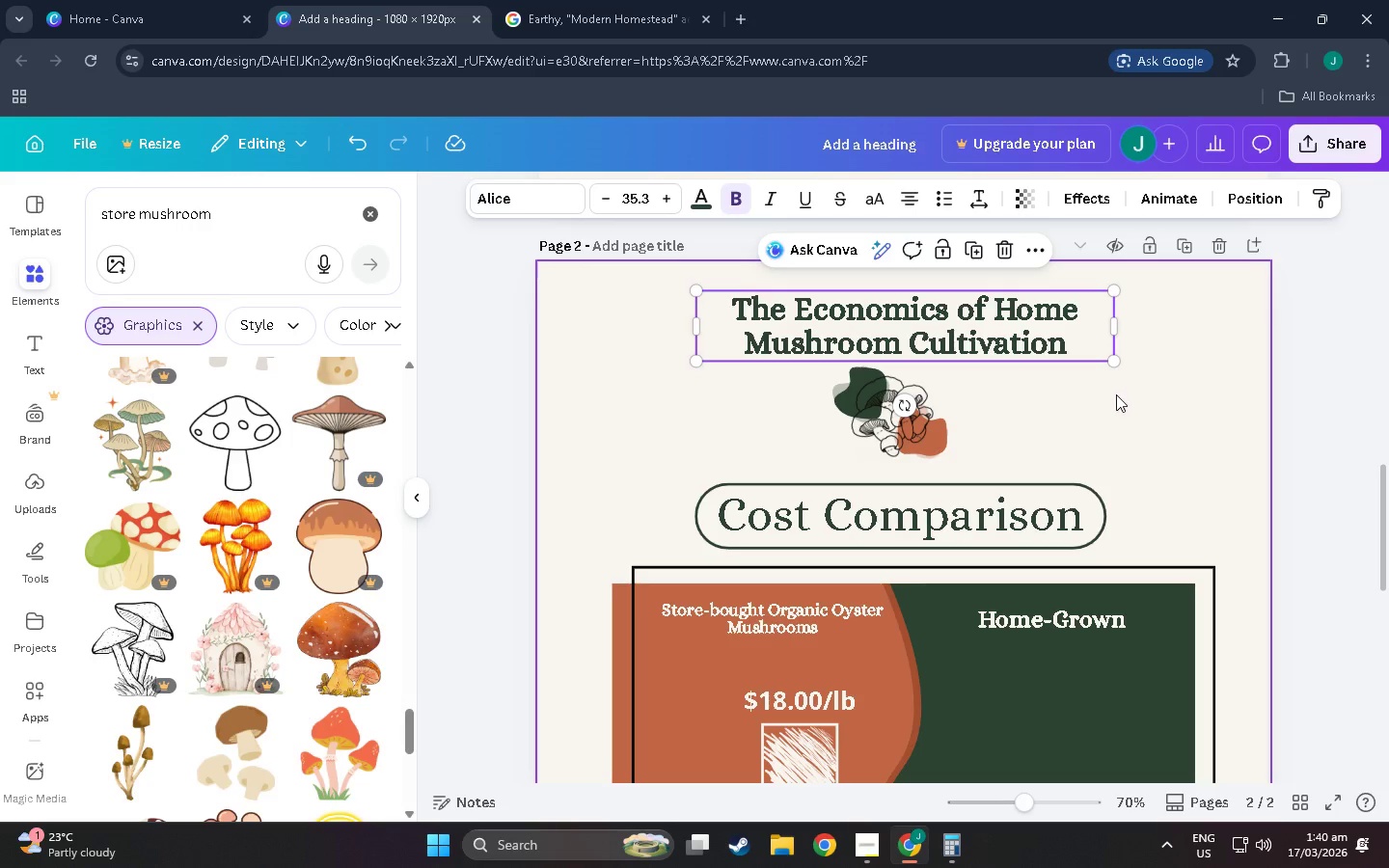 
left_click([1134, 441])
 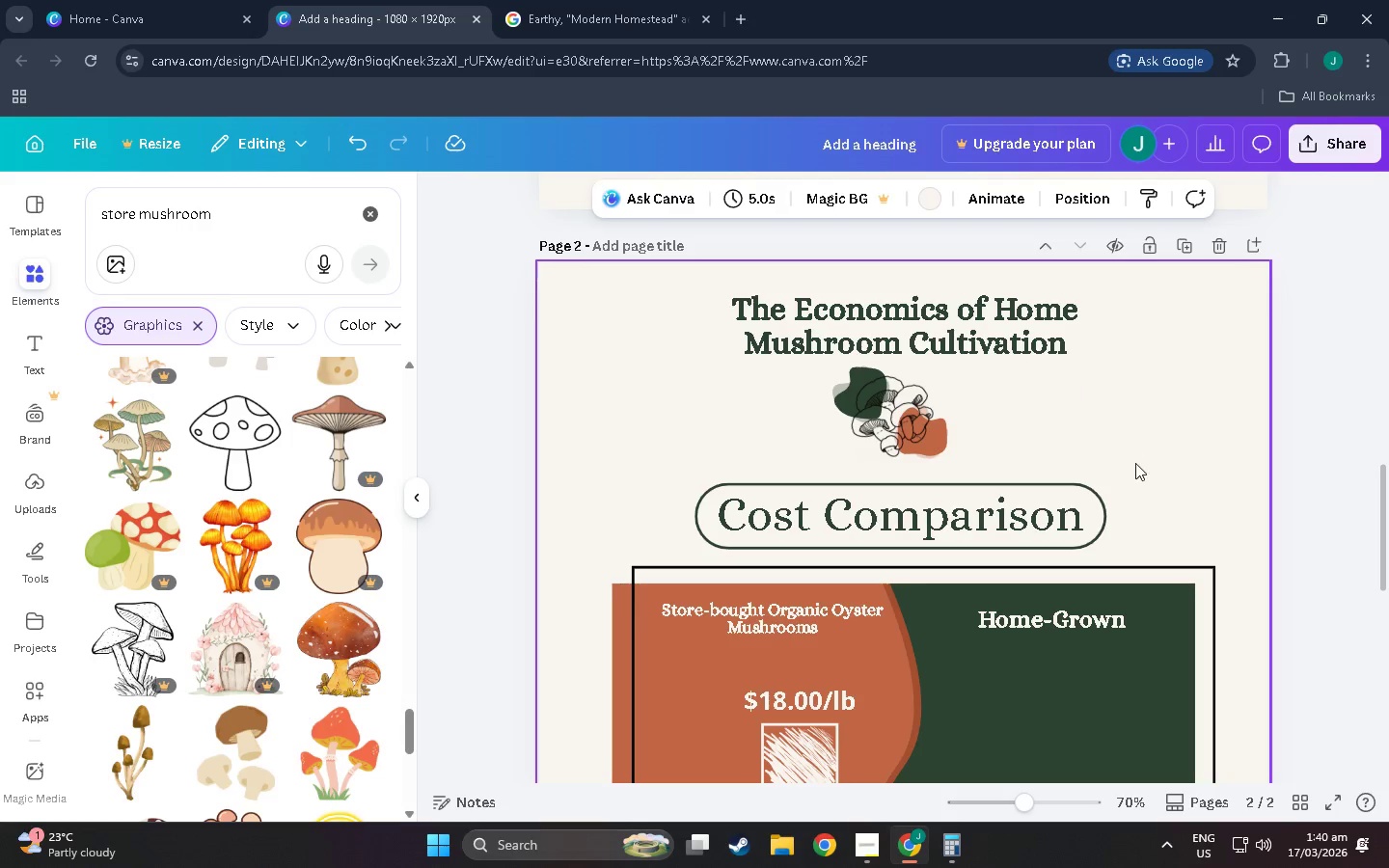 
scroll: coordinate [1118, 465], scroll_direction: down, amount: 4.0
 